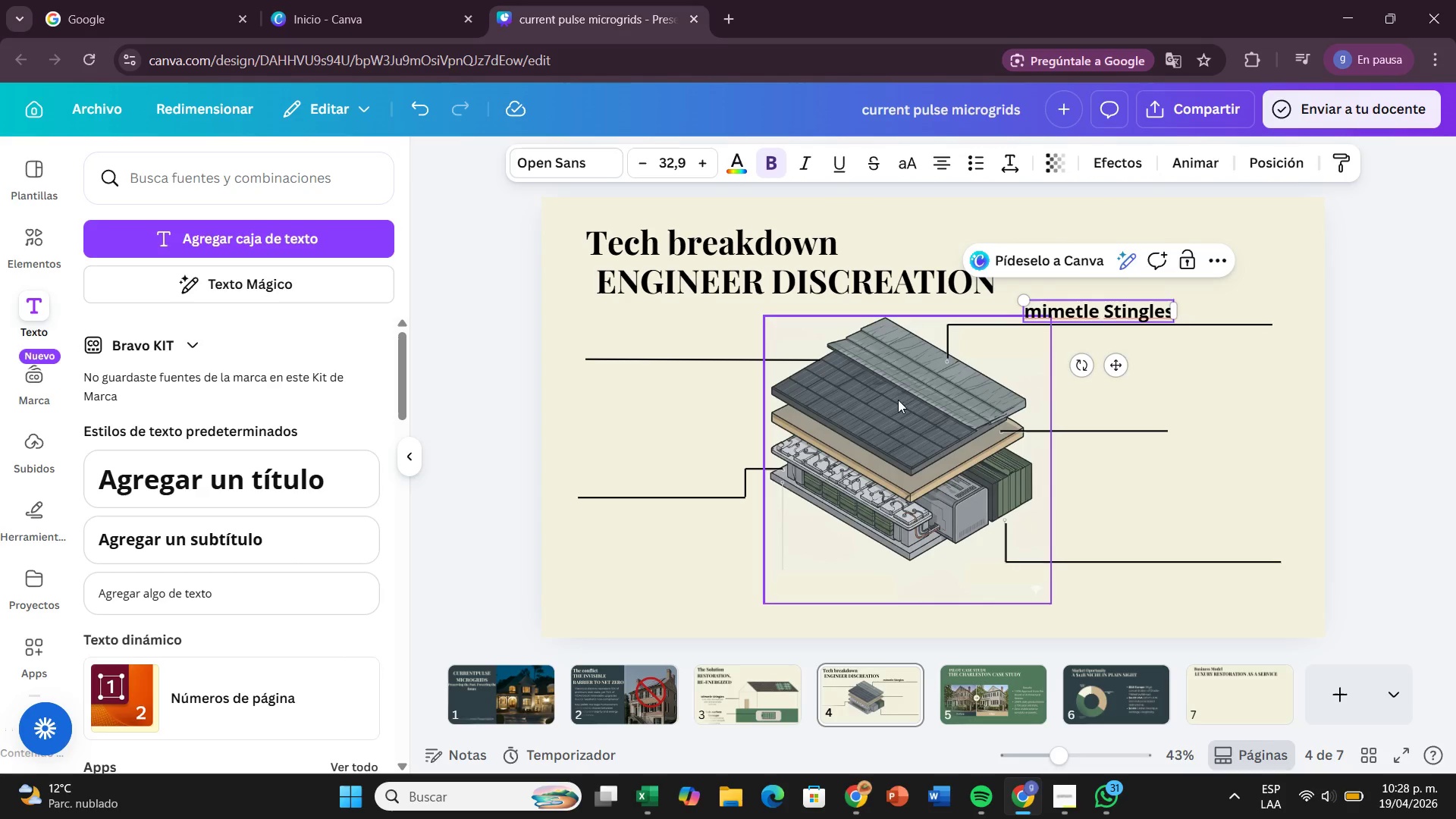 
wait(6.14)
 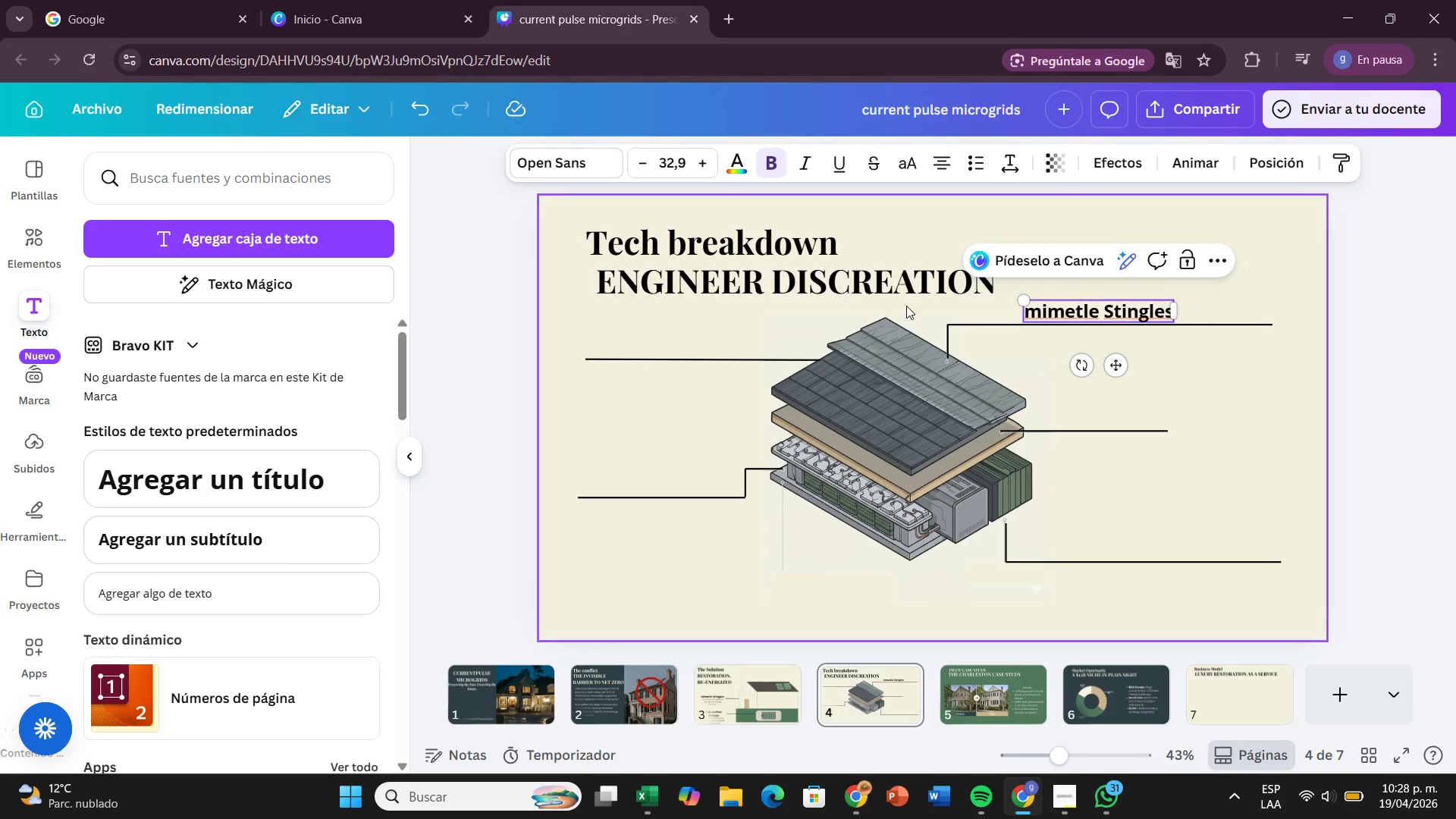 
left_click([1222, 376])
 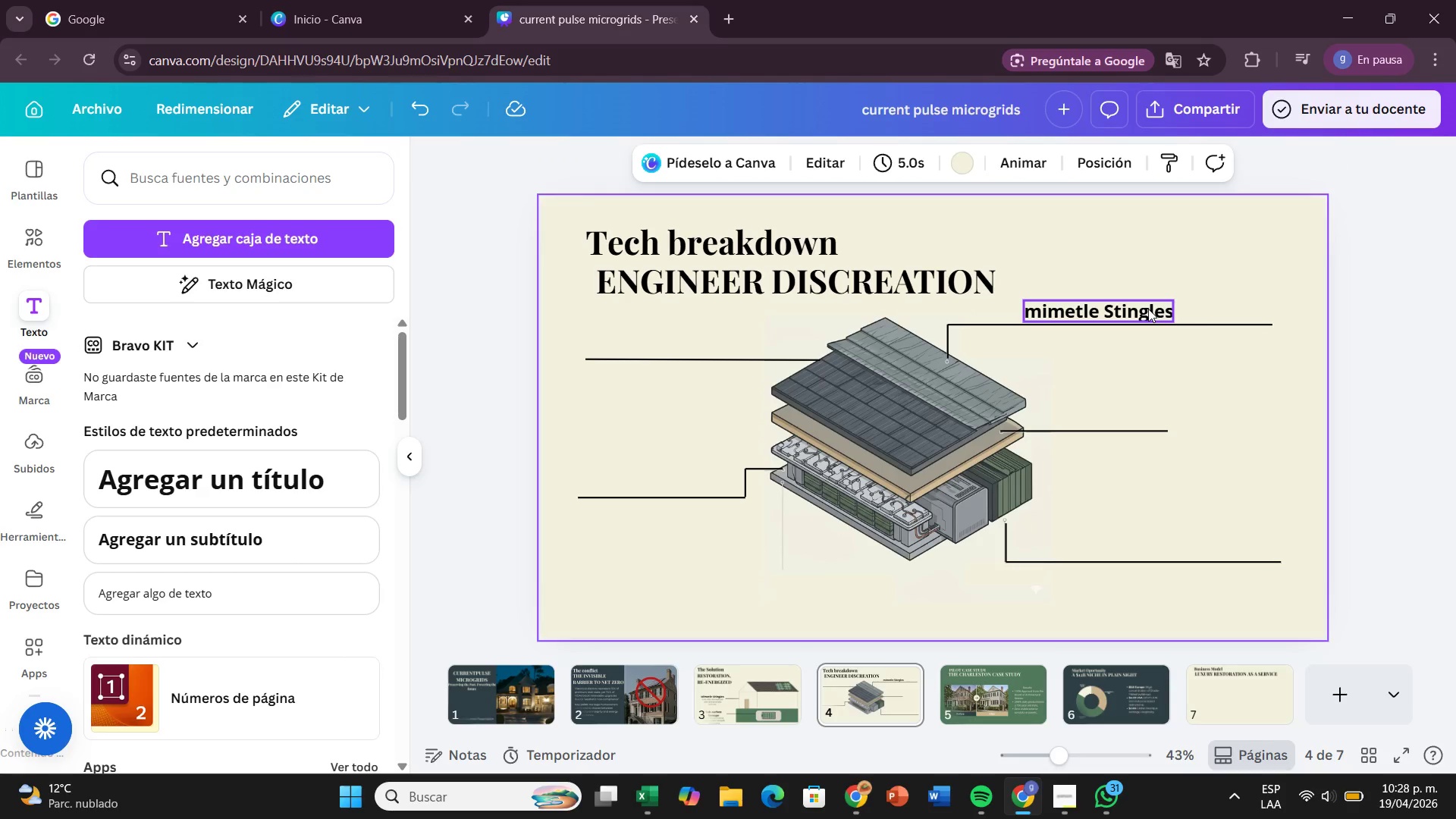 
left_click([1148, 309])
 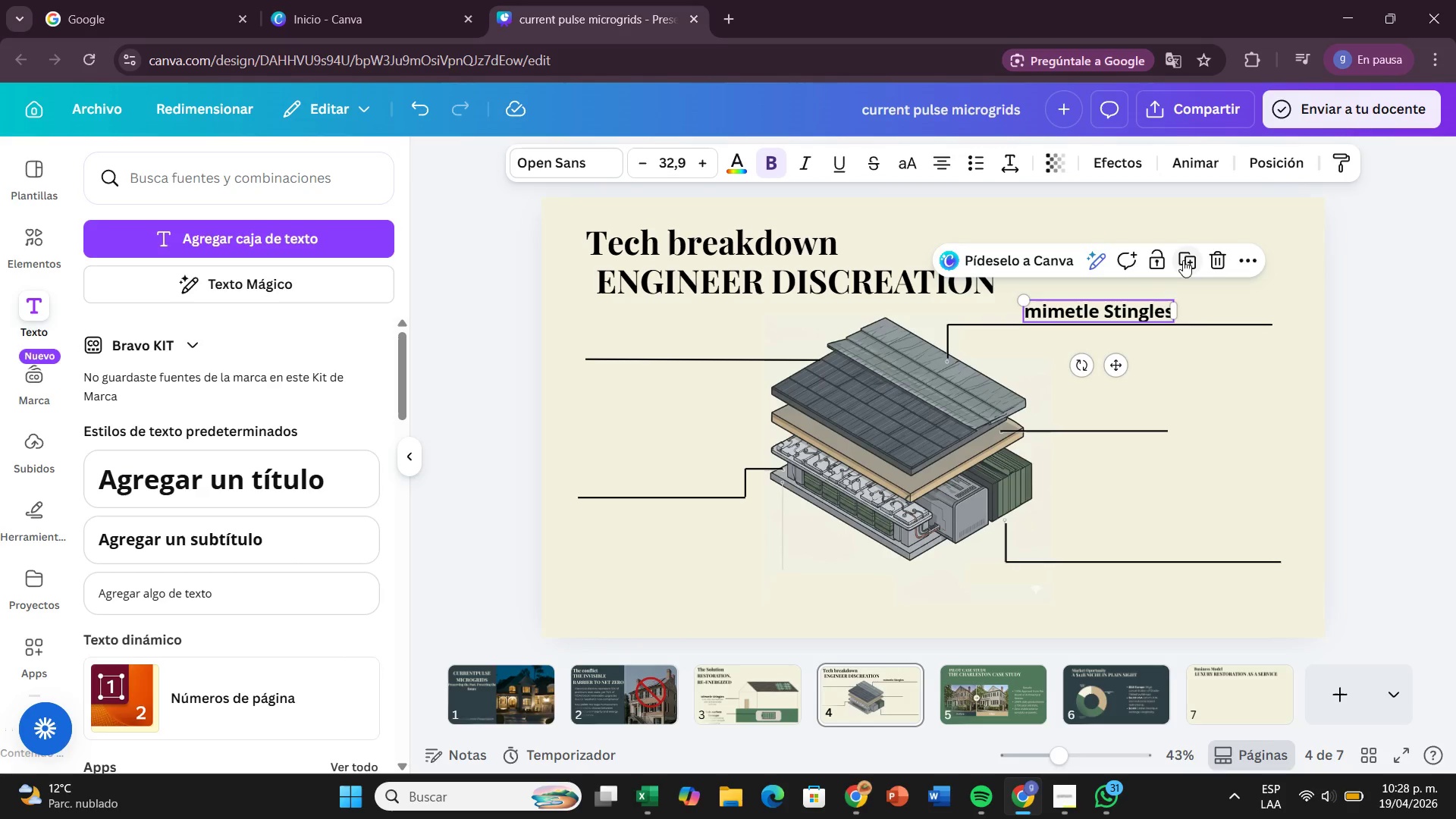 
left_click([1185, 258])
 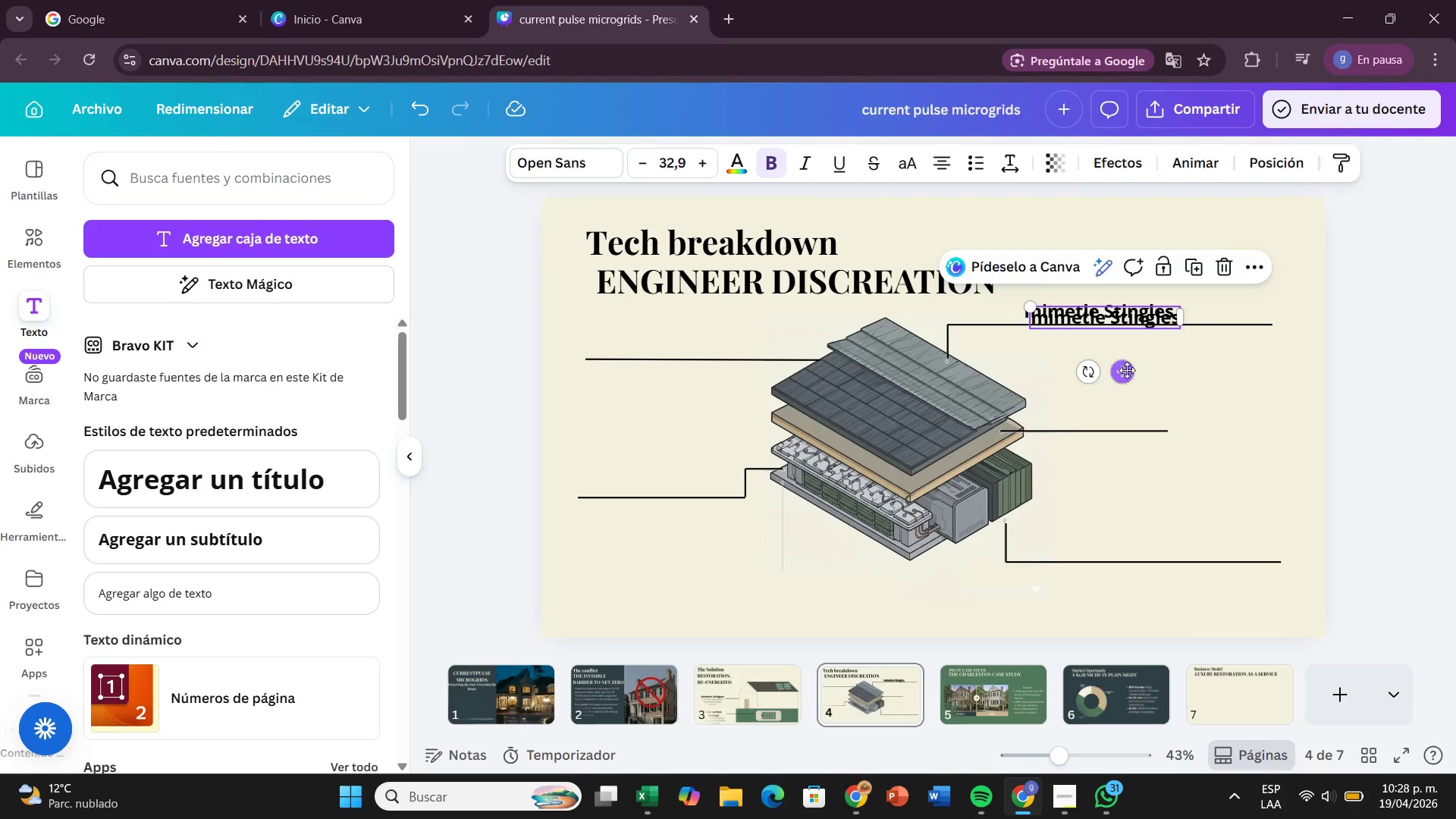 
left_click_drag(start_coordinate=[1126, 373], to_coordinate=[1124, 472])
 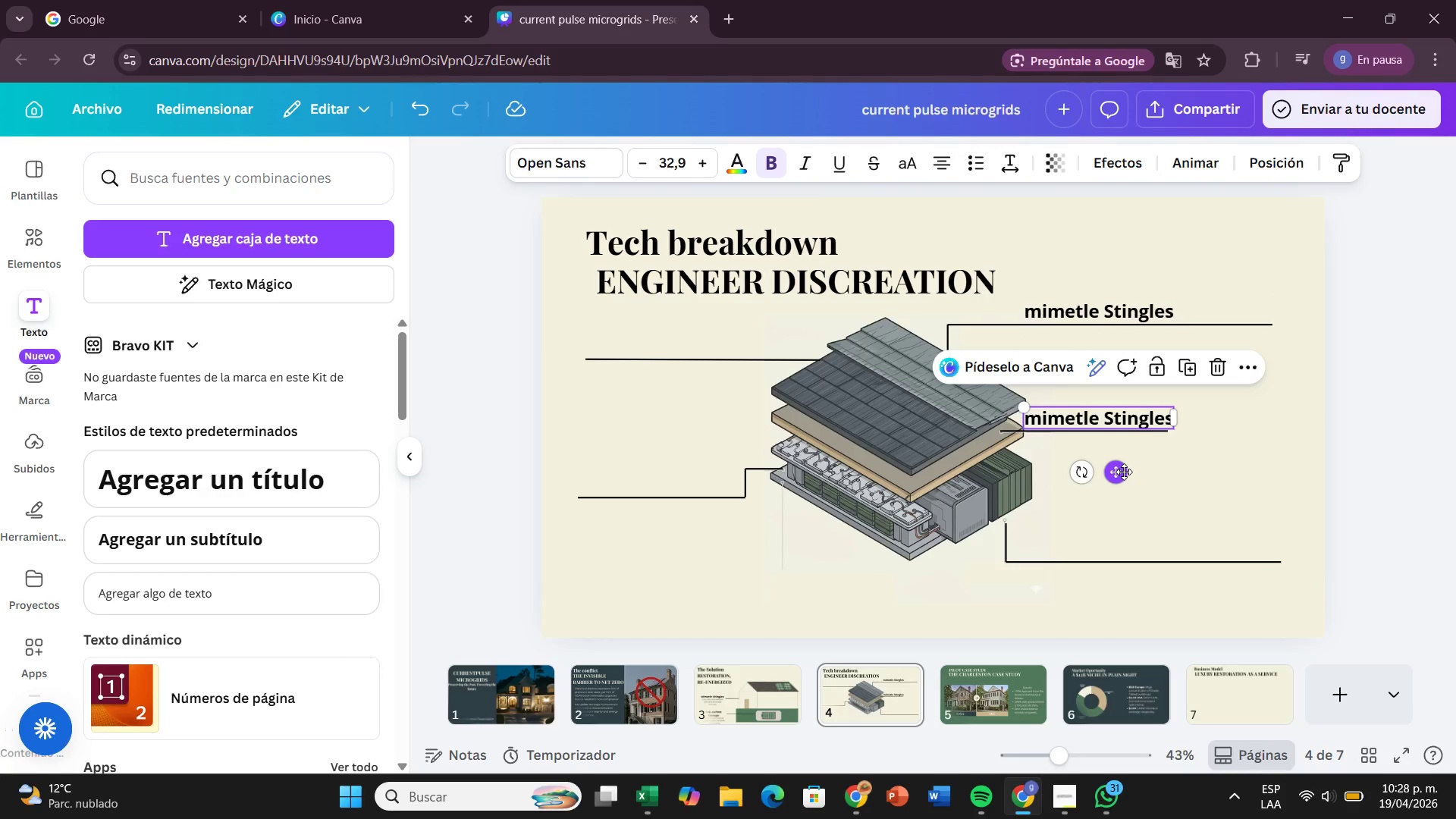 
wait(11.45)
 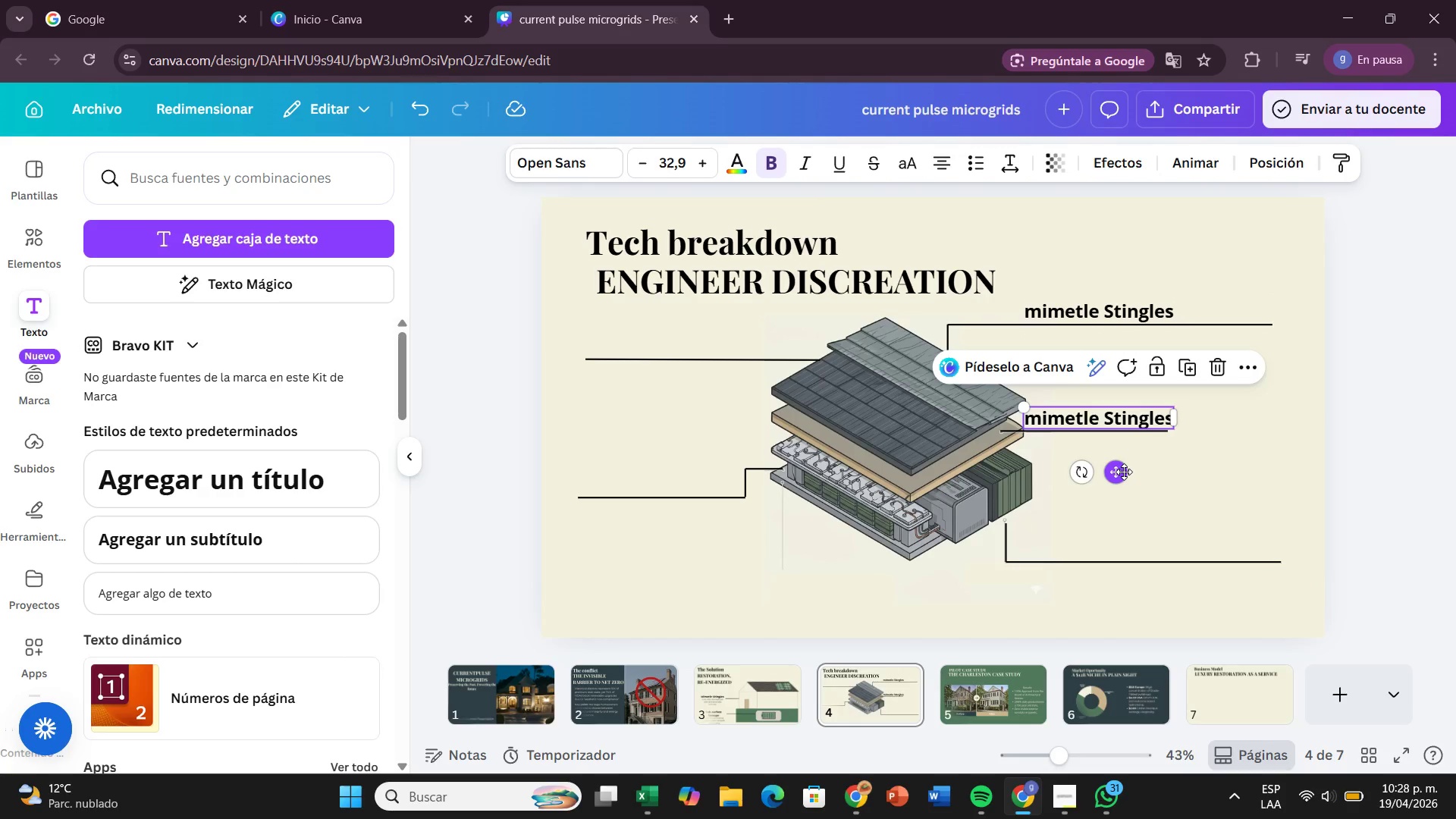 
double_click([1123, 472])
 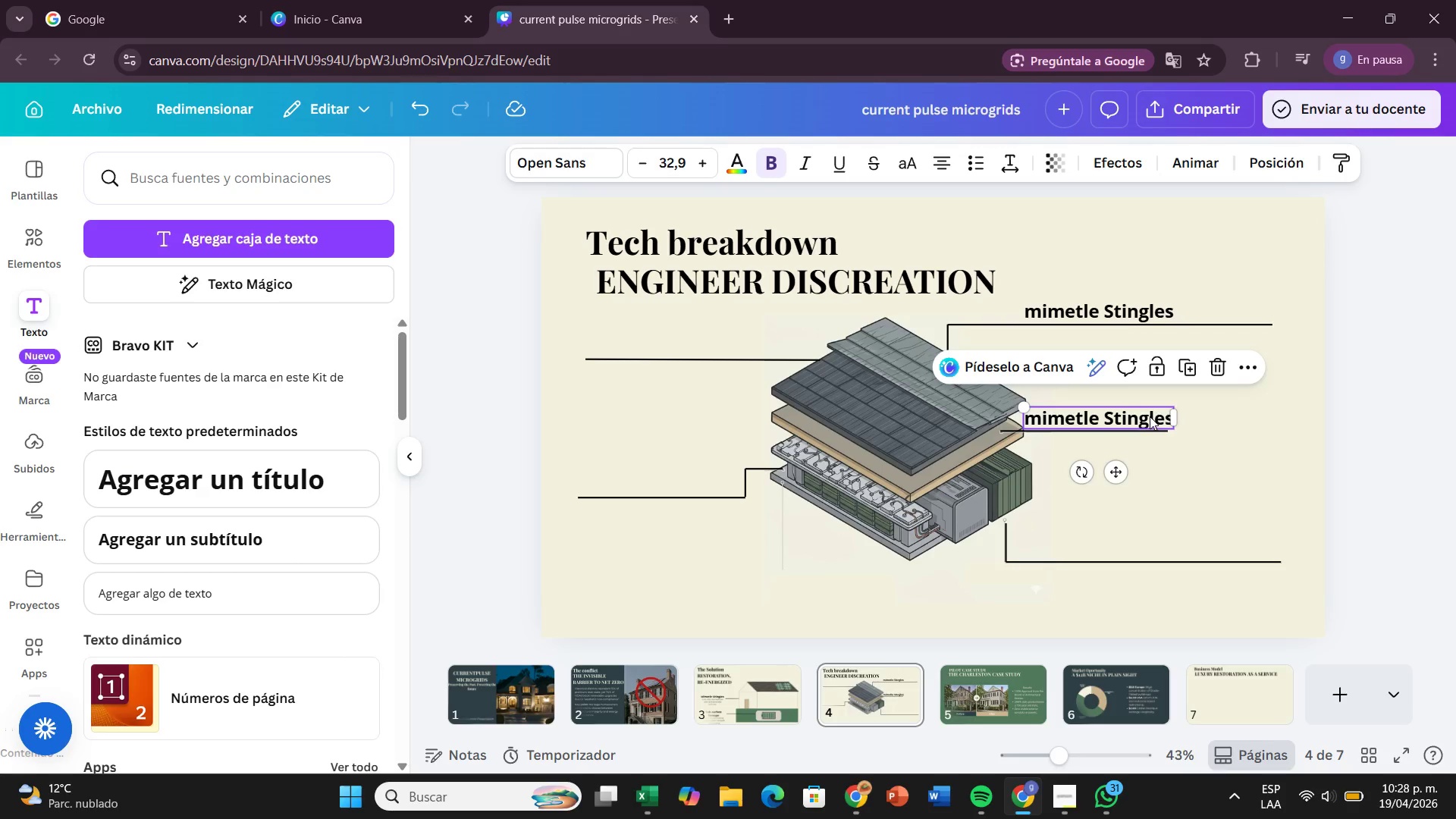 
double_click([1150, 415])
 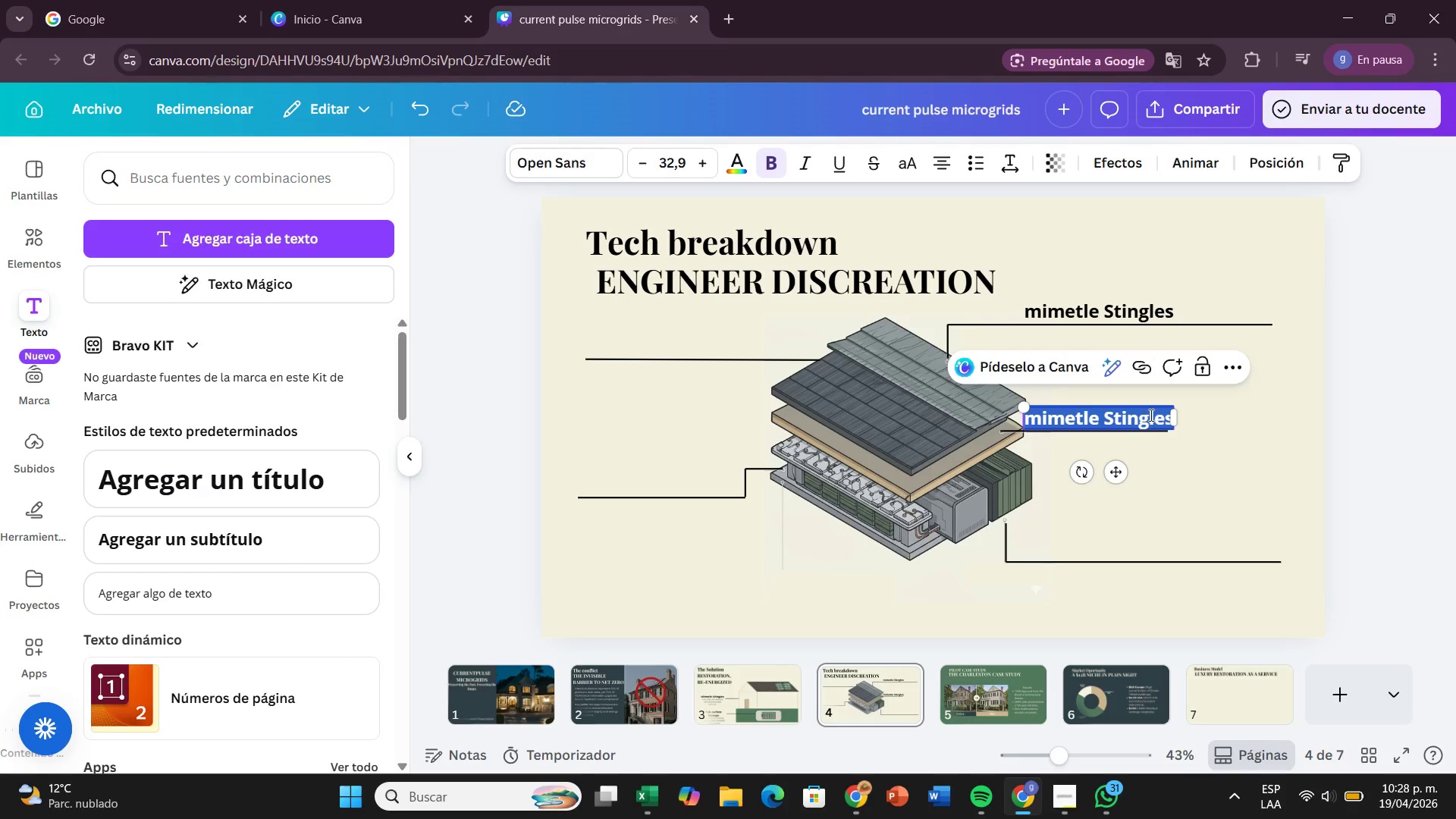 
key(Backspace)
type(Batteru)
key(Backspace)
type(y )
 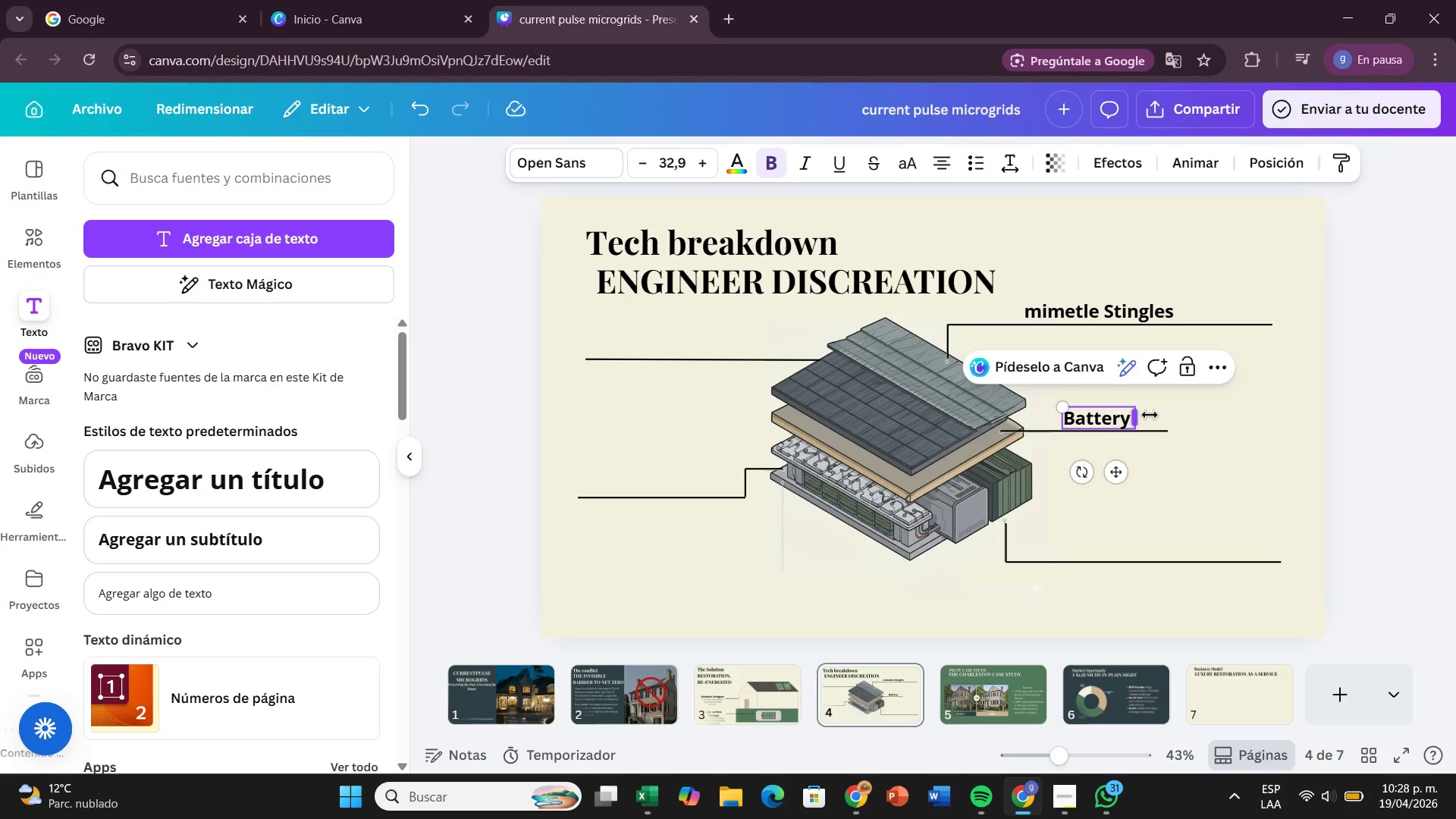 
wait(23.55)
 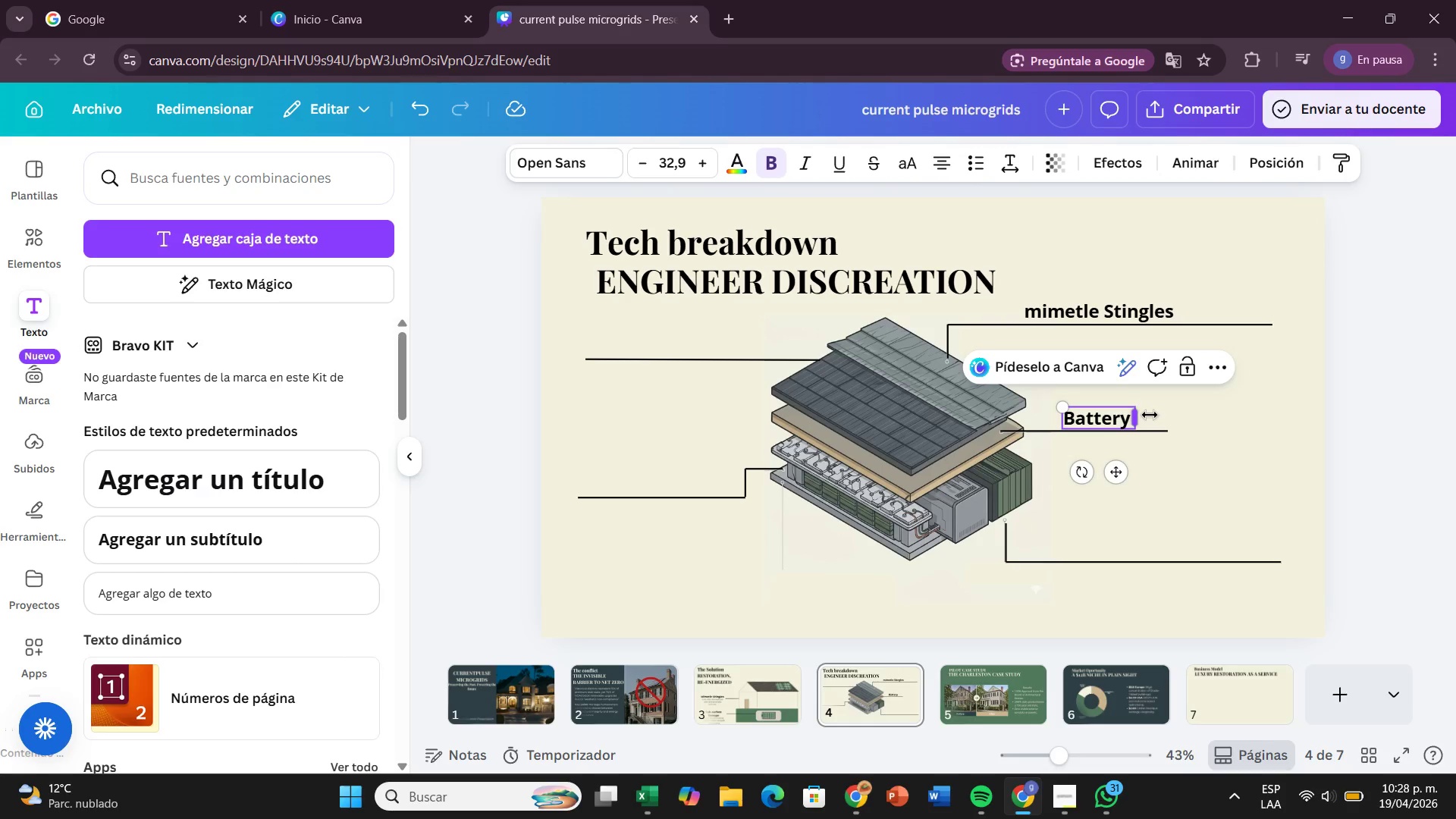 
left_click([741, 701])
 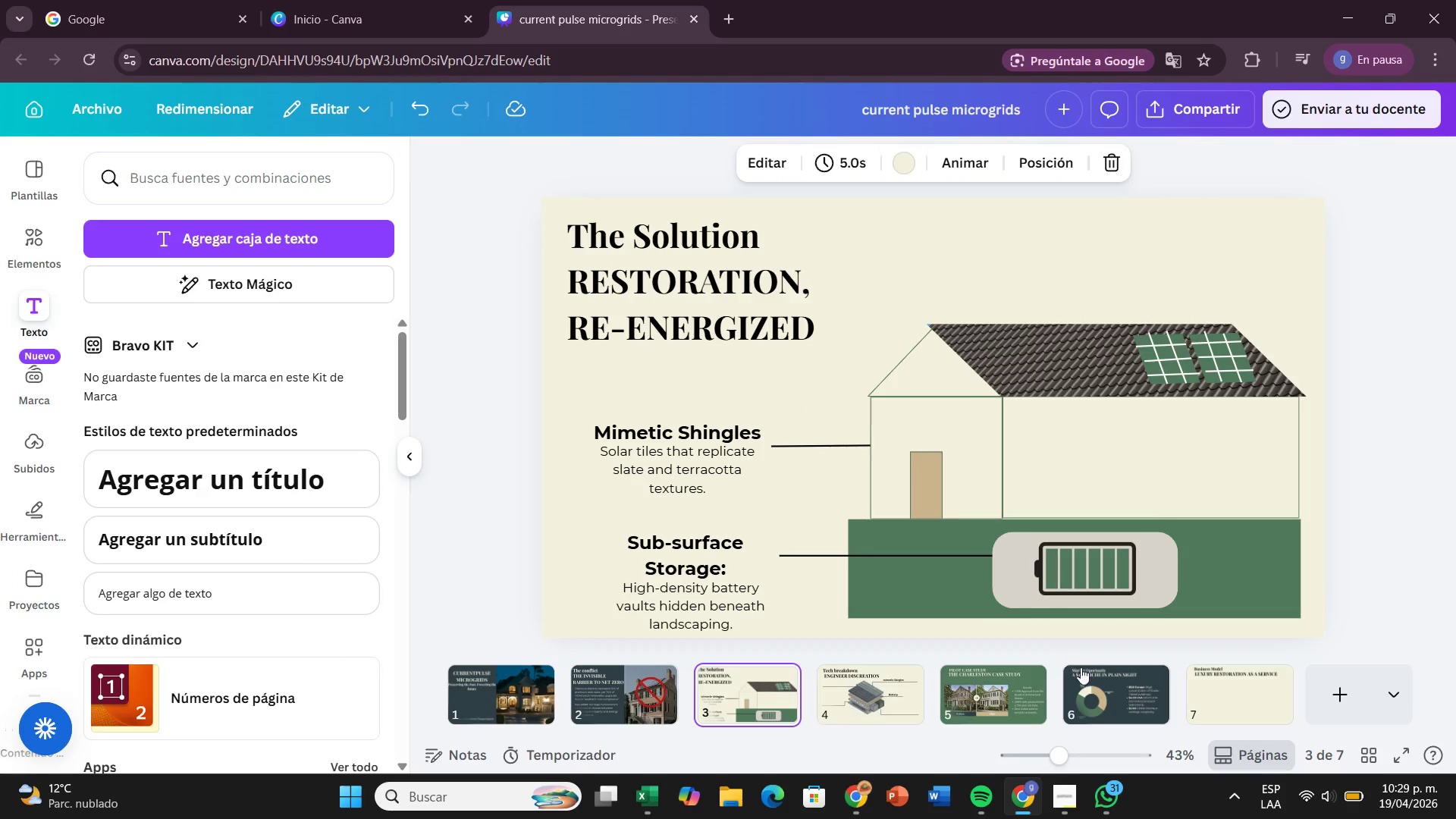 
wait(6.69)
 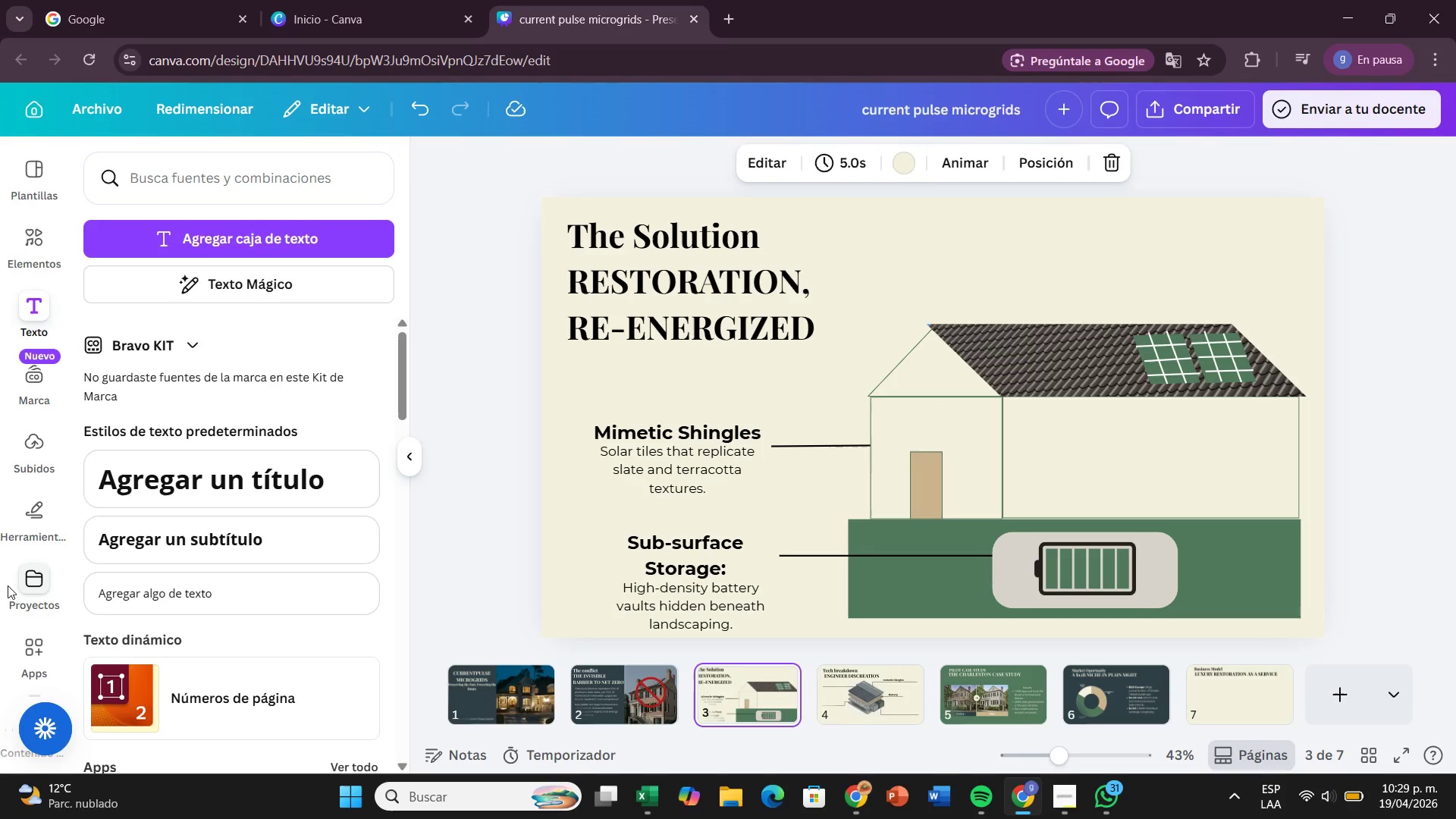 
left_click([982, 697])
 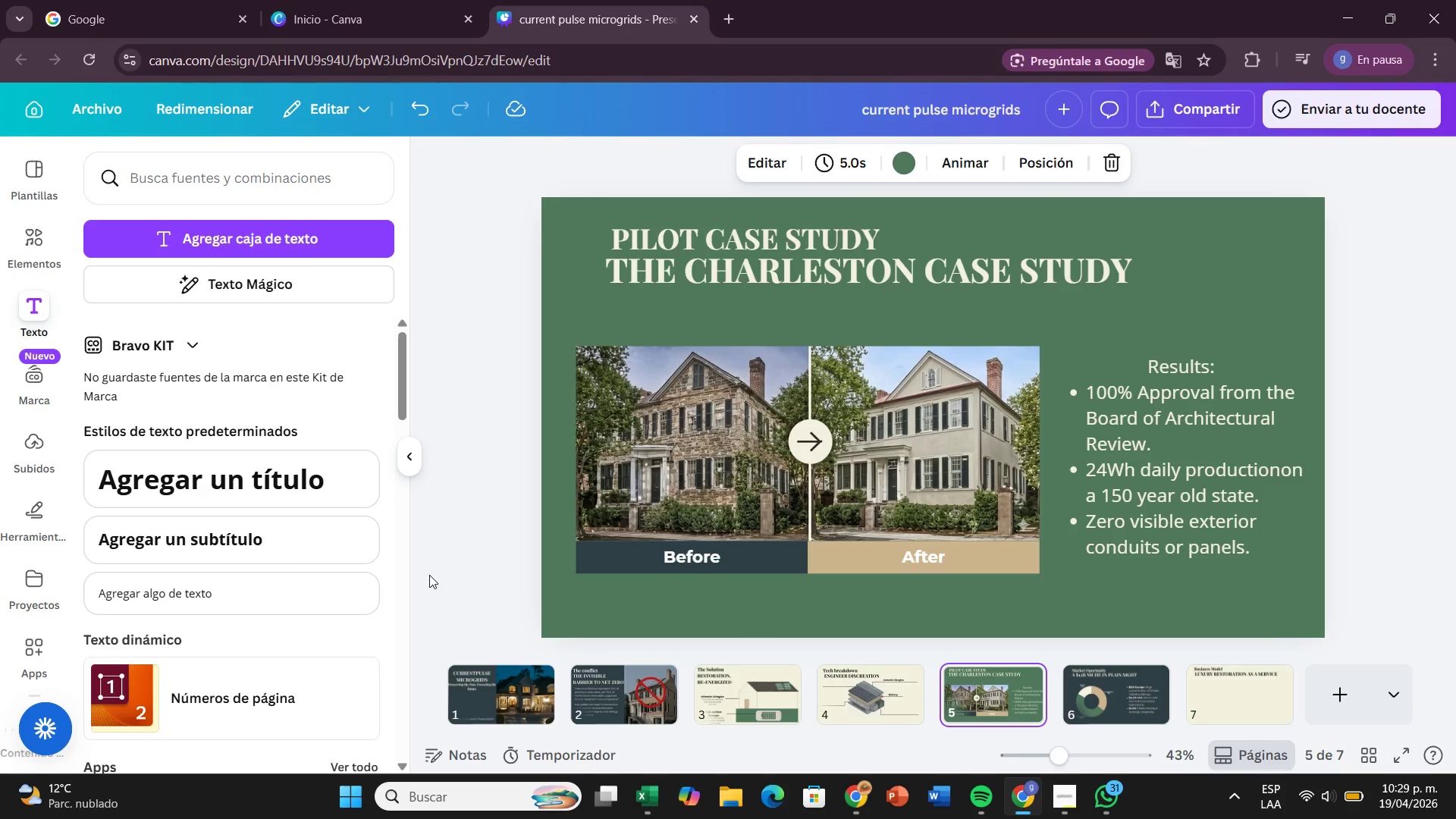 
wait(14.77)
 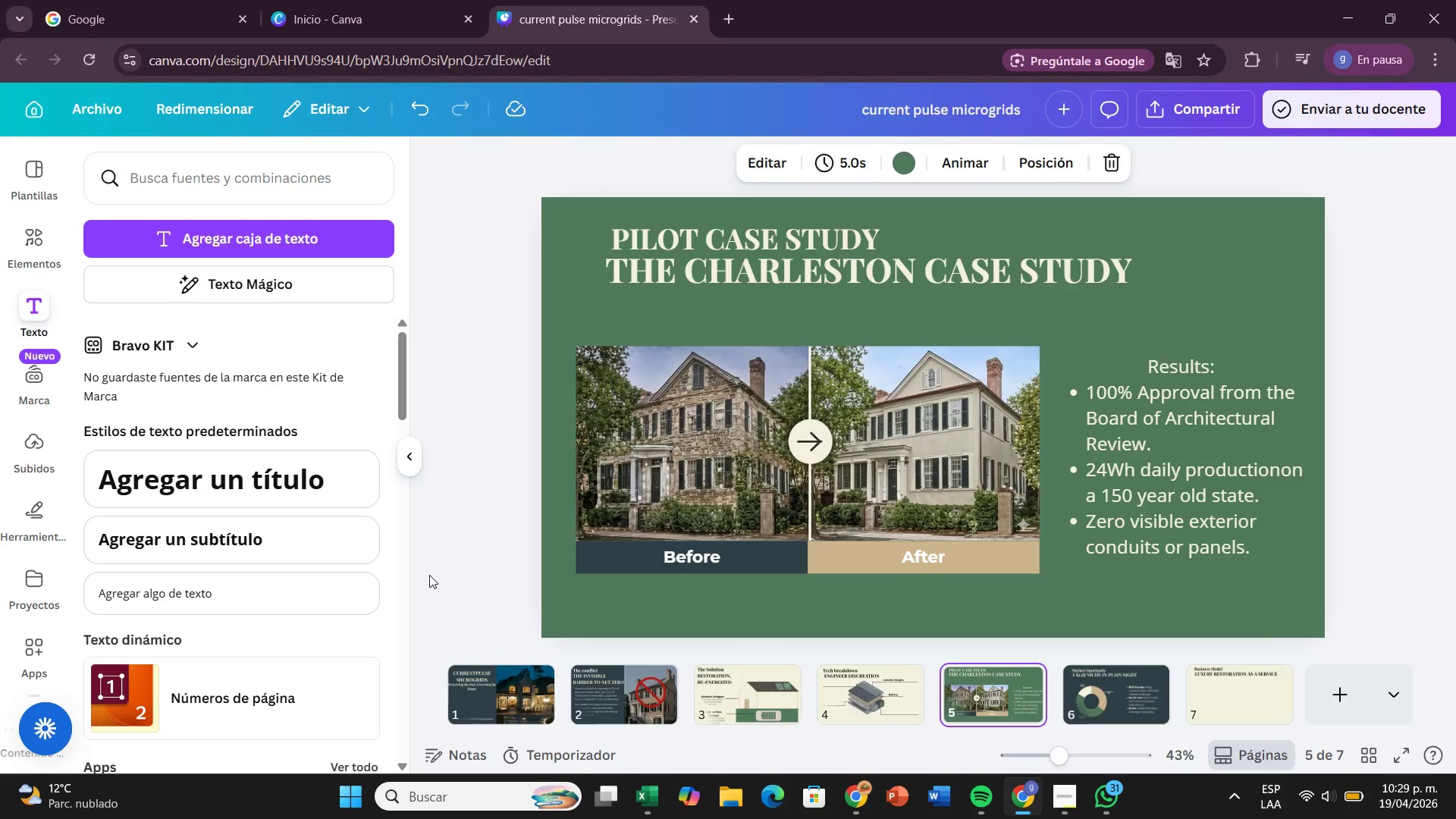 
left_click([752, 675])
 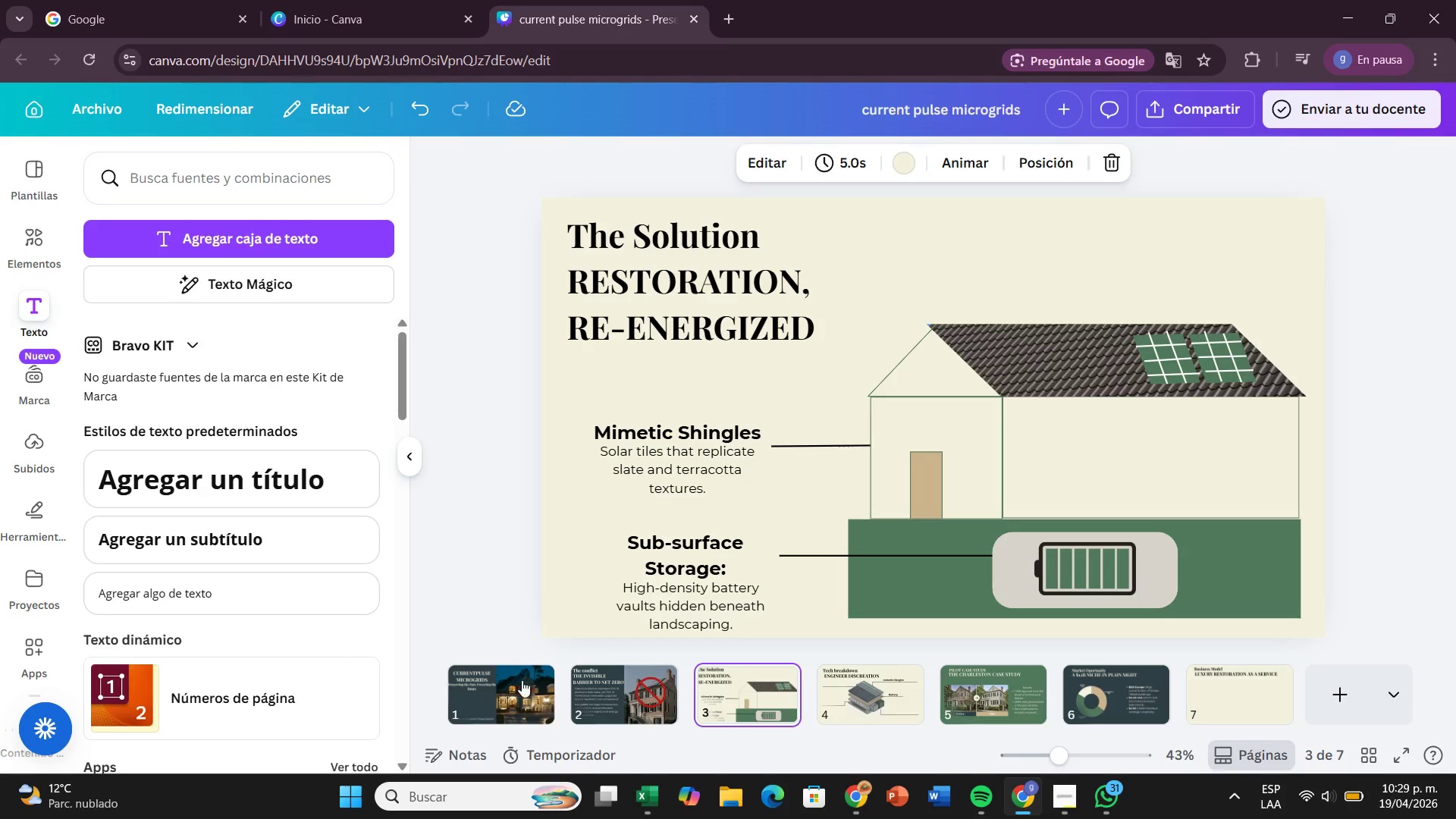 
wait(17.0)
 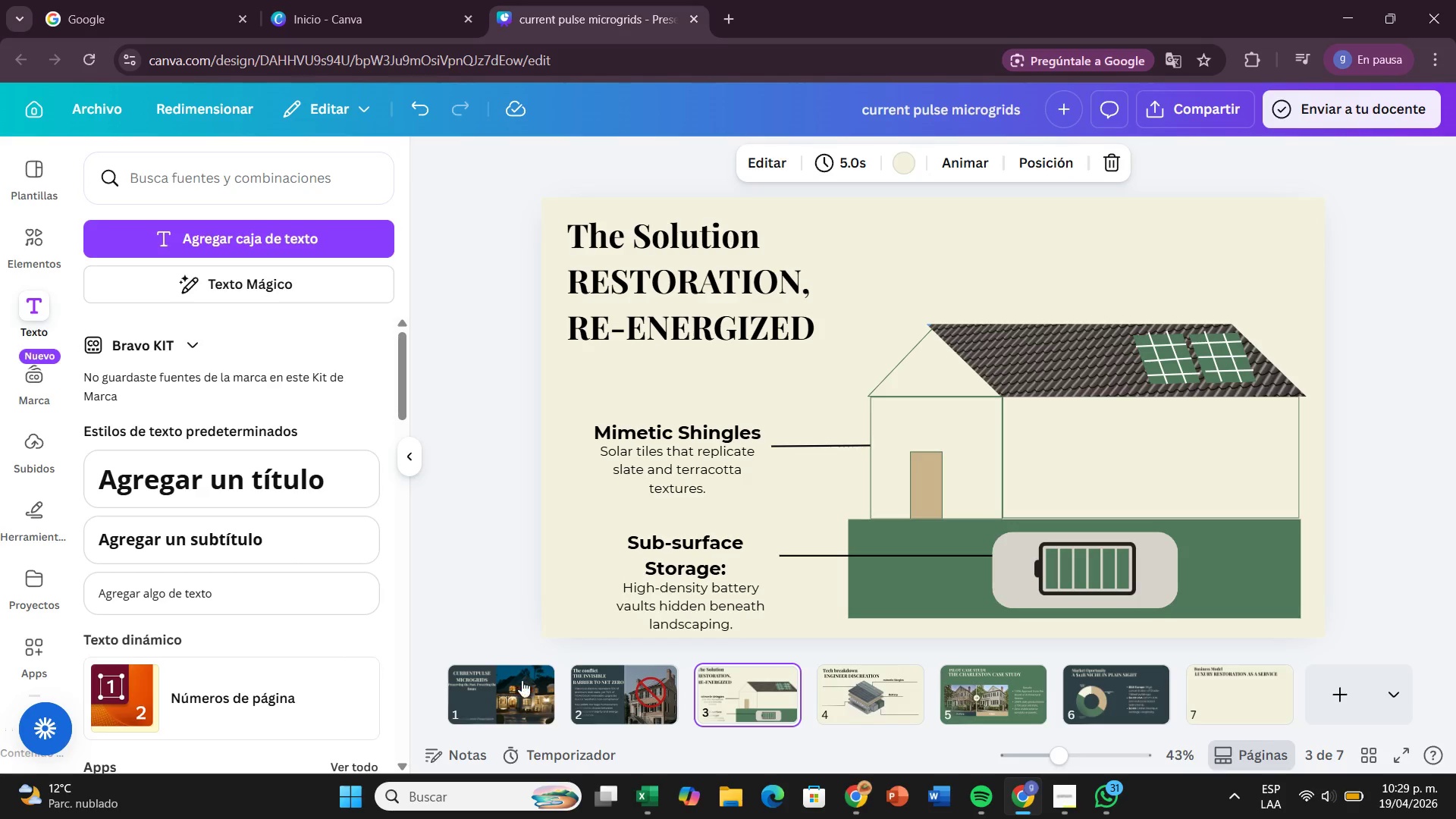 
left_click([899, 695])
 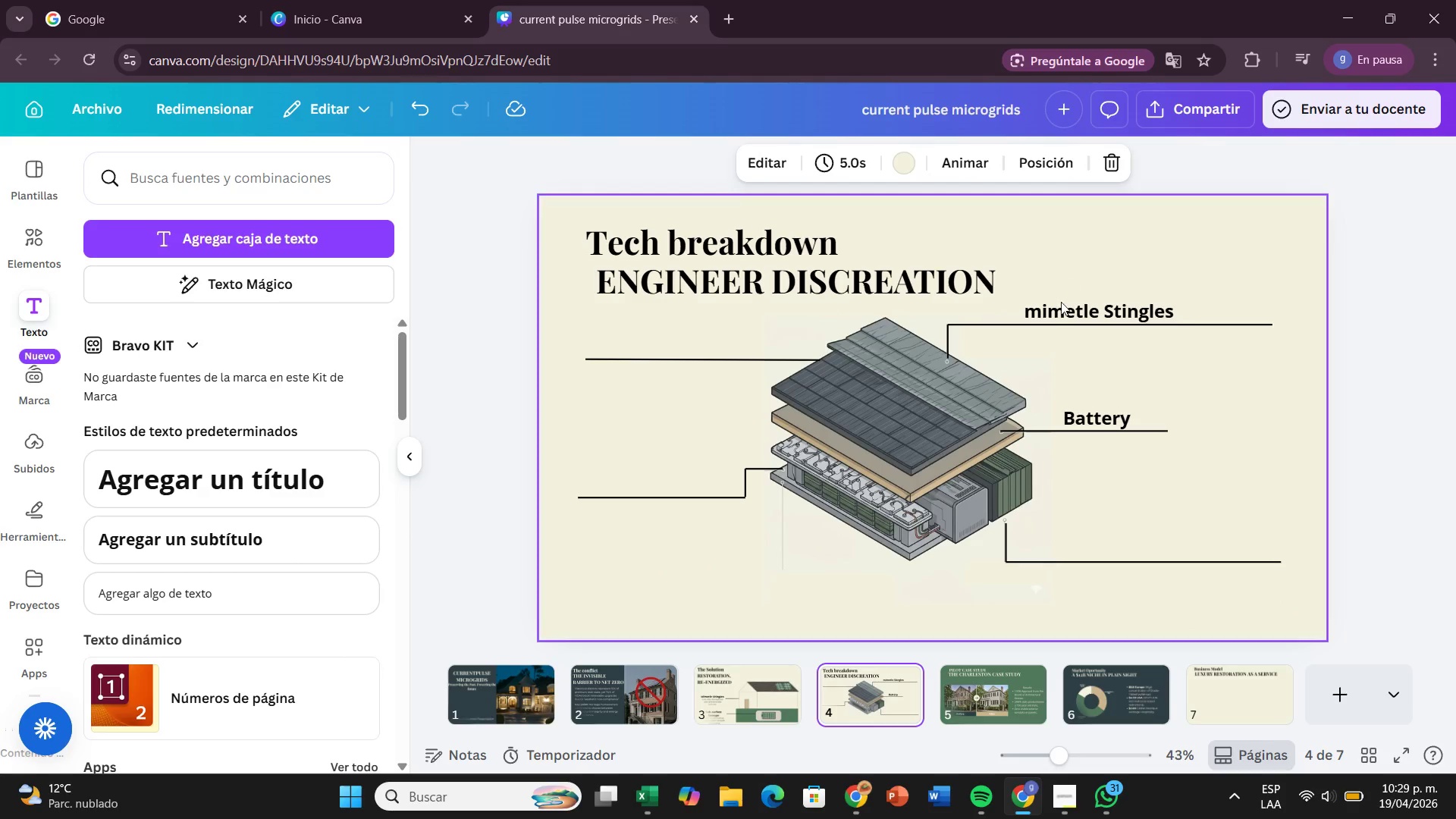 
left_click([1085, 311])
 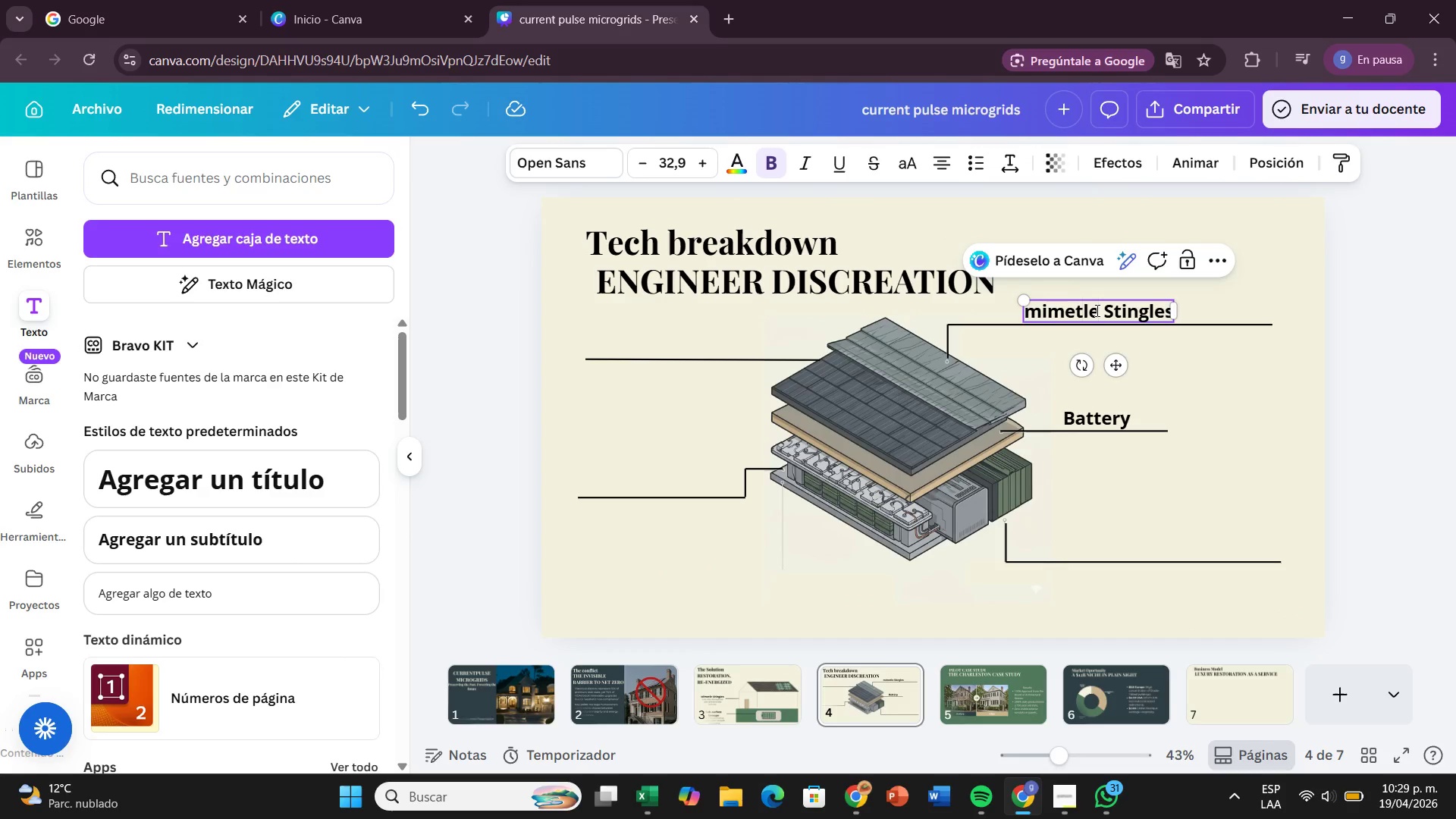 
key(Backspace)
key(Backspace)
type(ic)
 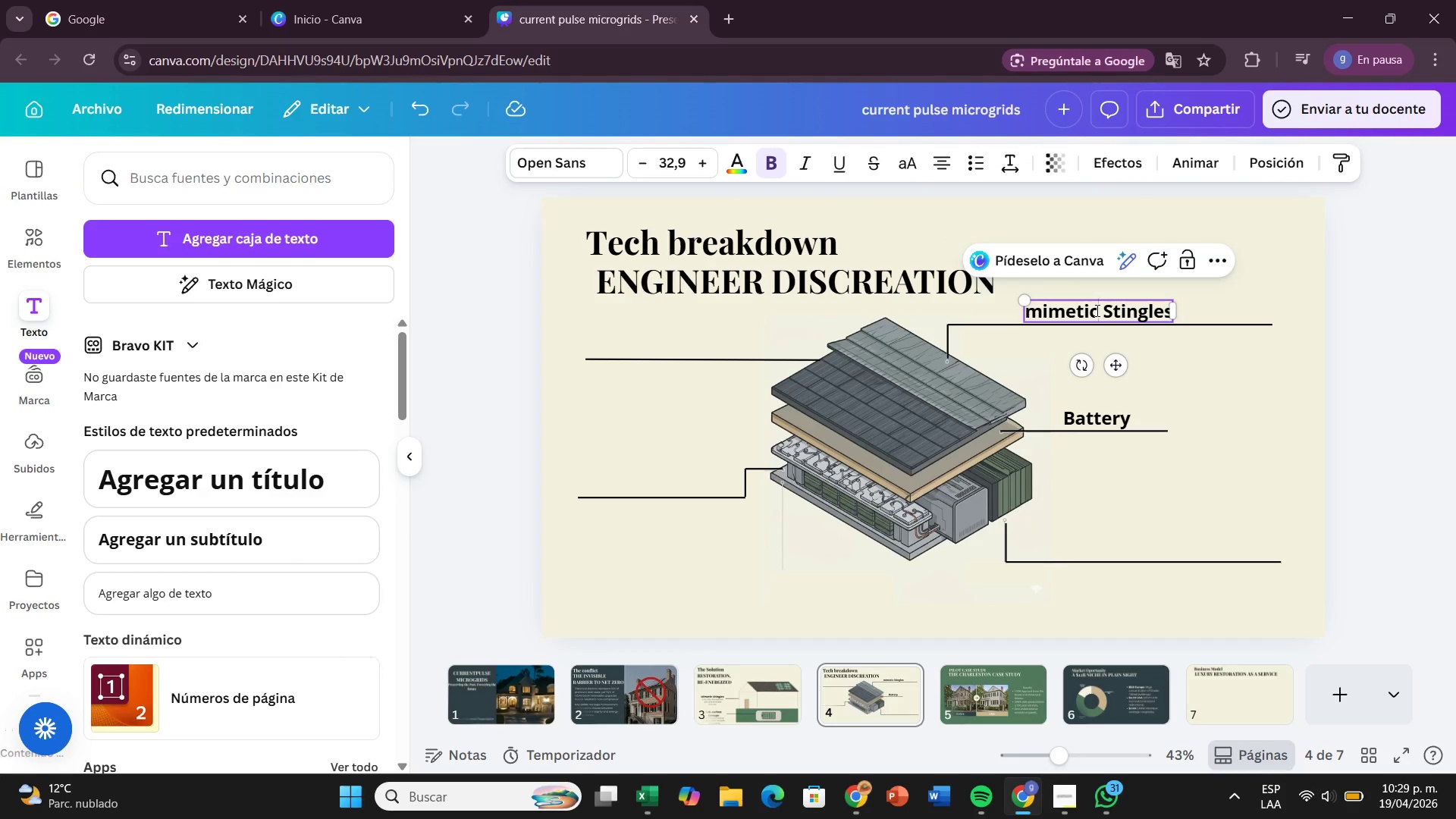 
wait(10.25)
 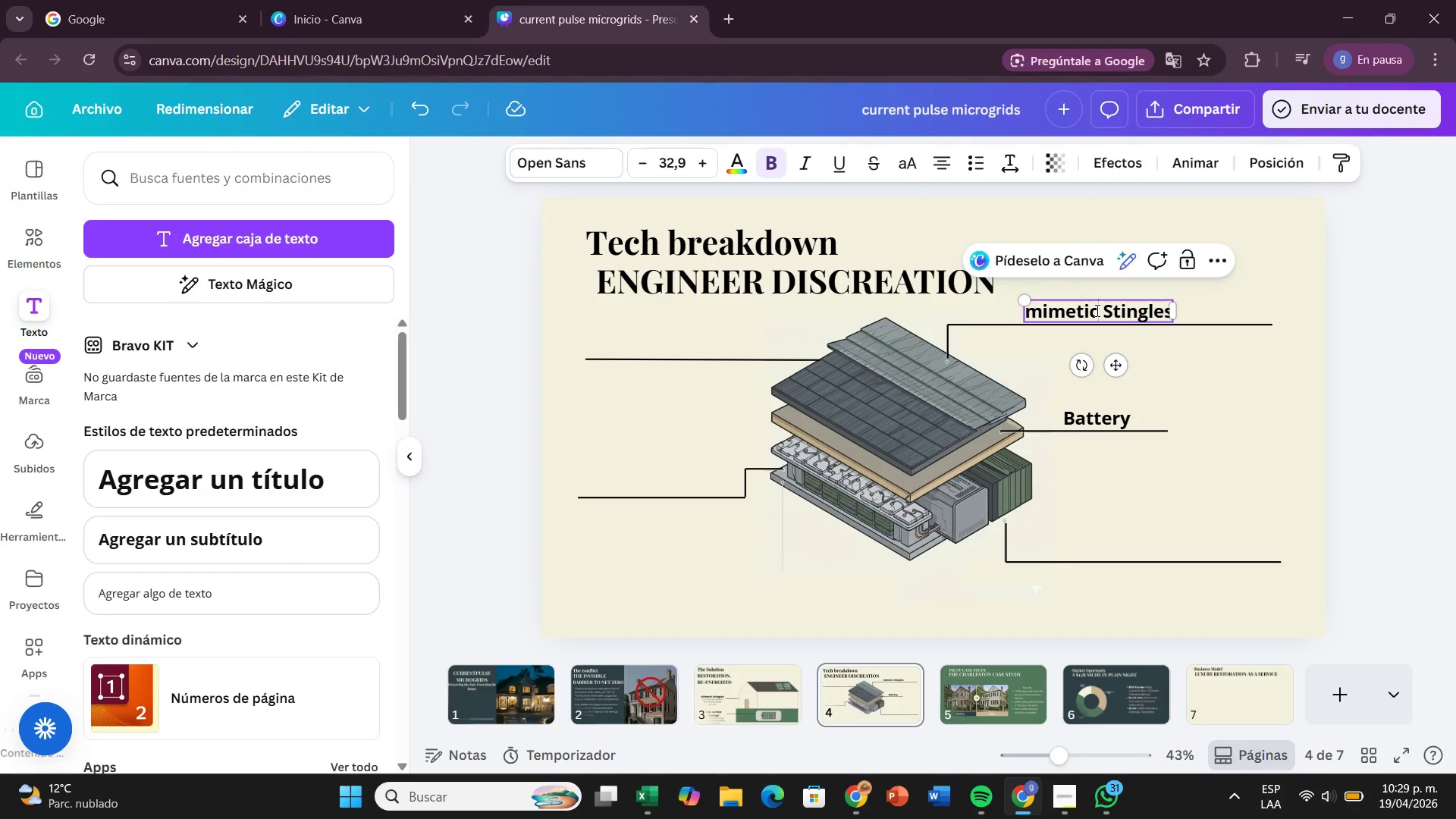 
left_click([724, 696])
 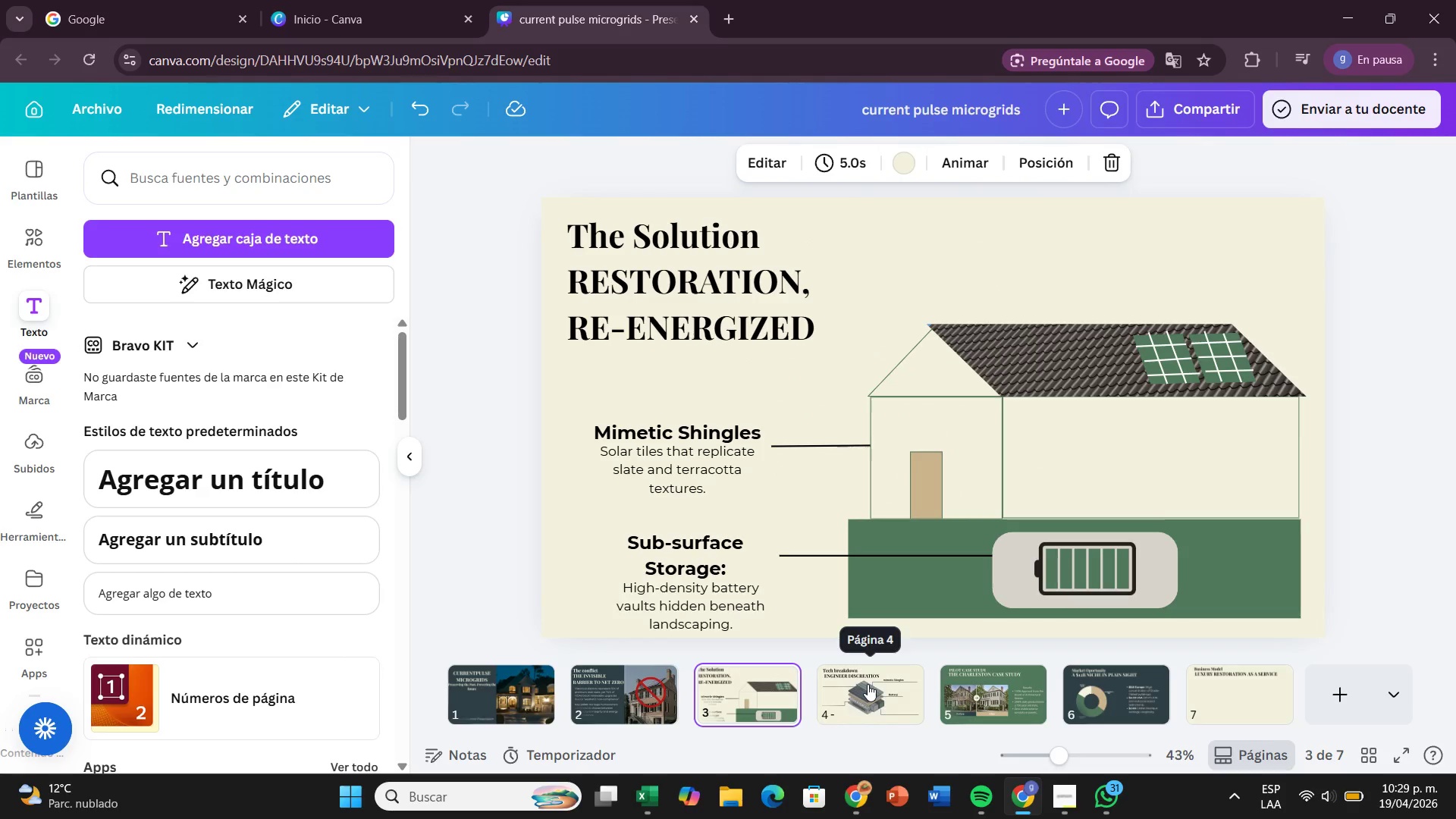 
left_click([868, 684])
 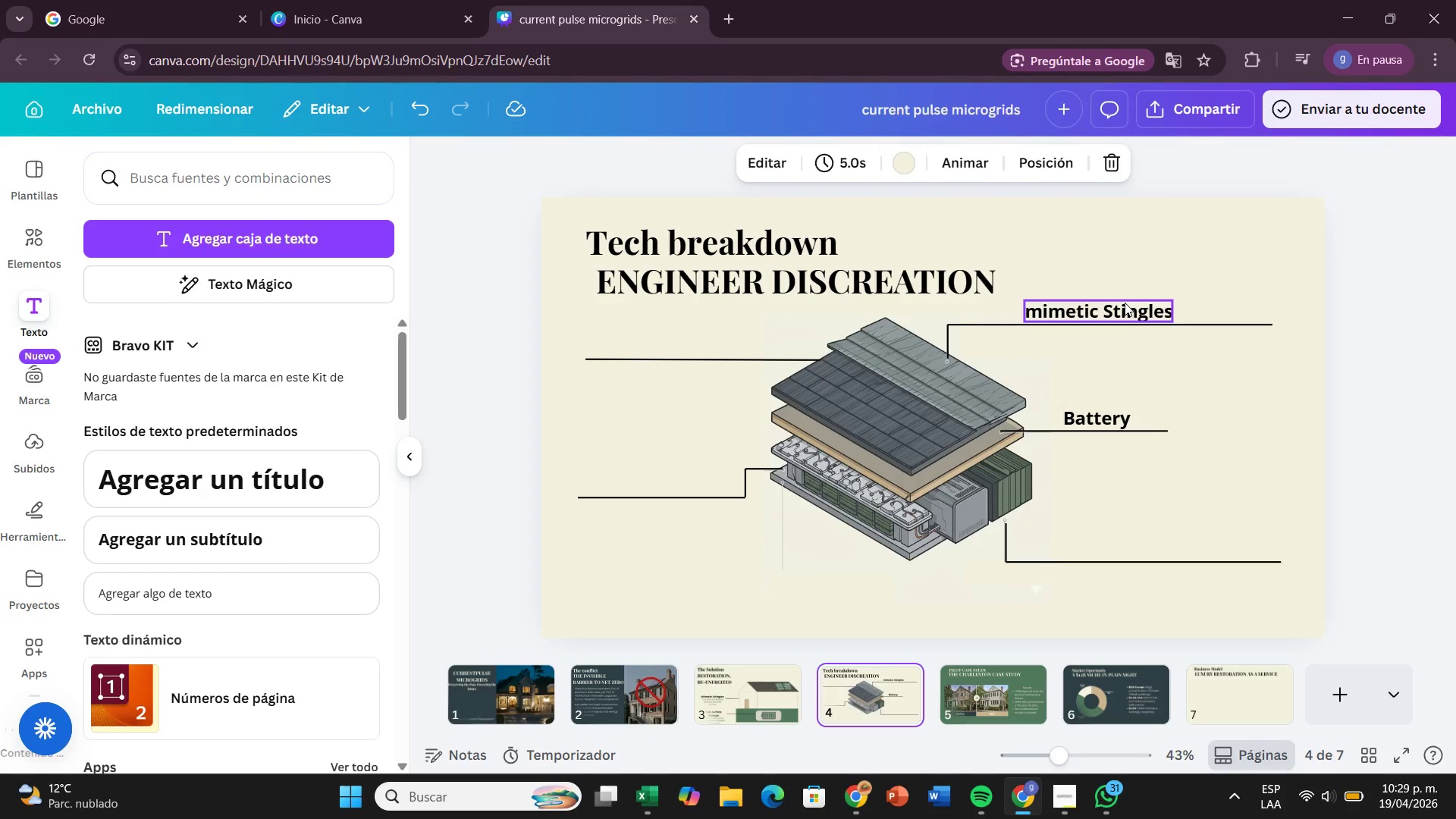 
double_click([1125, 303])
 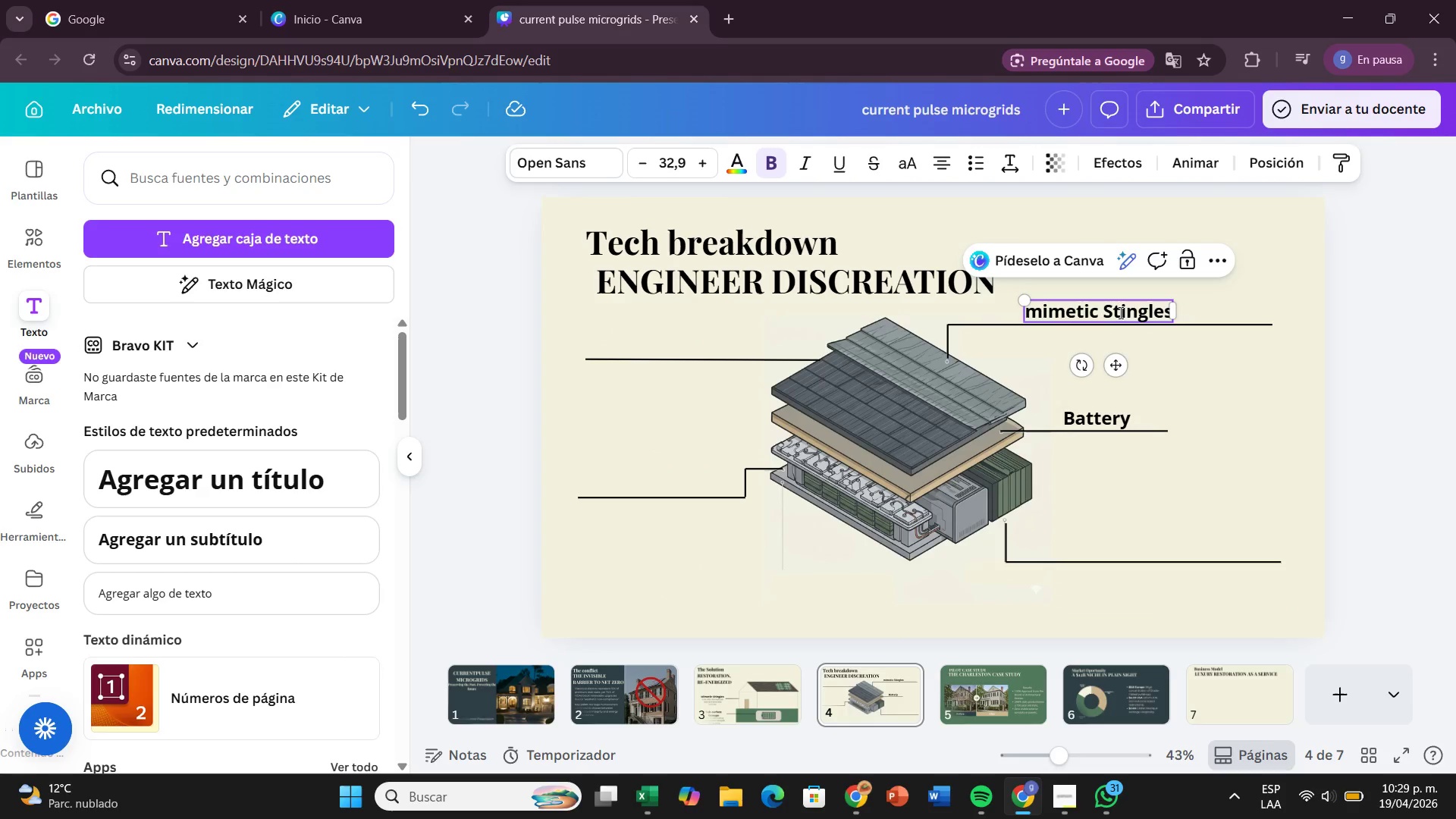 
left_click([1123, 312])
 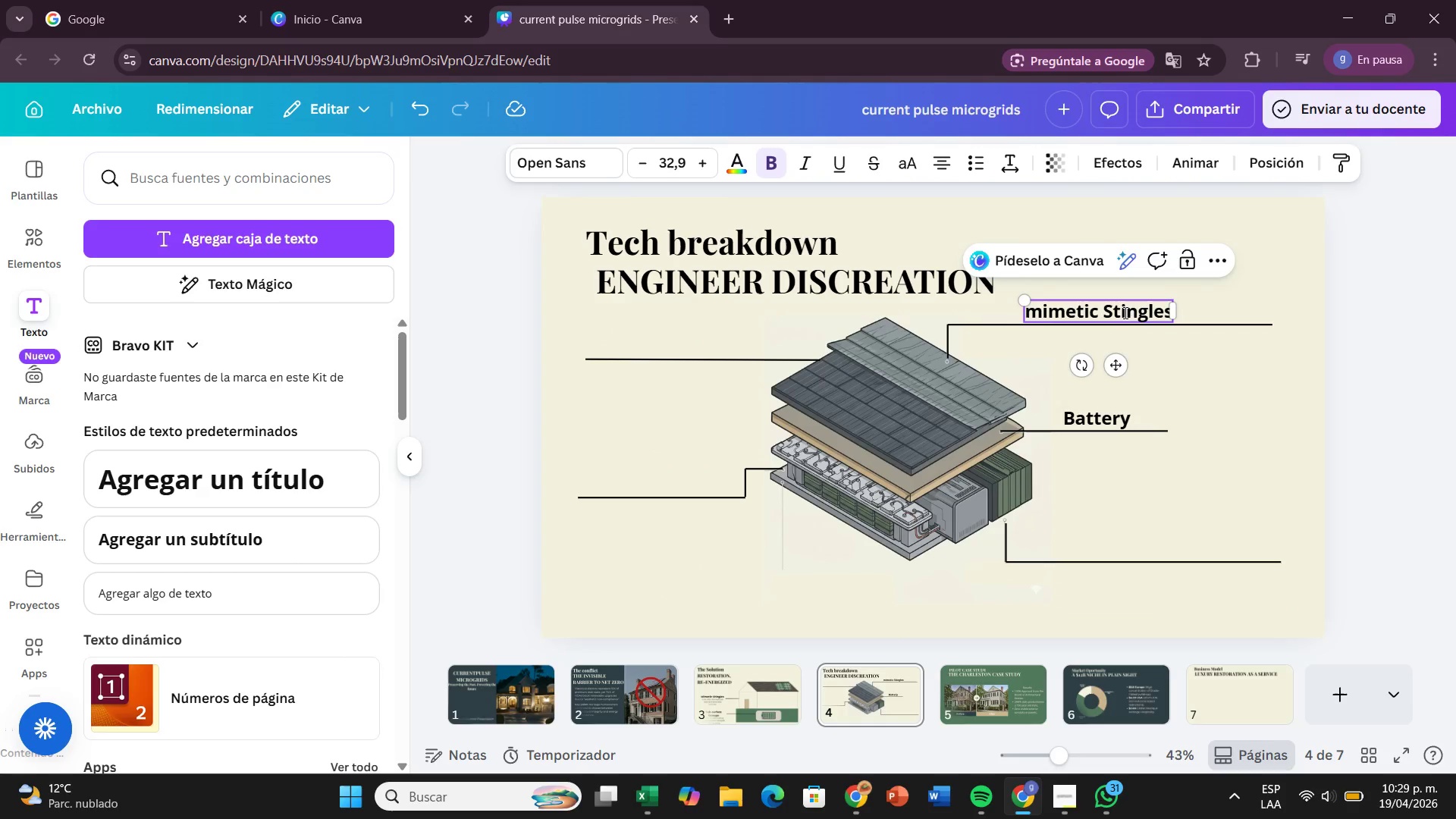 
key(Backspace)
 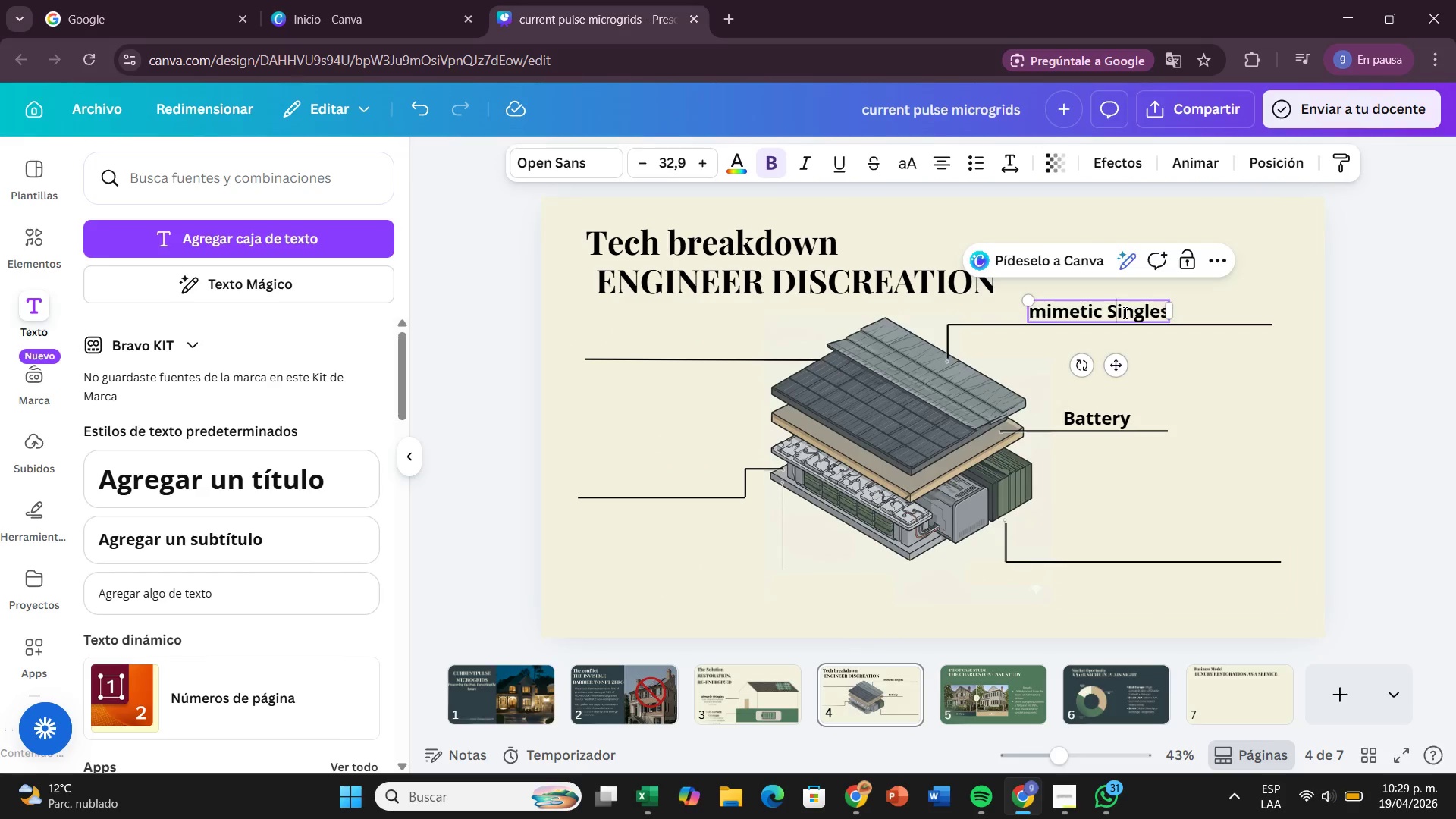 
key(H)
 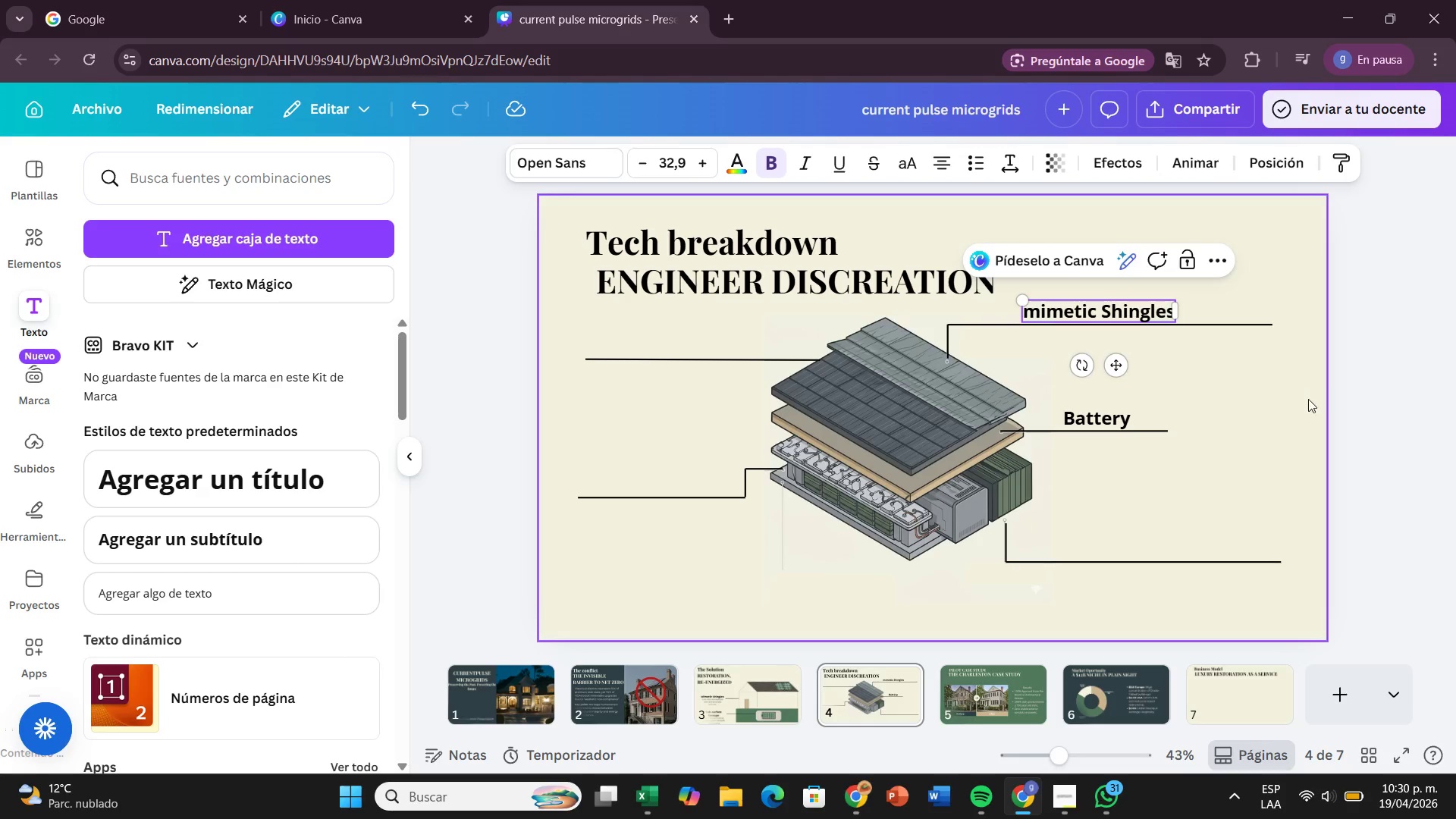 
left_click([1304, 399])
 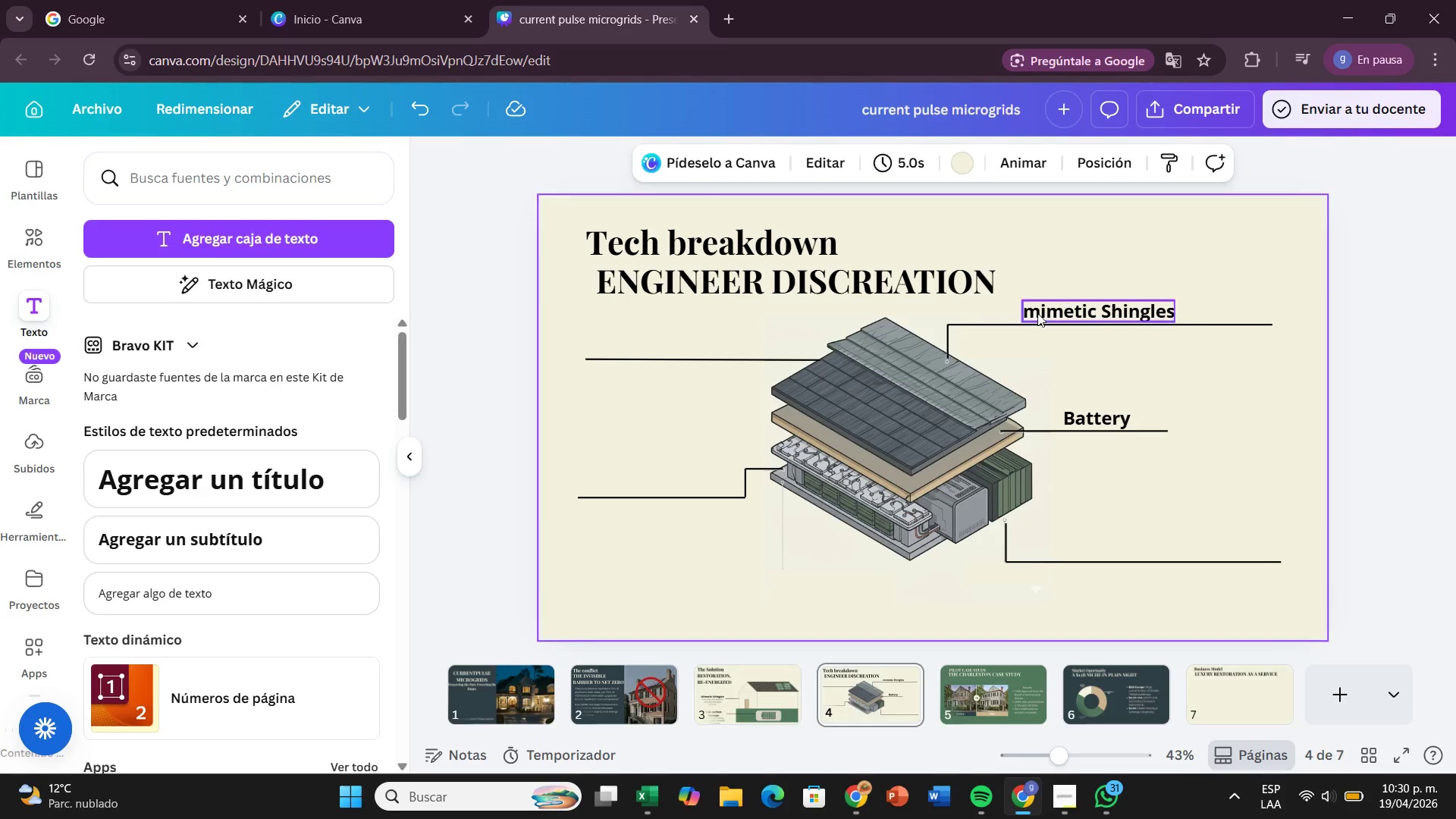 
double_click([1037, 313])
 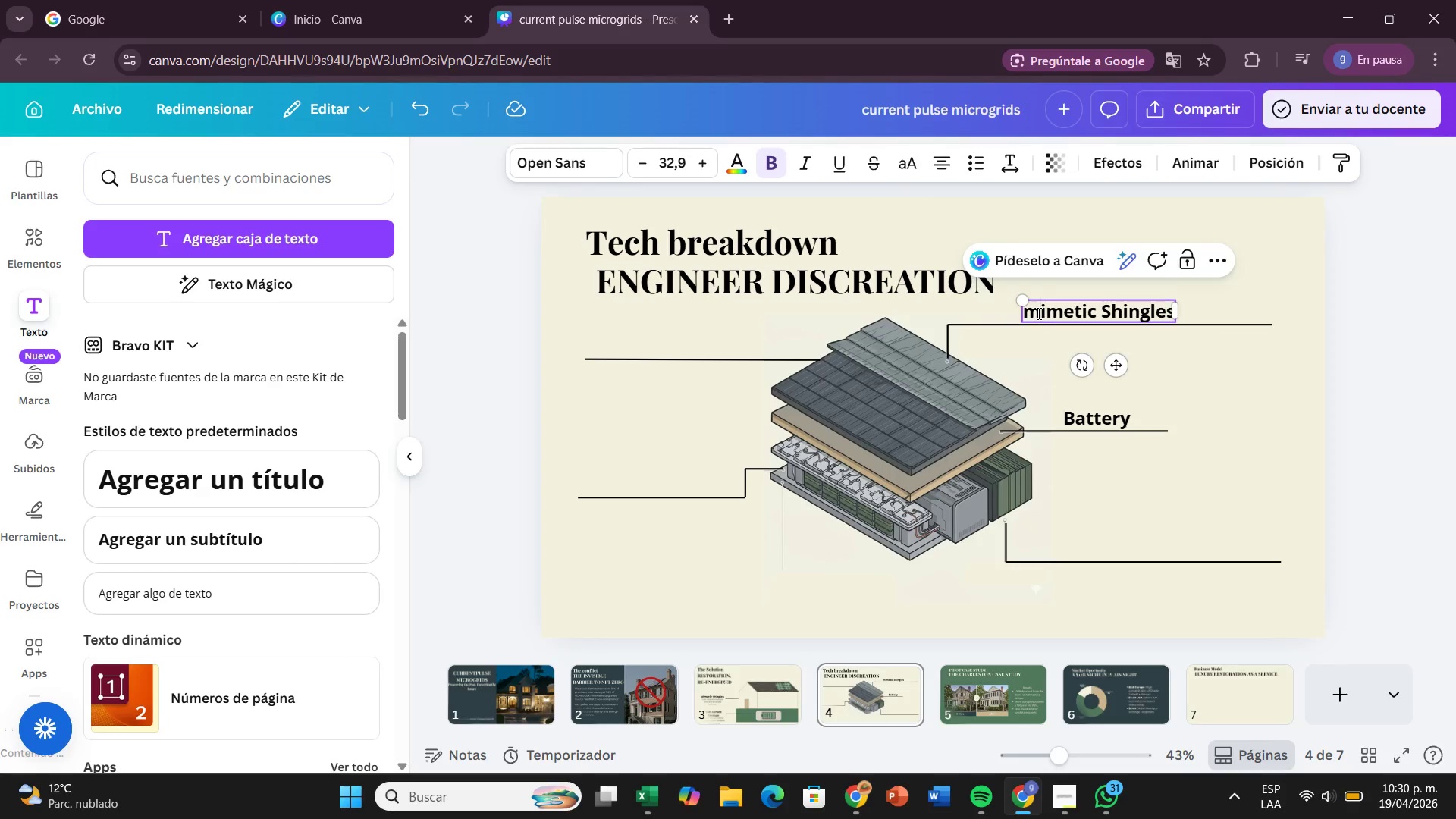 
key(Backspace)
 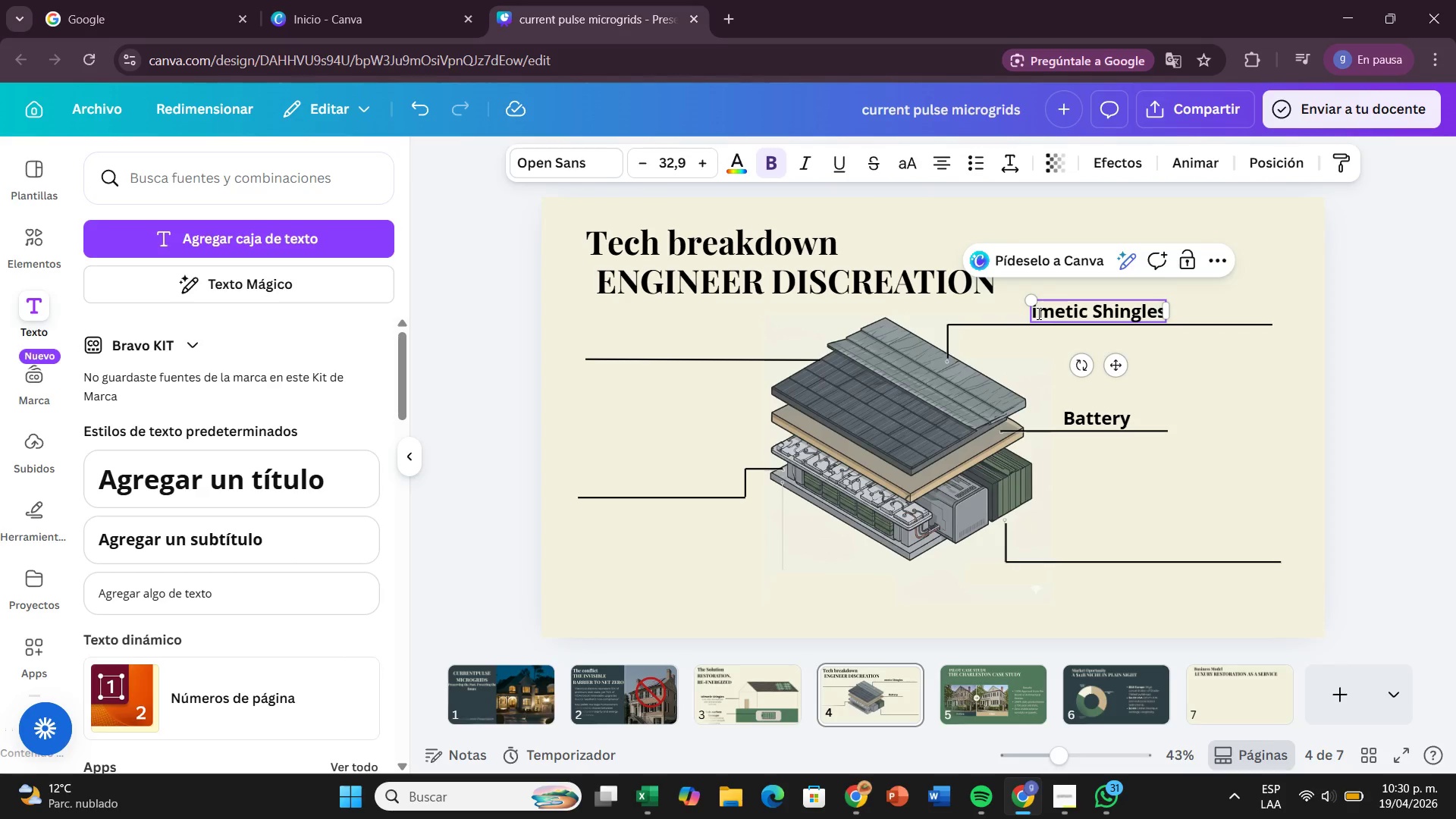 
key(CapsLock)
 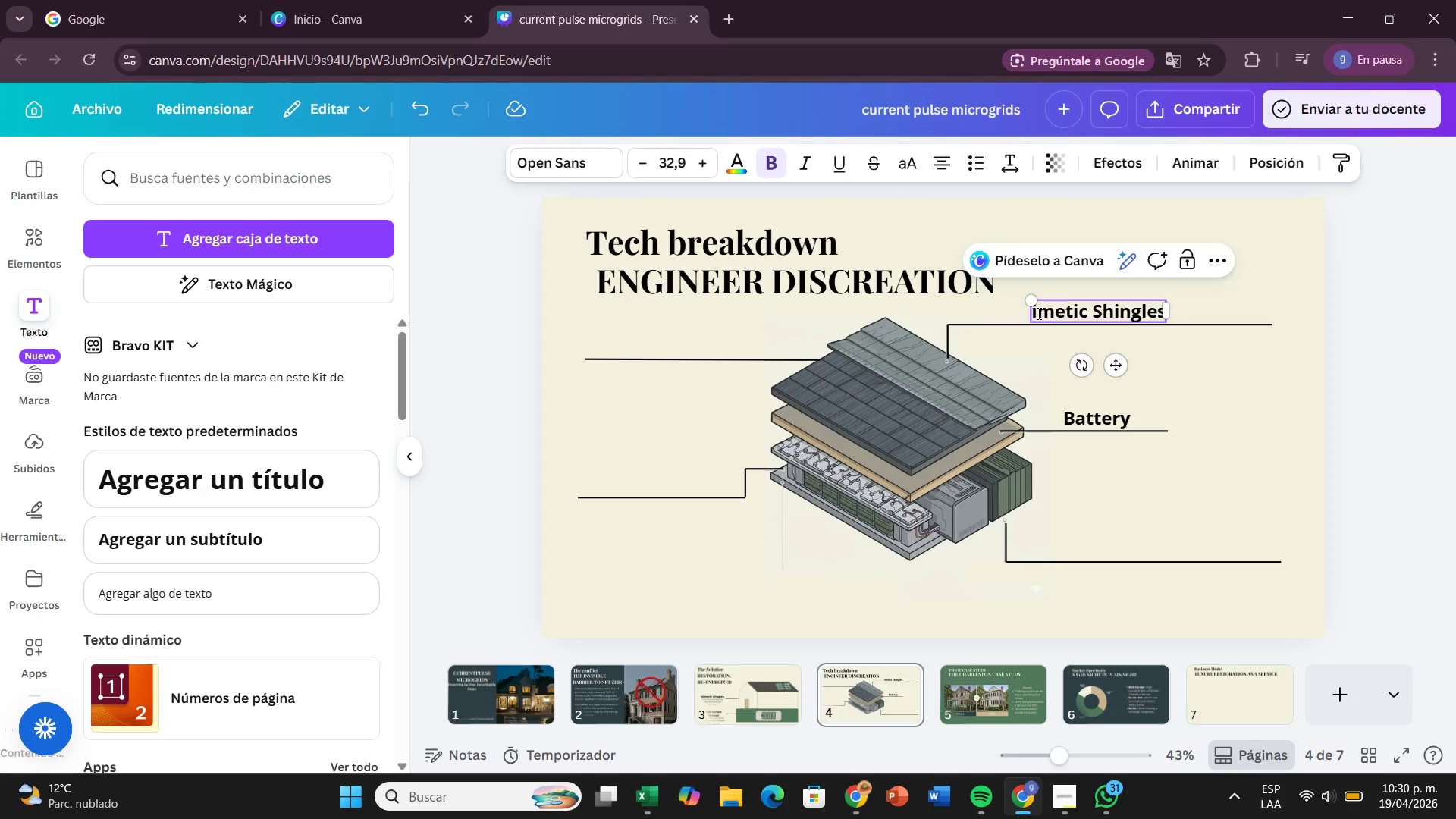 
key(M)
 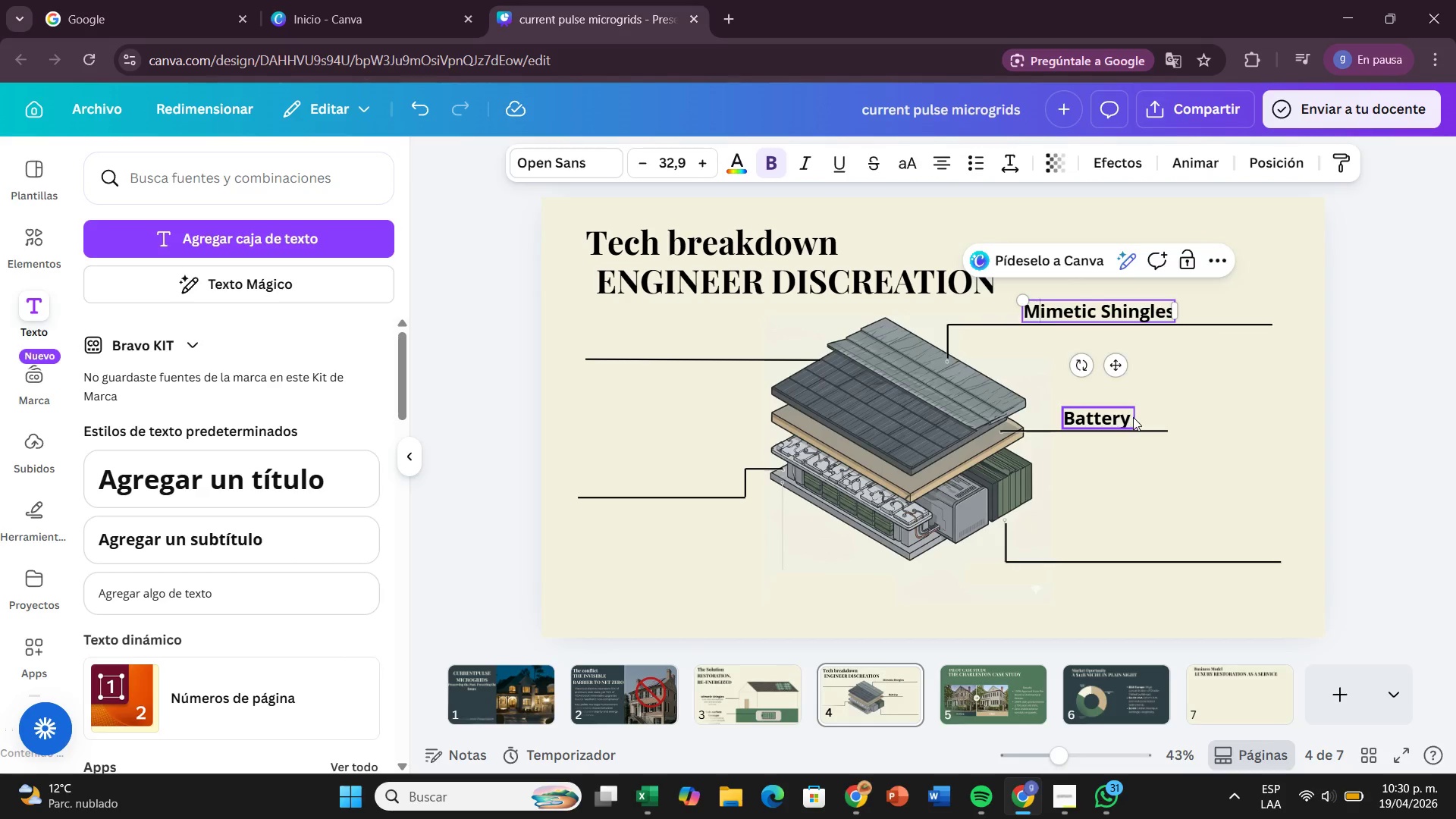 
double_click([1133, 417])
 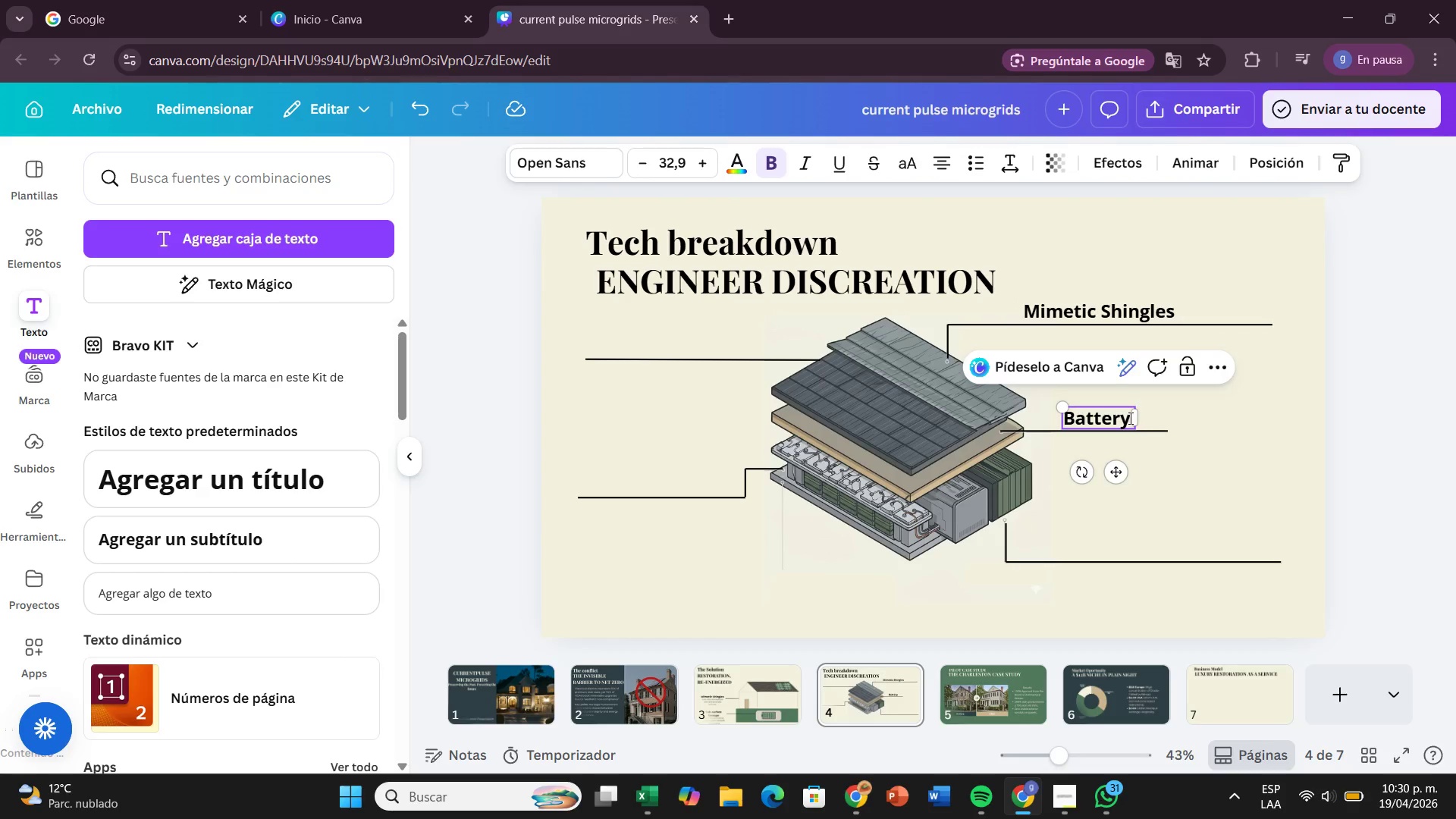 
left_click([1129, 417])
 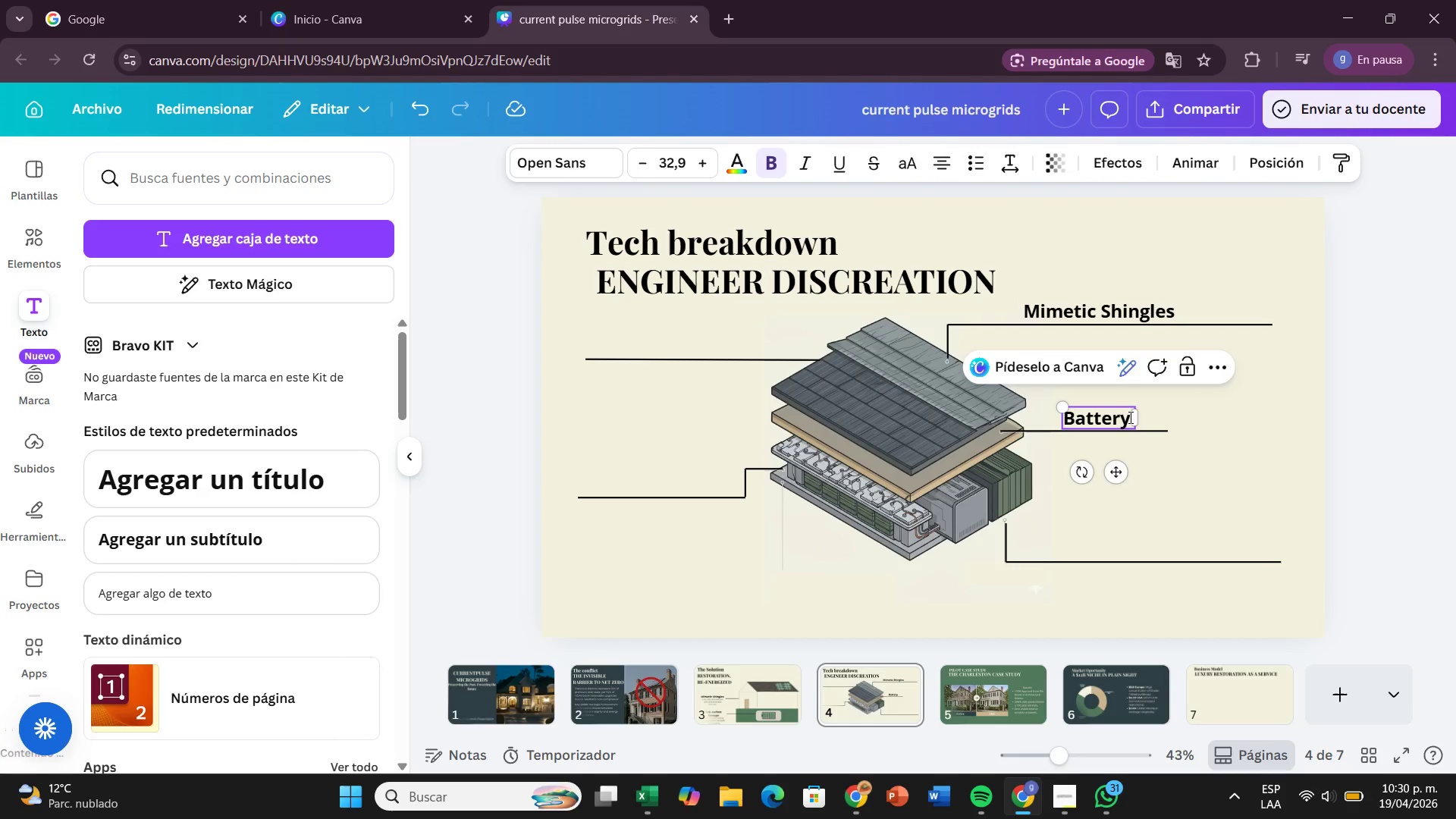 
type( Cooling)
 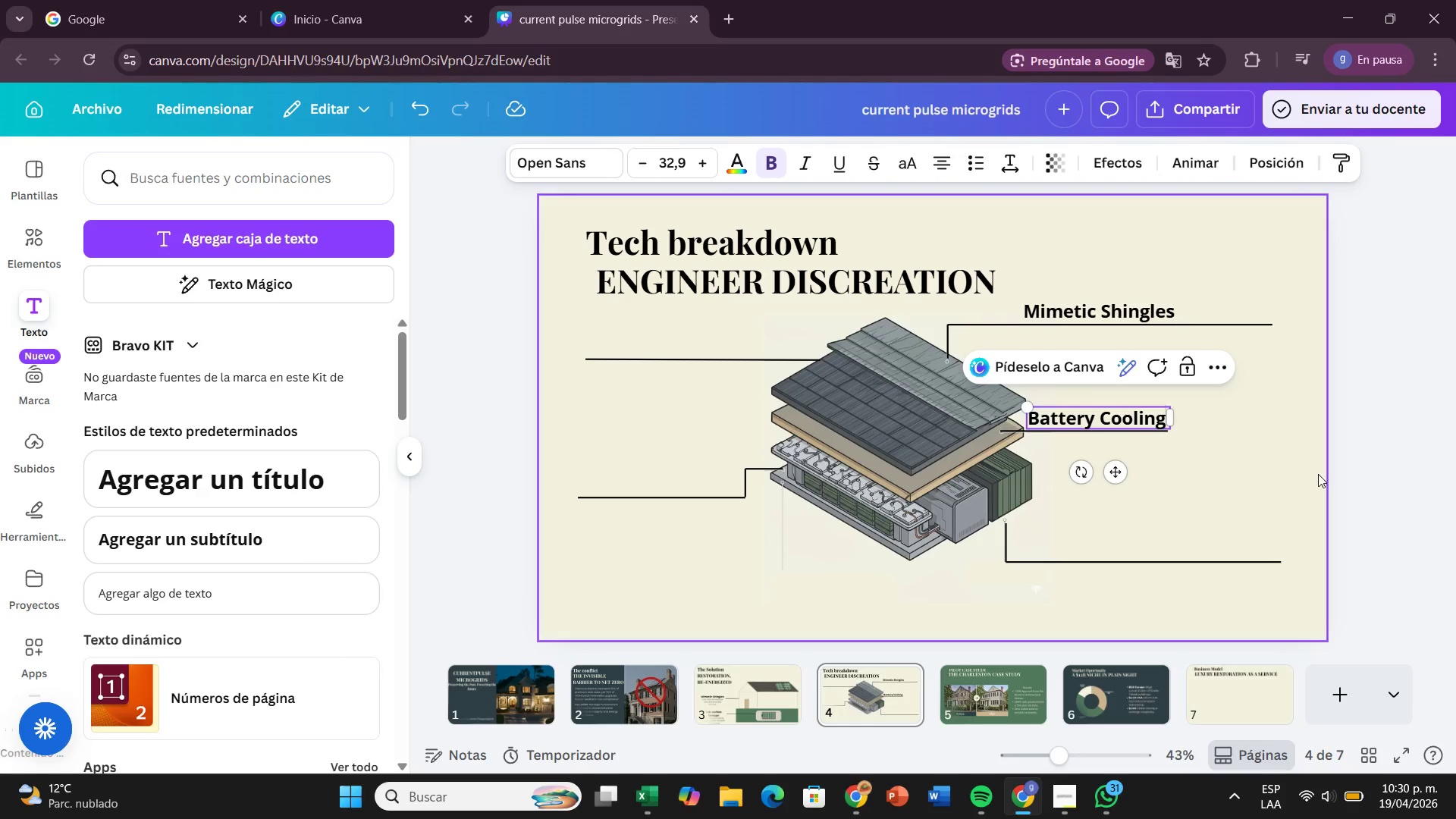 
left_click([1320, 474])
 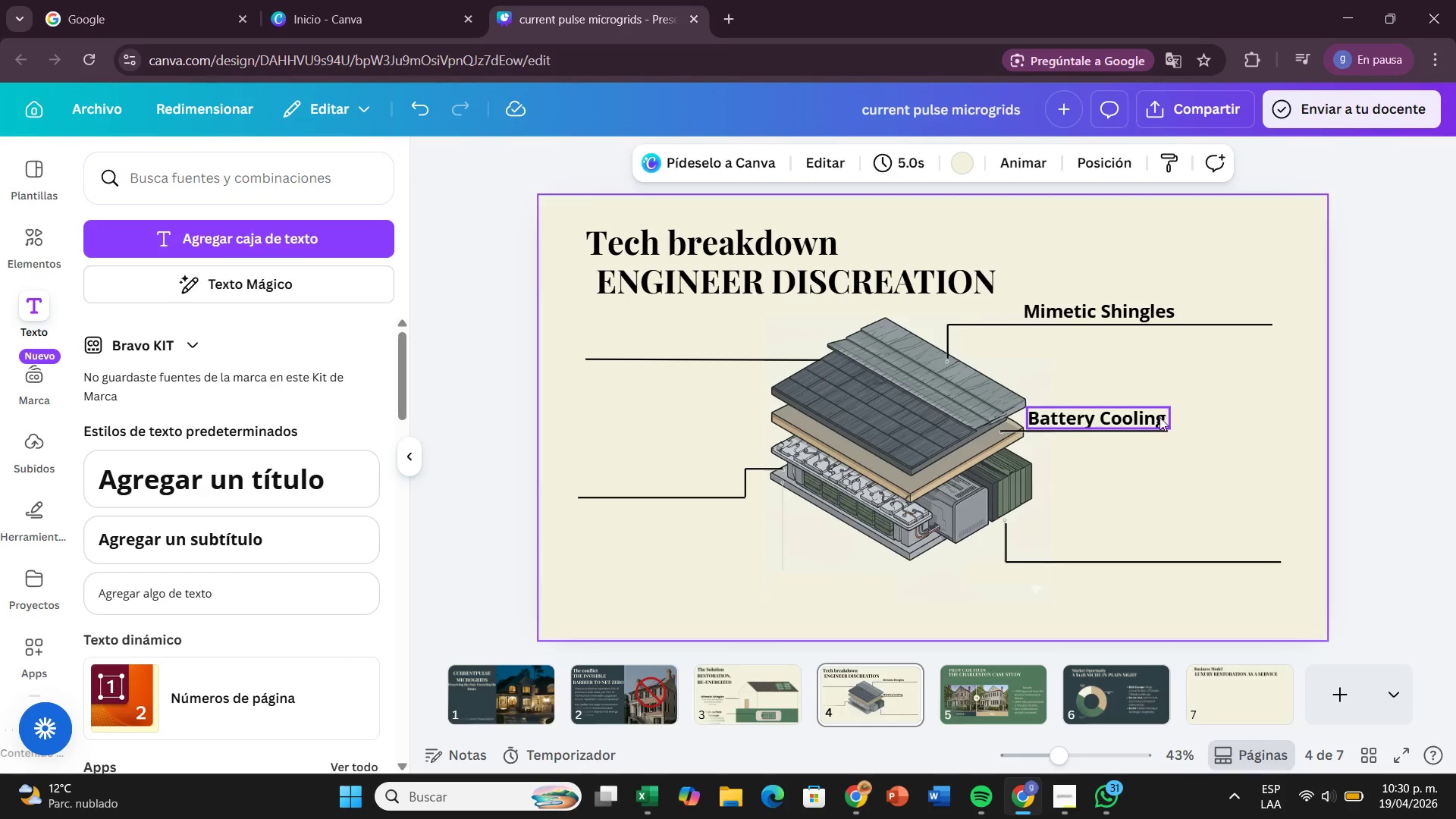 
left_click([1159, 417])
 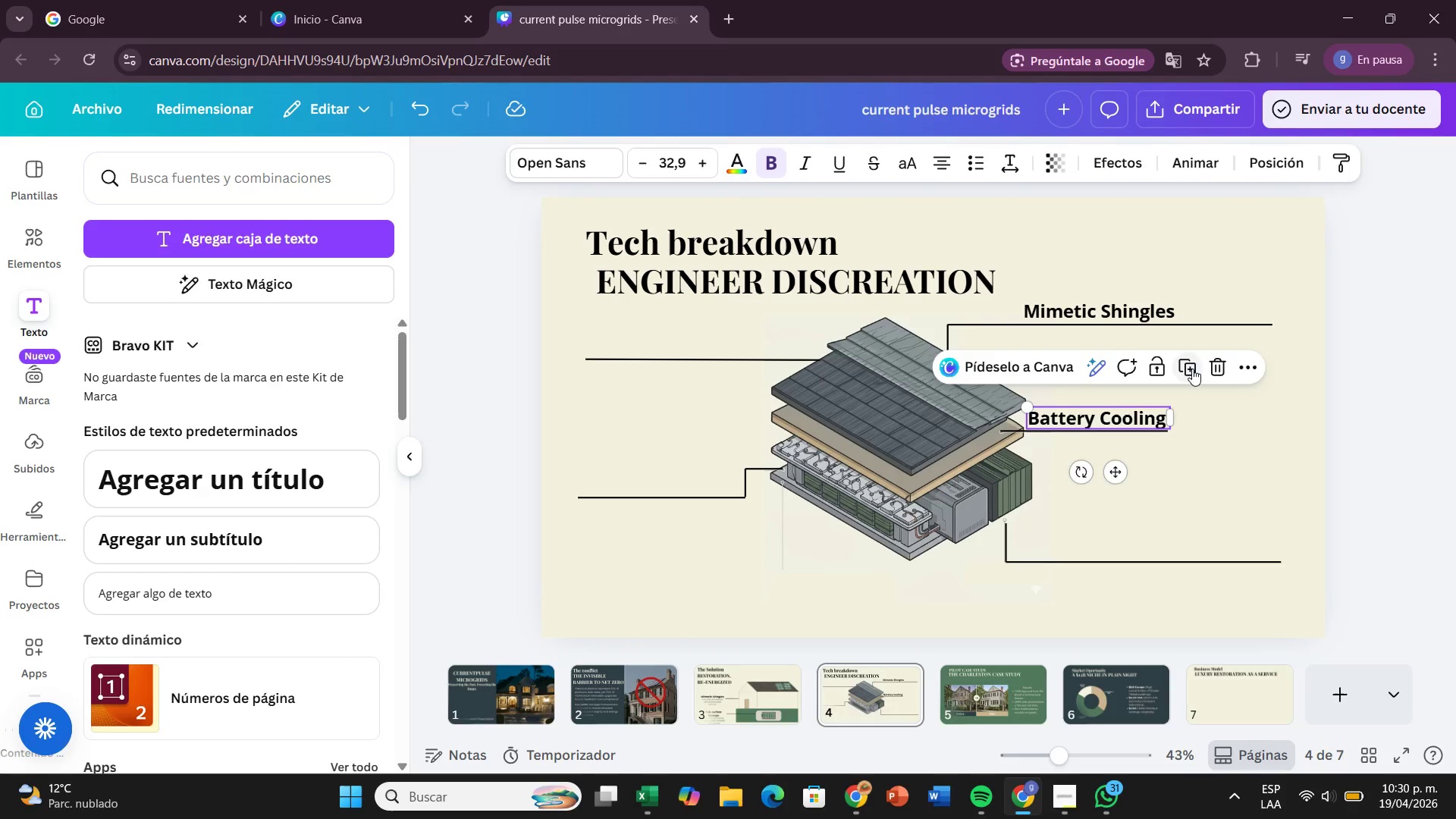 
left_click([1193, 368])
 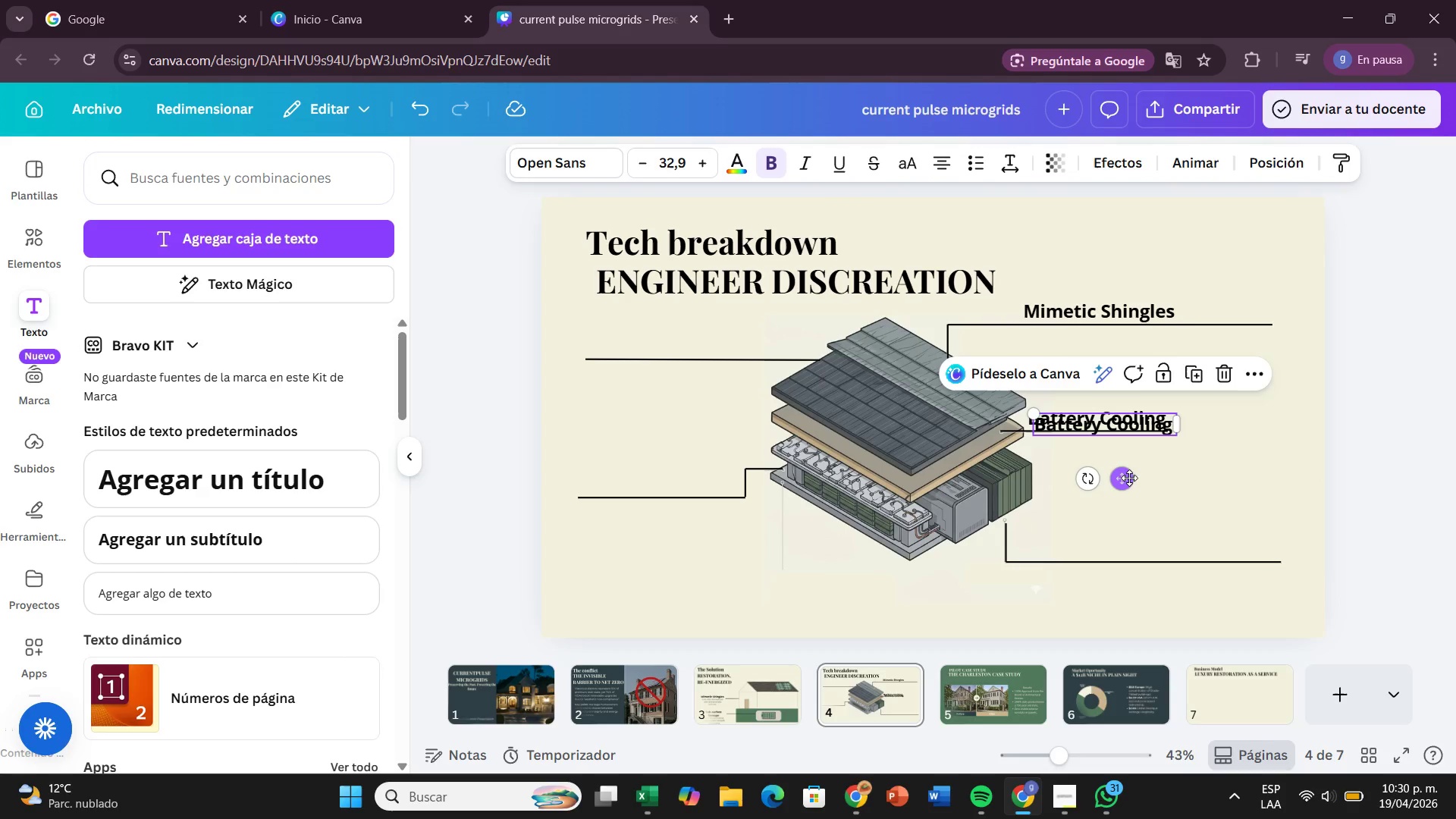 
left_click_drag(start_coordinate=[1129, 478], to_coordinate=[1134, 598])
 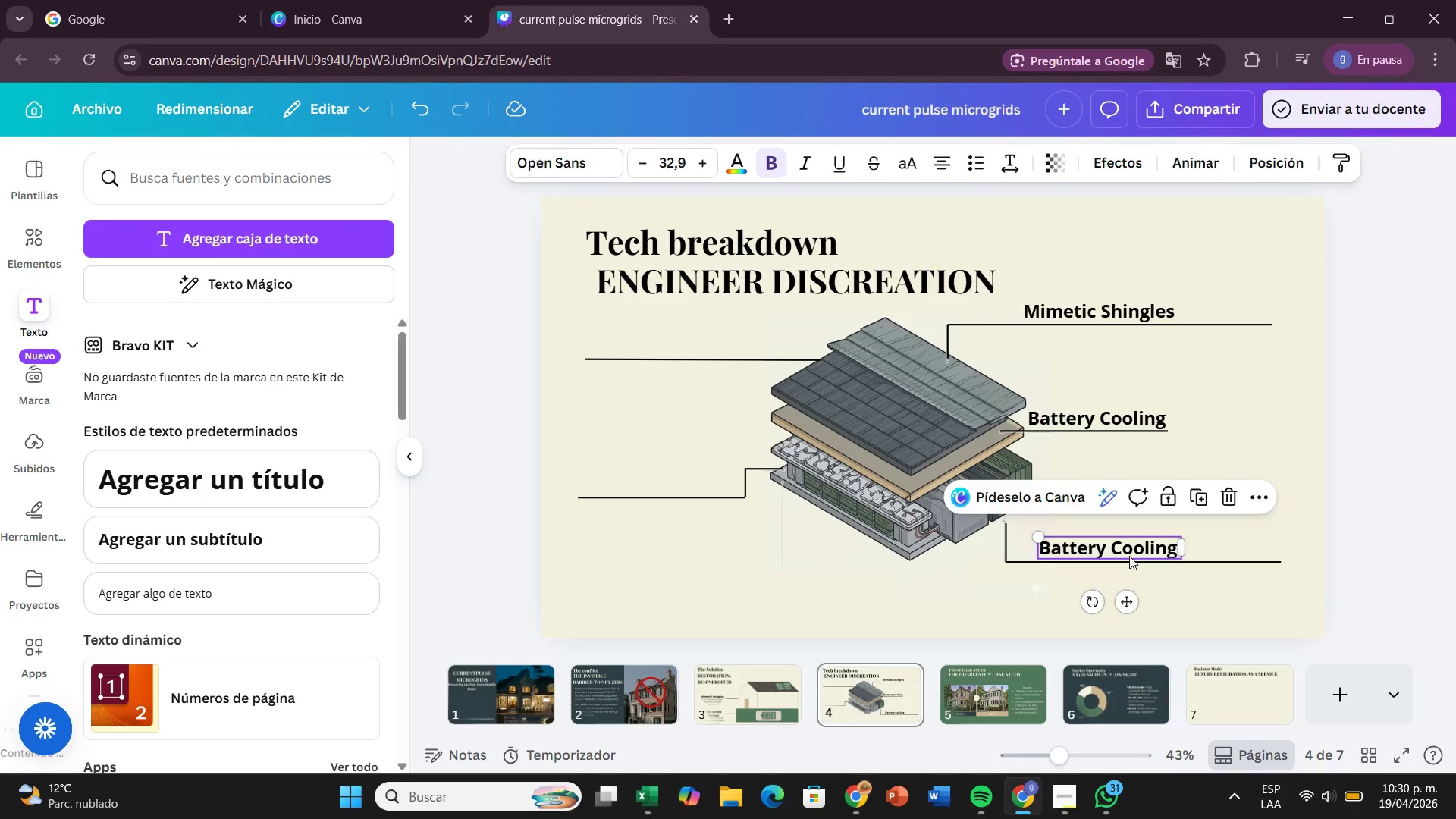 
left_click([1129, 556])
 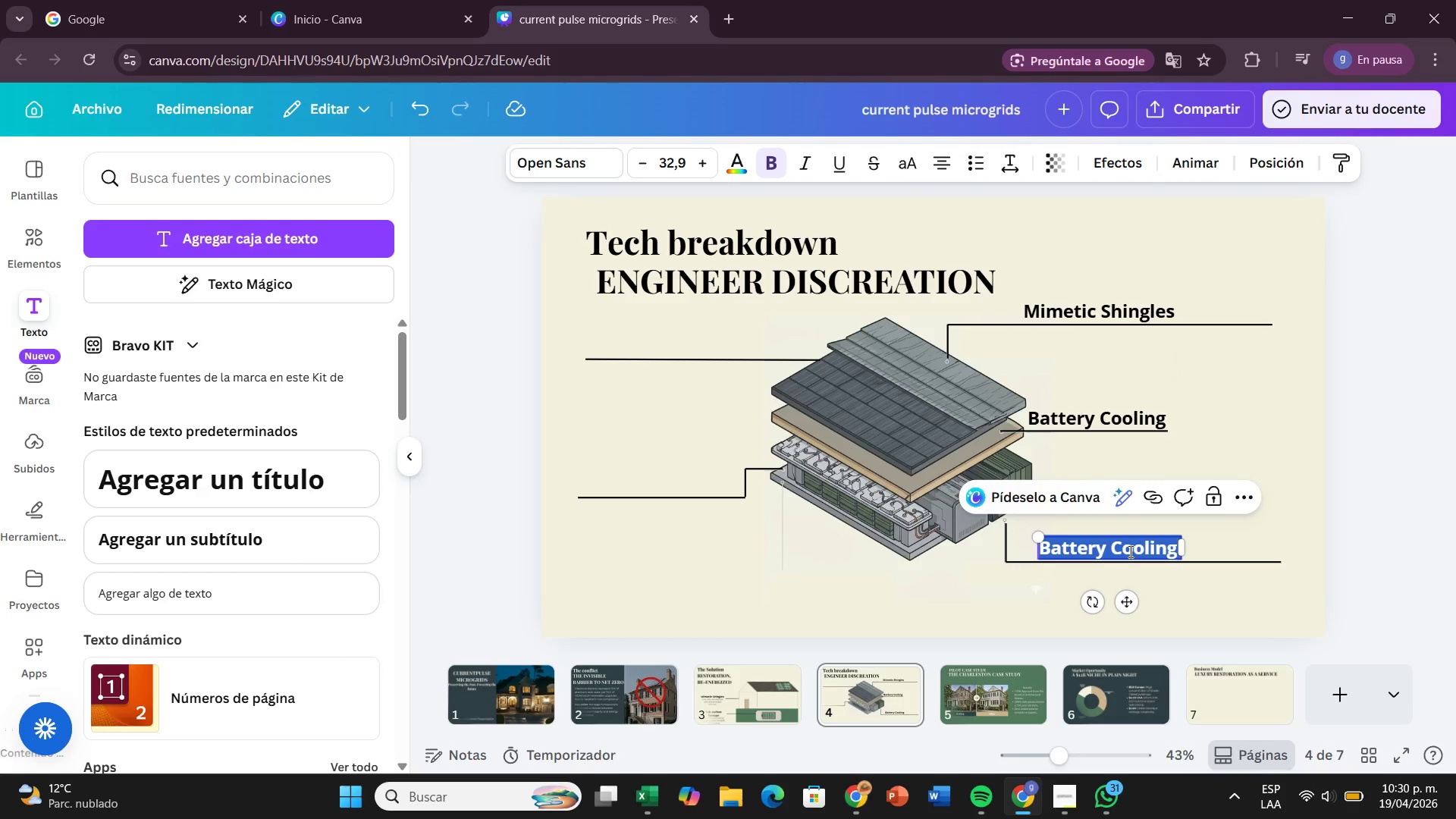 
key(Backspace)
type(Sub-surface Batter )
 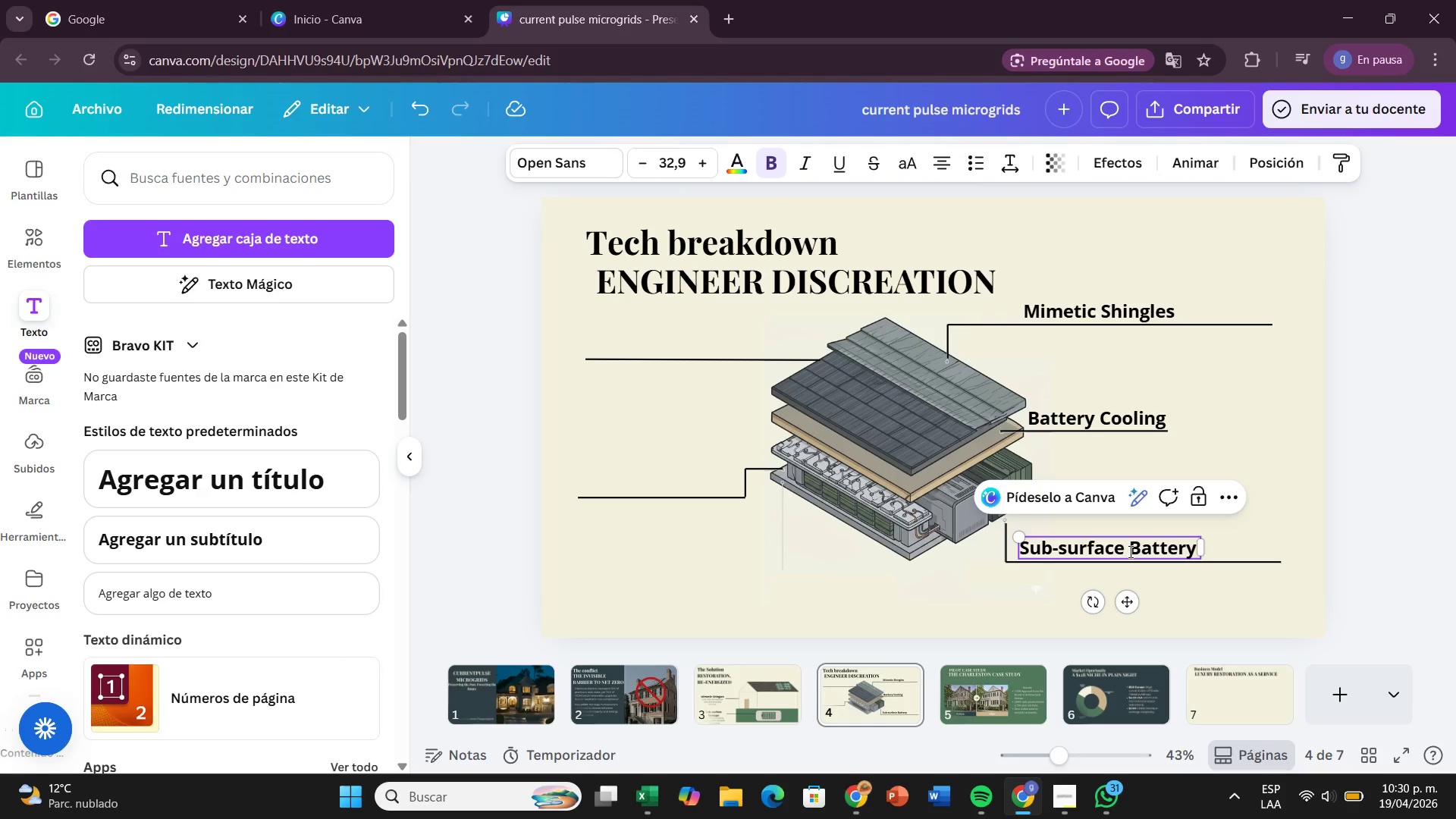 
wait(40.08)
 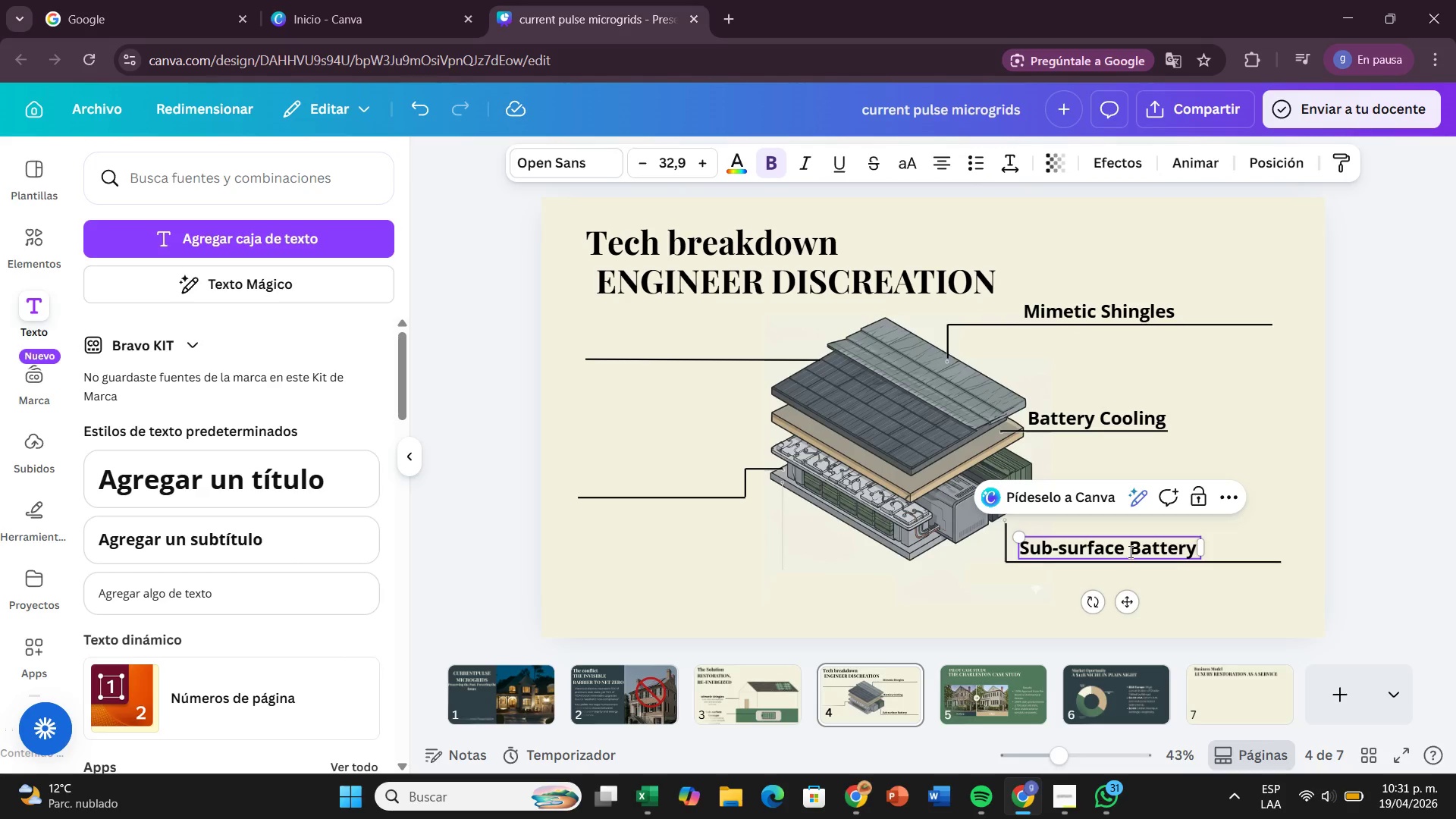 
left_click_drag(start_coordinate=[180, 552], to_coordinate=[642, 478])
 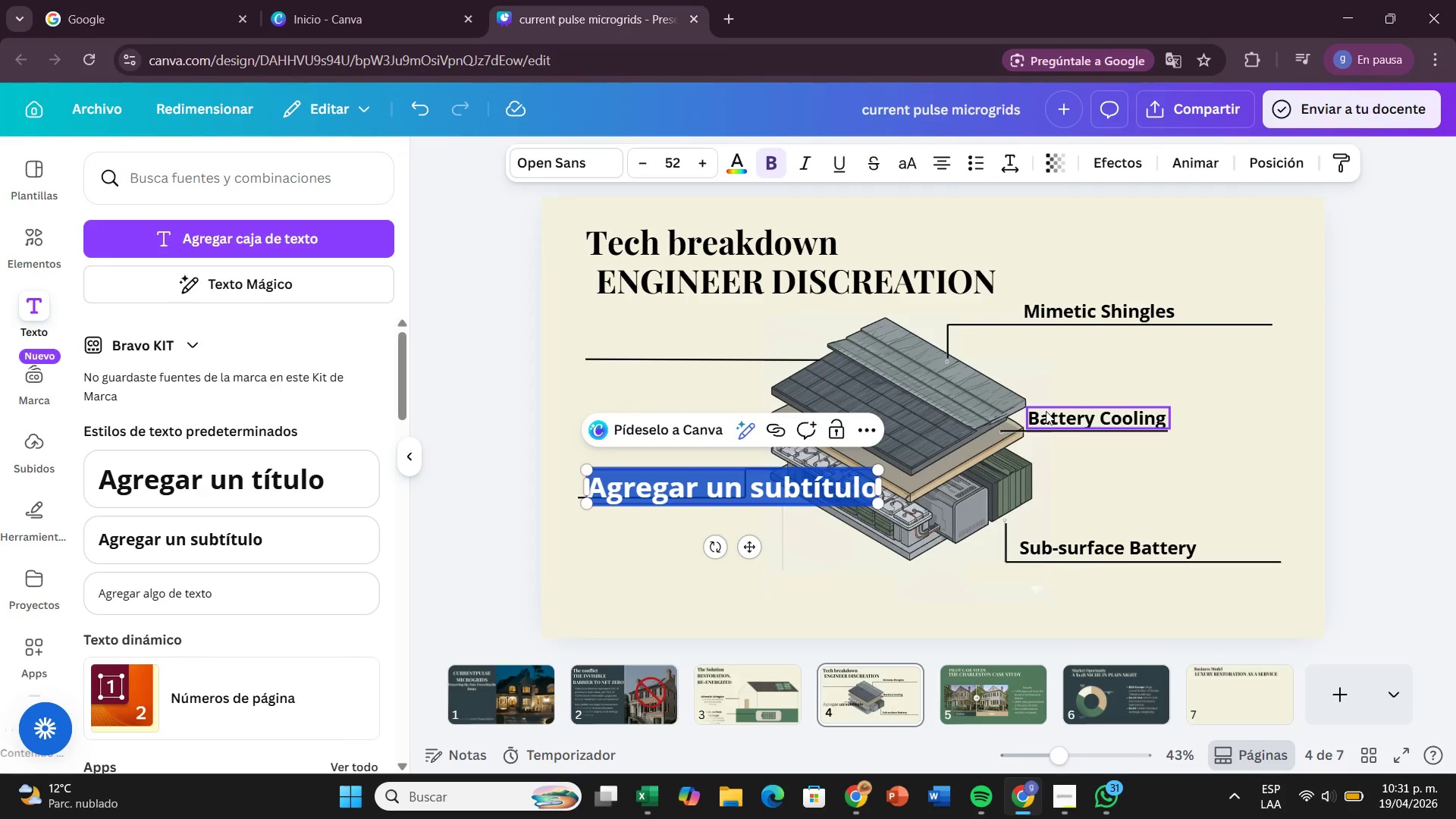 
left_click([1046, 411])
 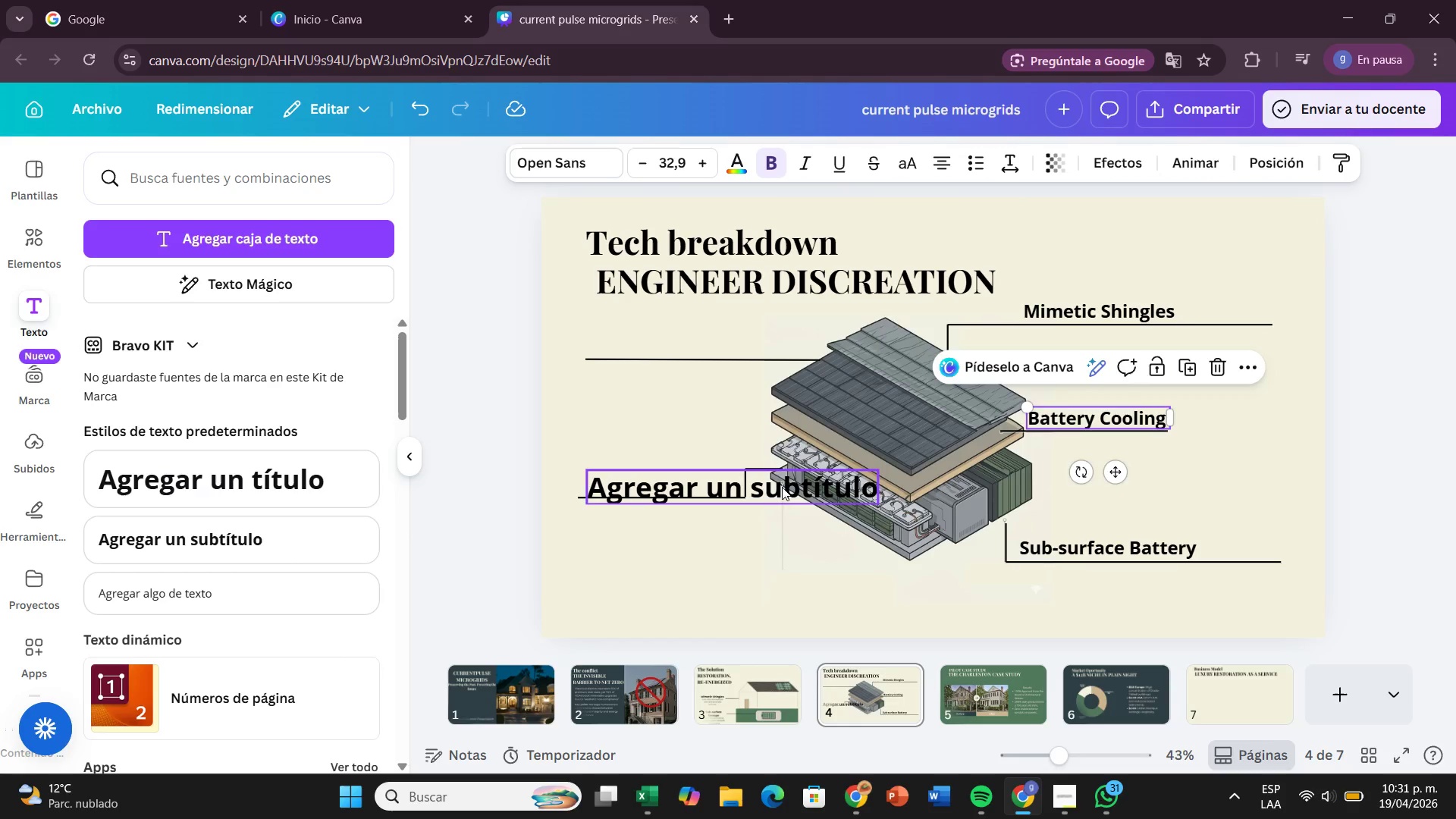 
left_click([782, 487])
 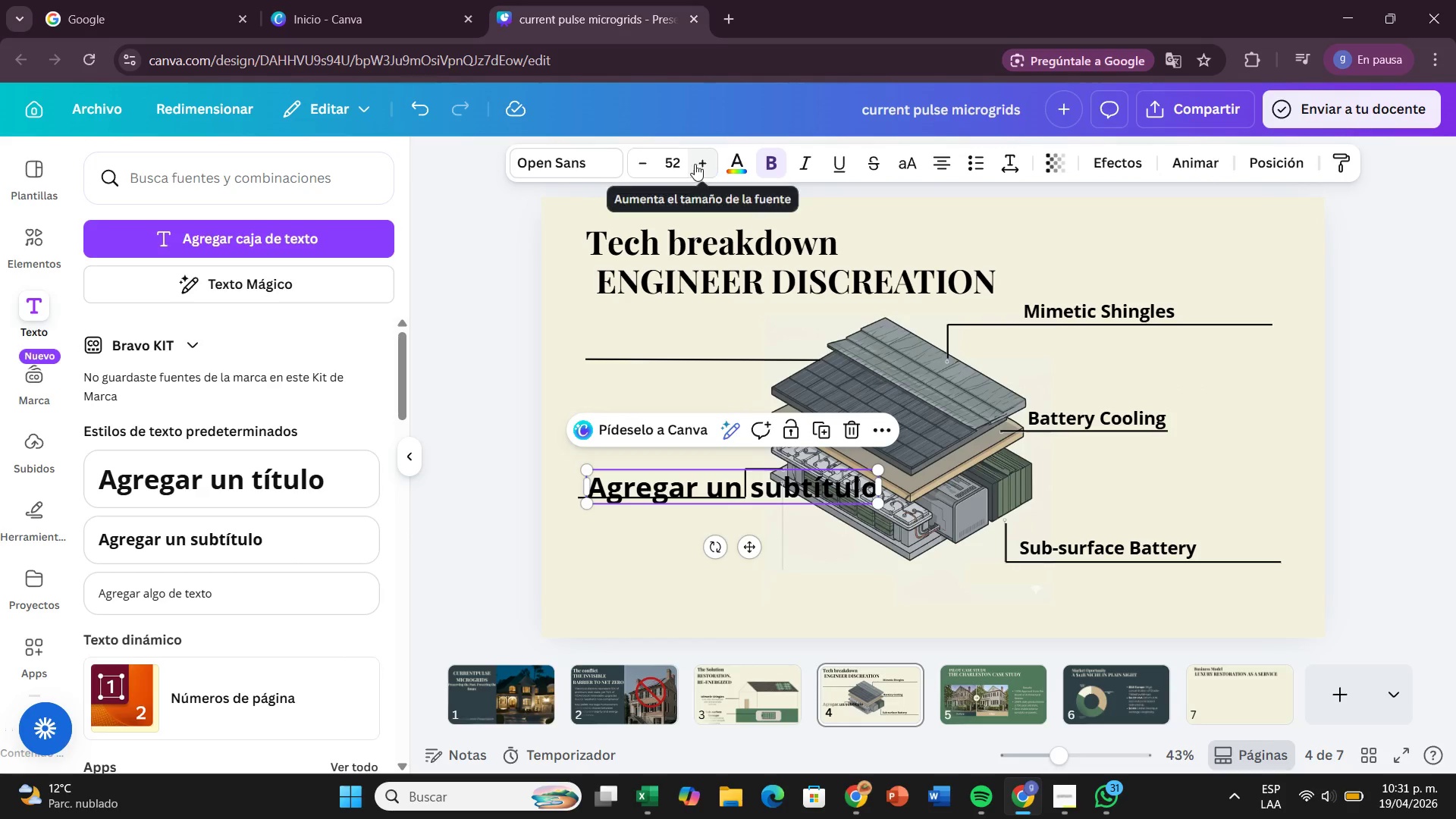 
left_click([685, 164])
 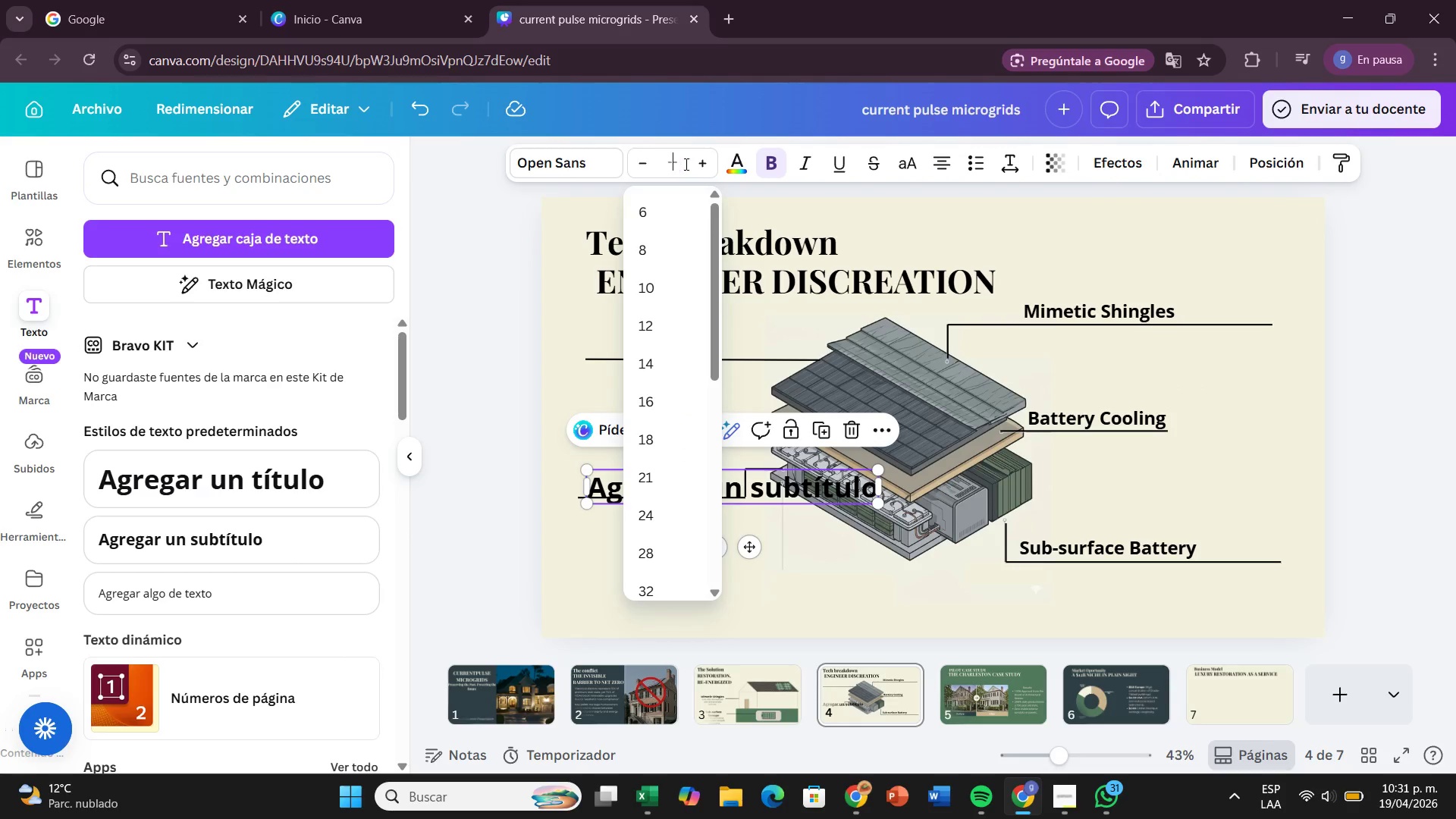 
key(Backspace)
type(33)
 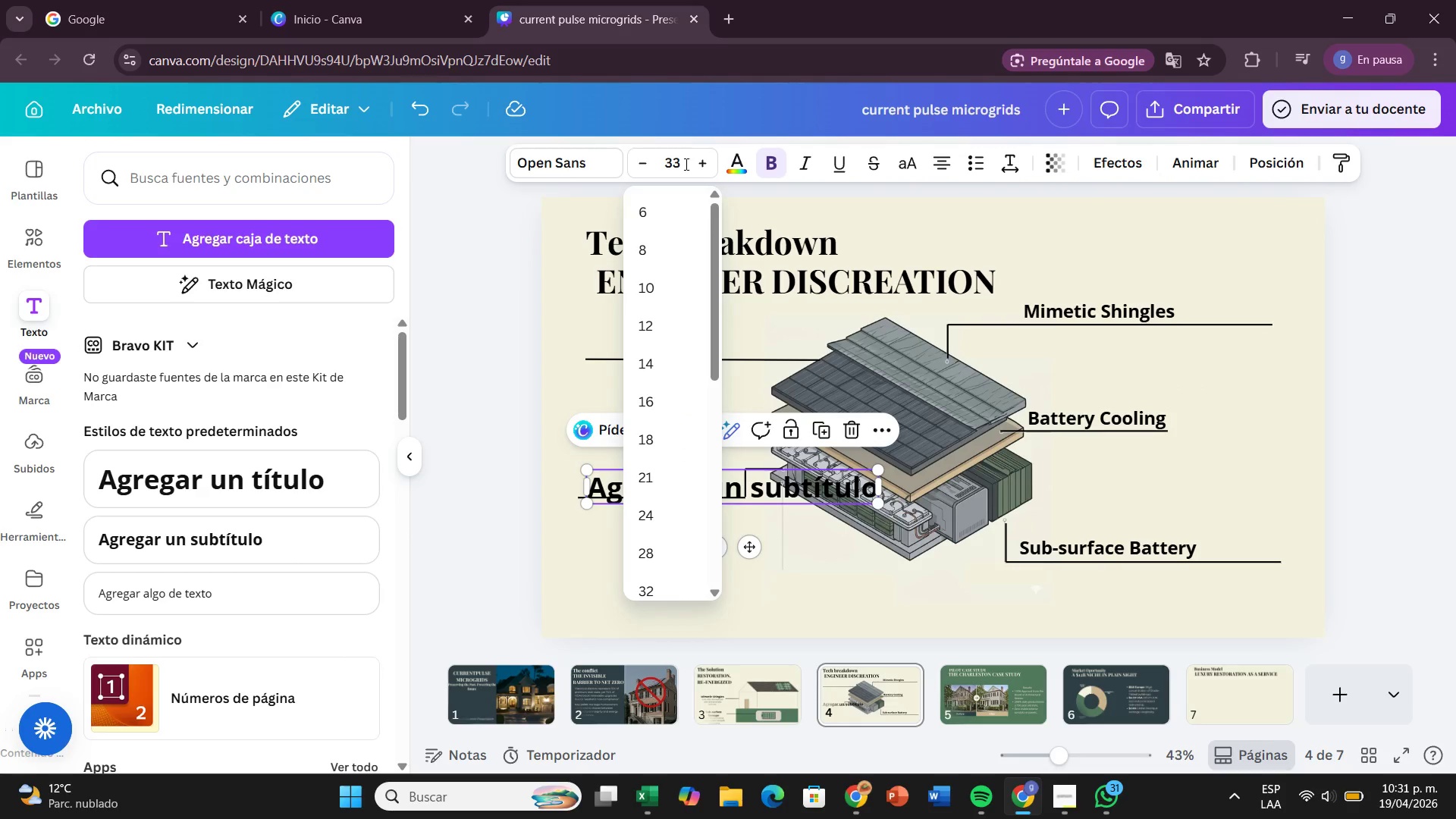 
key(Enter)
 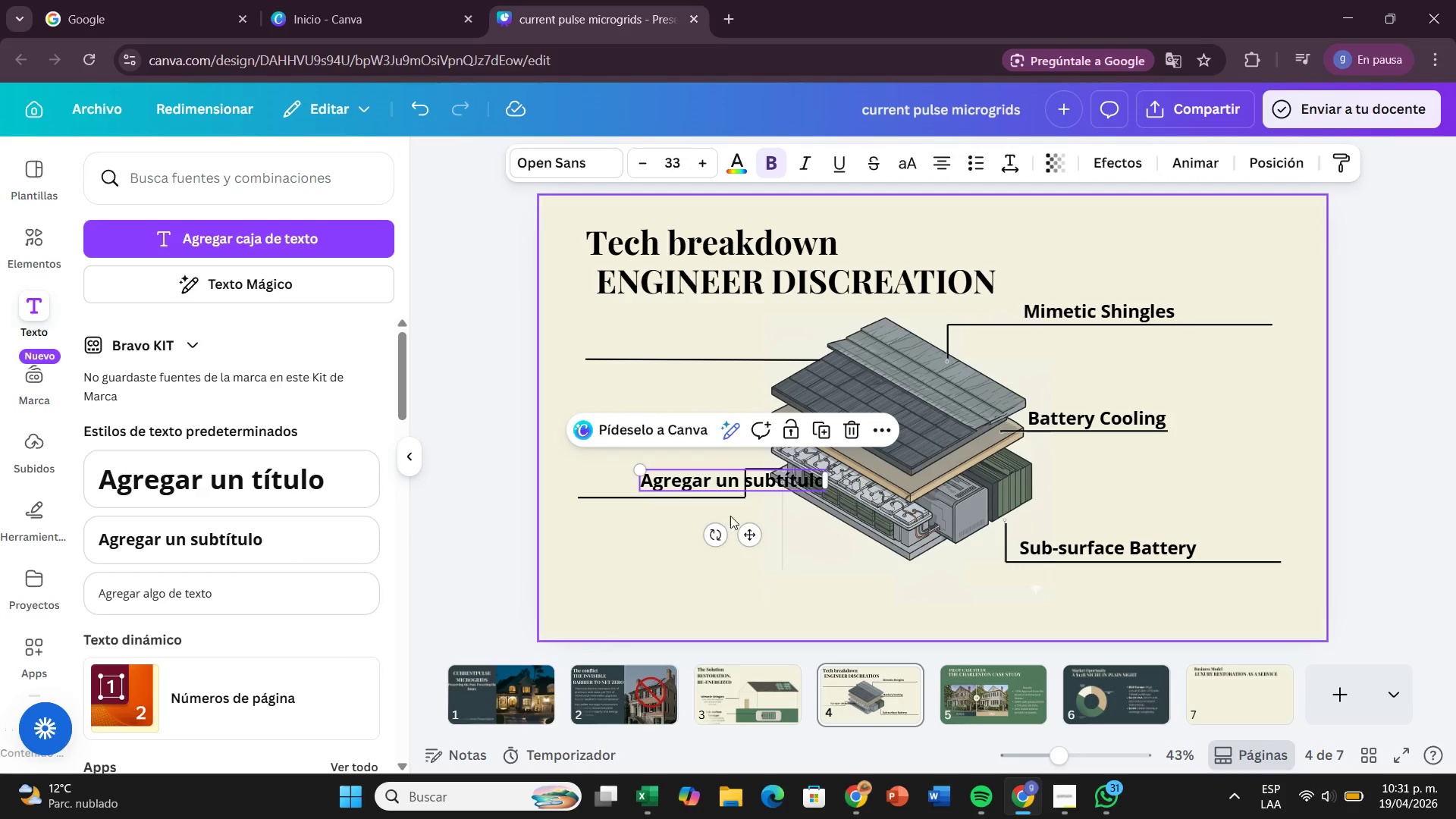 
left_click_drag(start_coordinate=[739, 535], to_coordinate=[657, 535])
 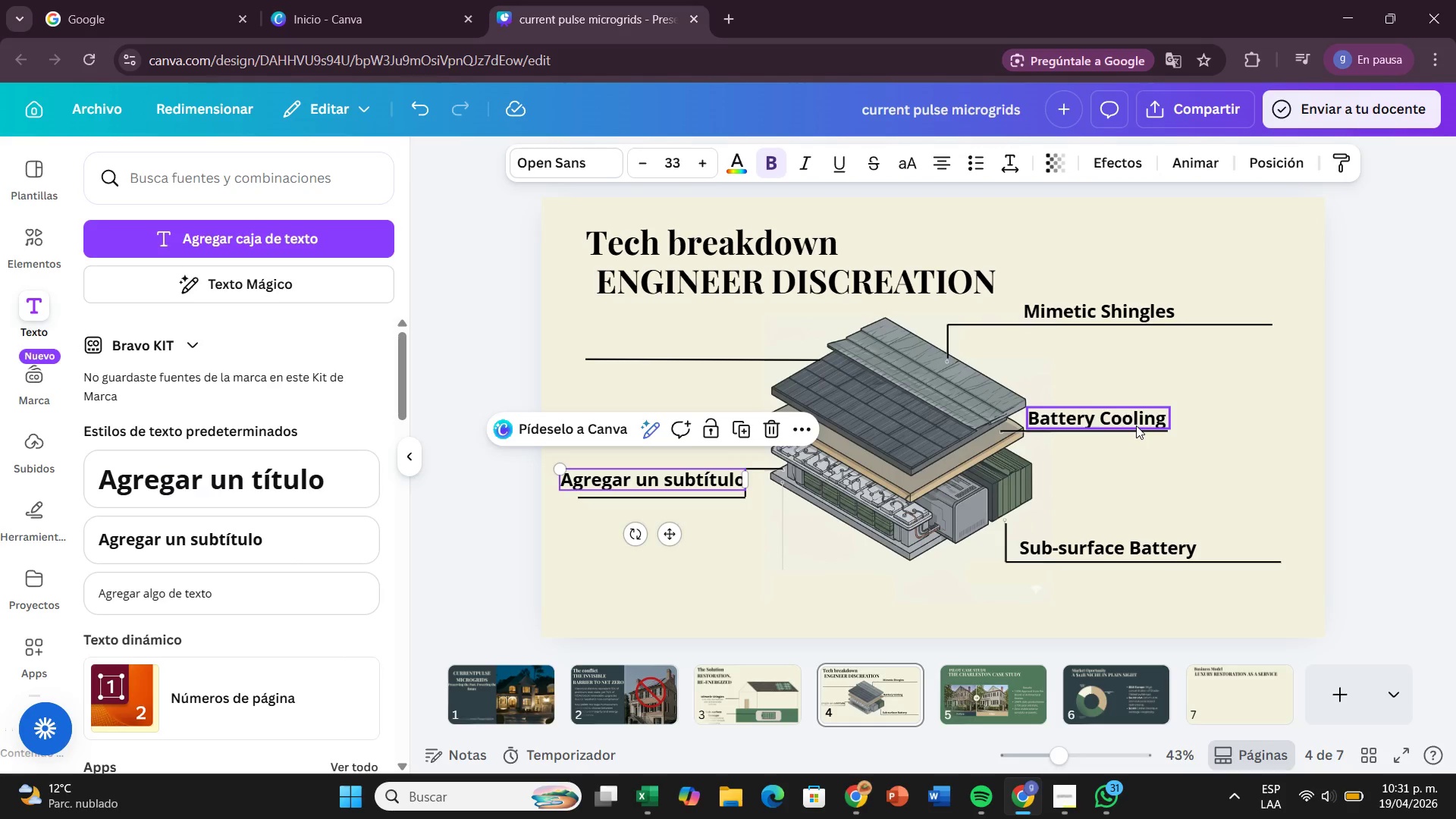 
wait(6.2)
 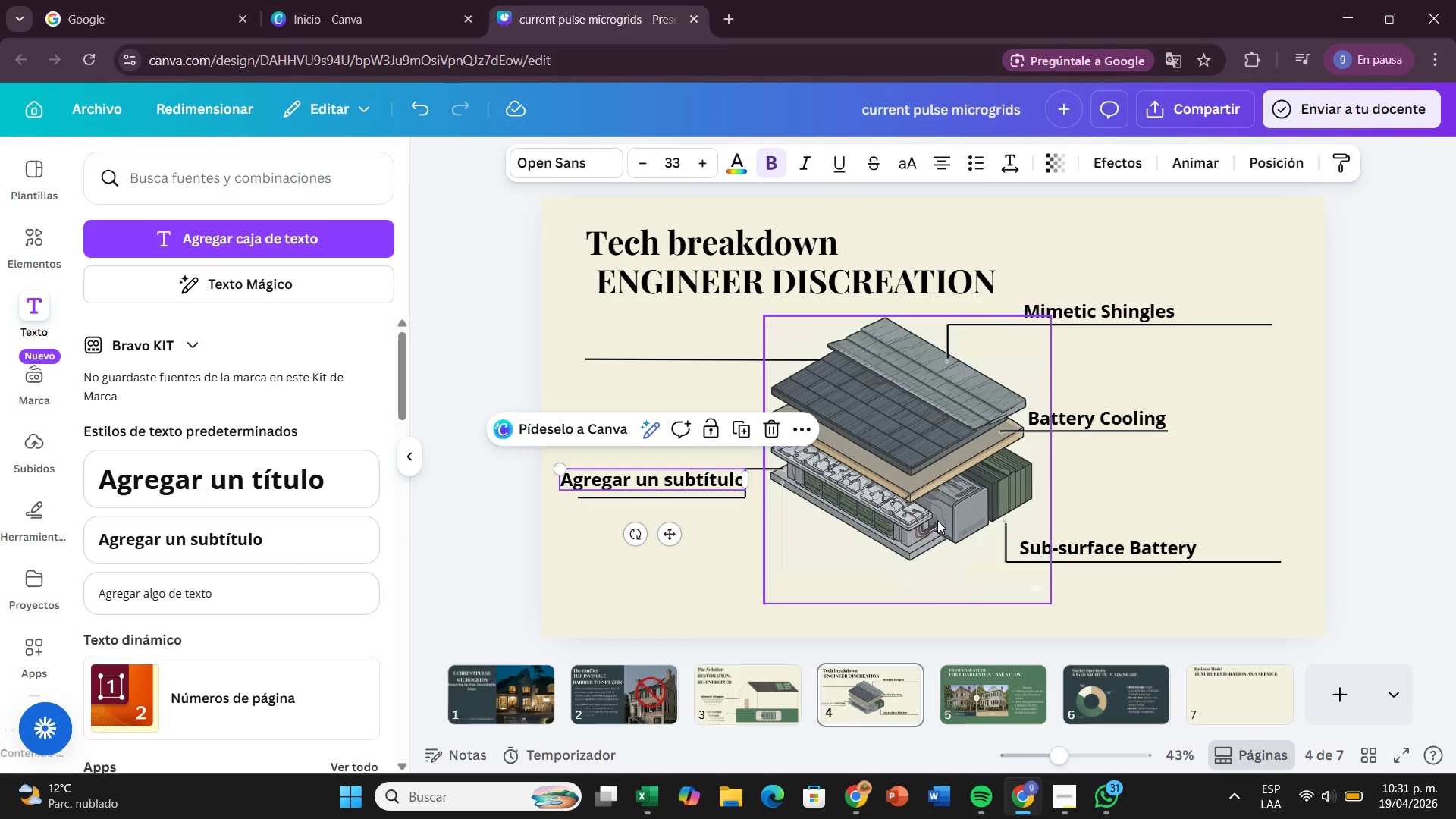 
double_click([1136, 425])
 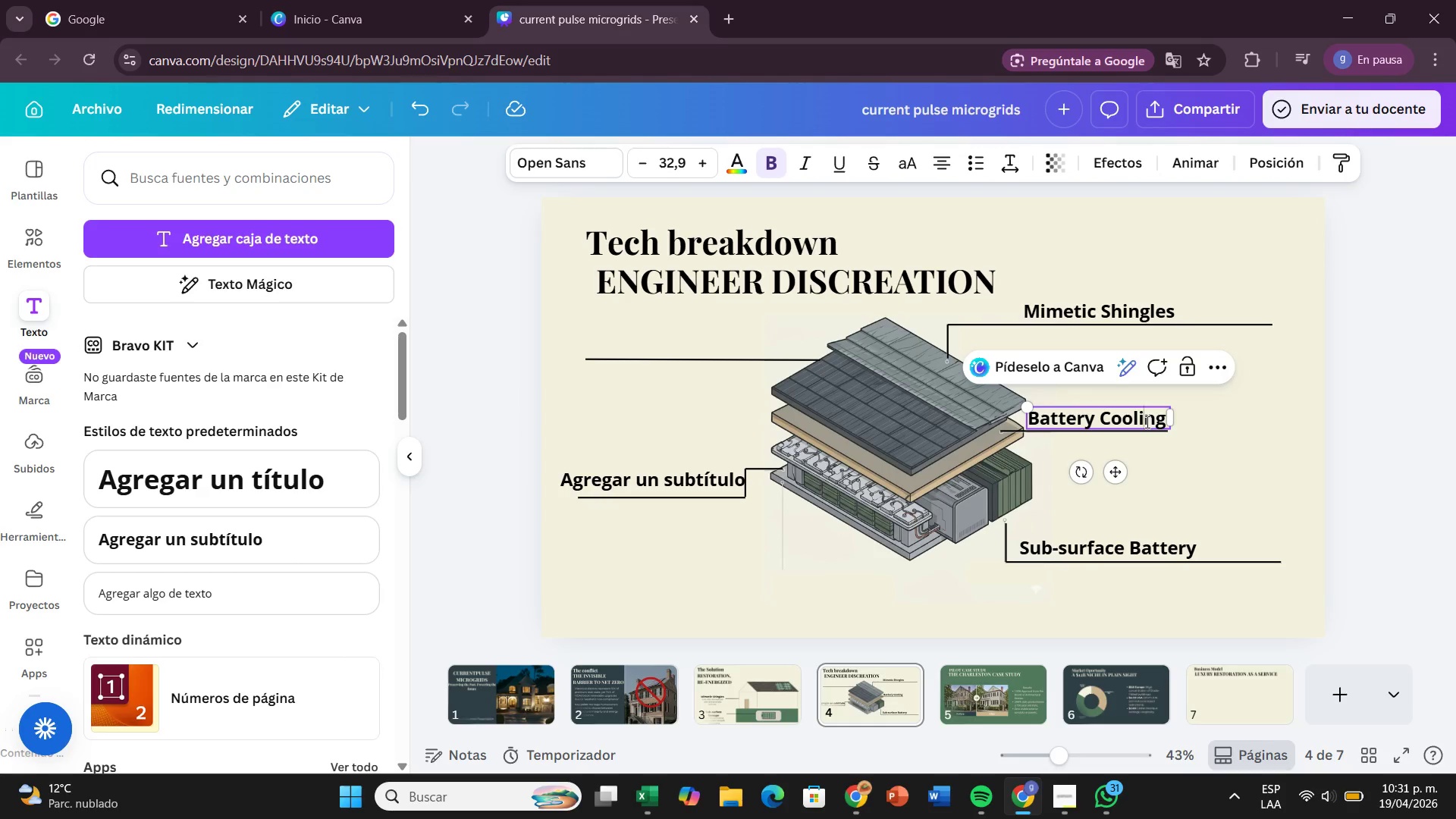 
double_click([1146, 422])
 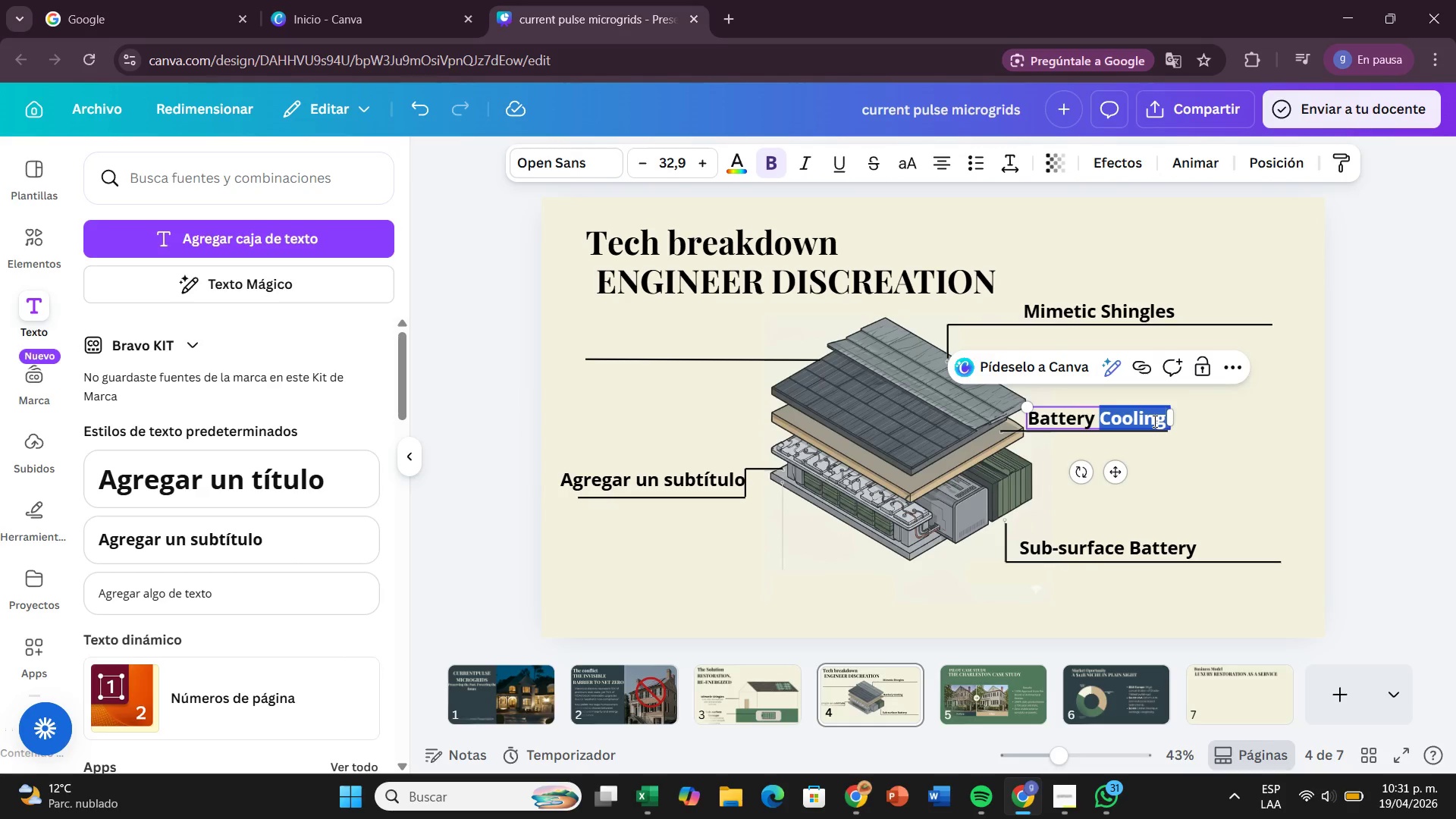 
key(Backspace)
 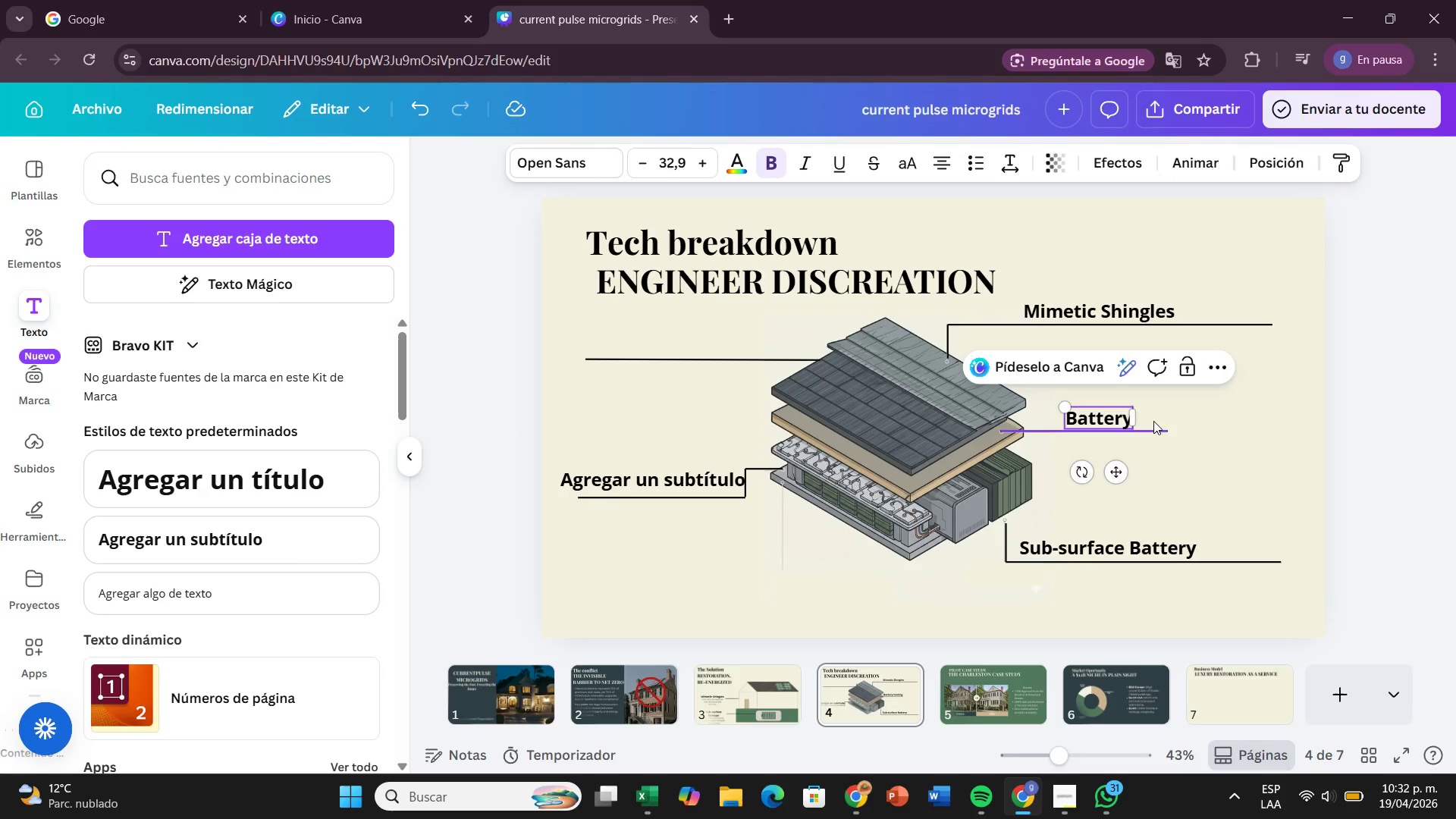 
key(Backspace)
 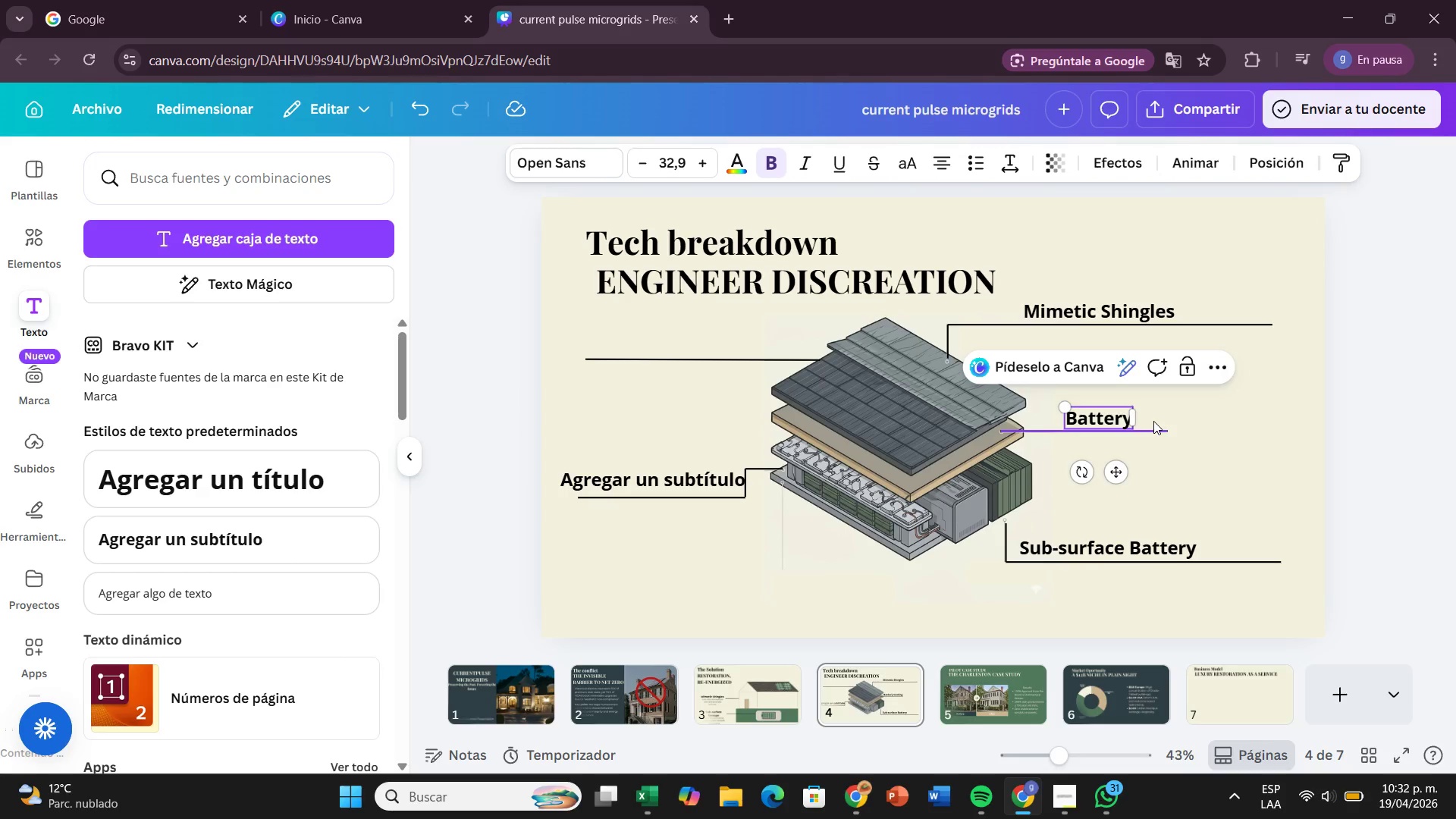 
key(Backspace)
 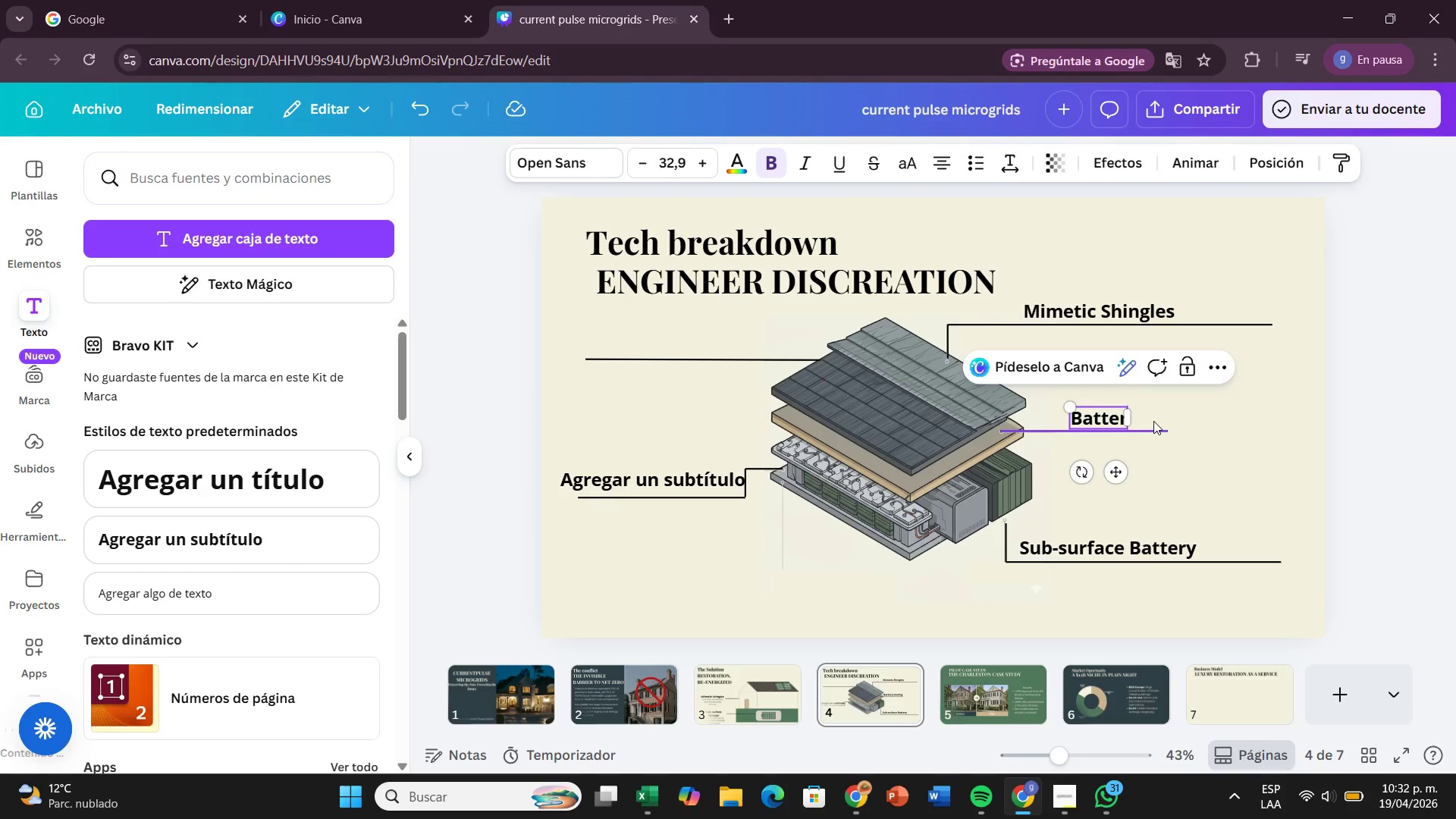 
key(Backspace)
 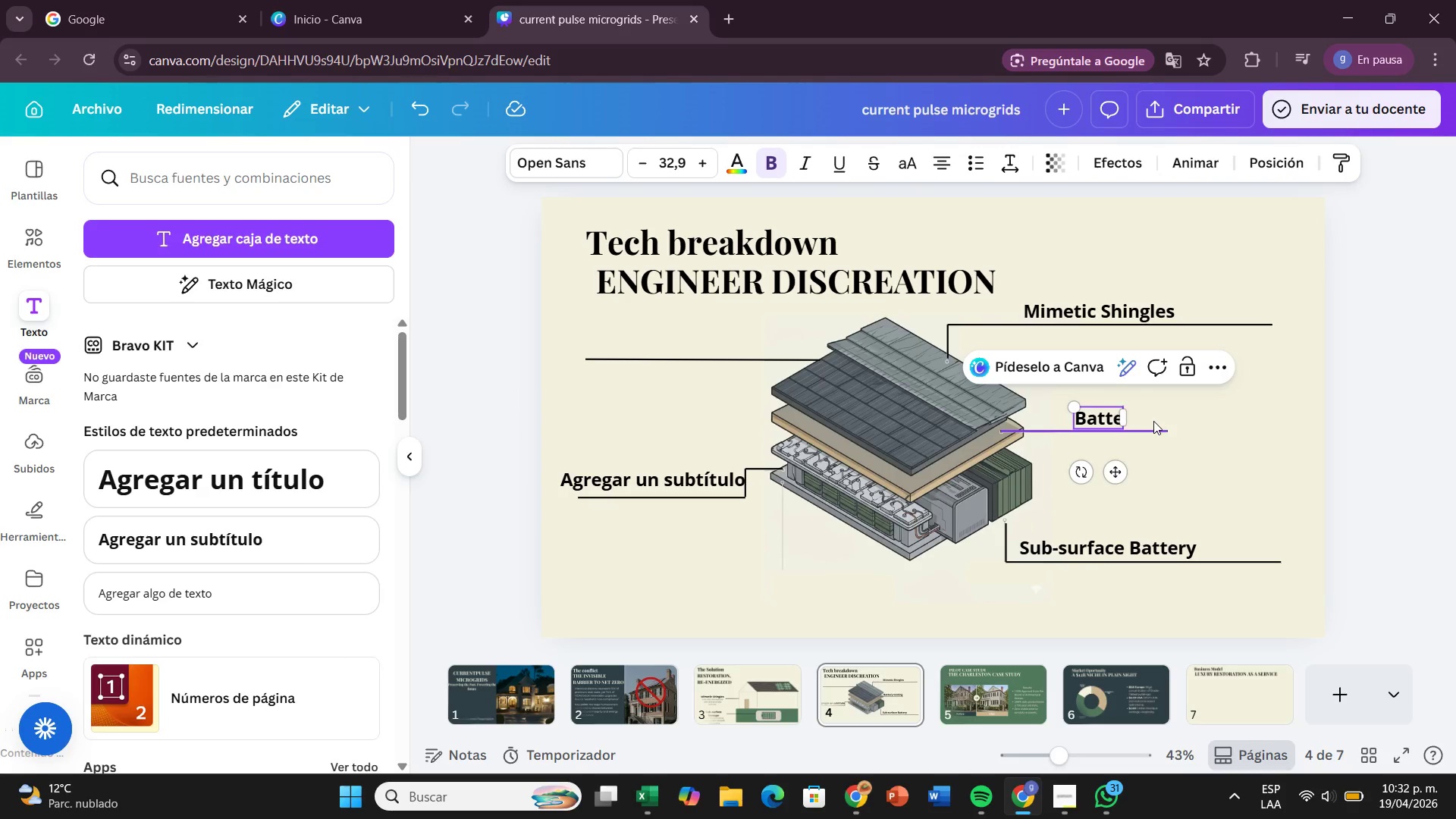 
key(Backspace)
 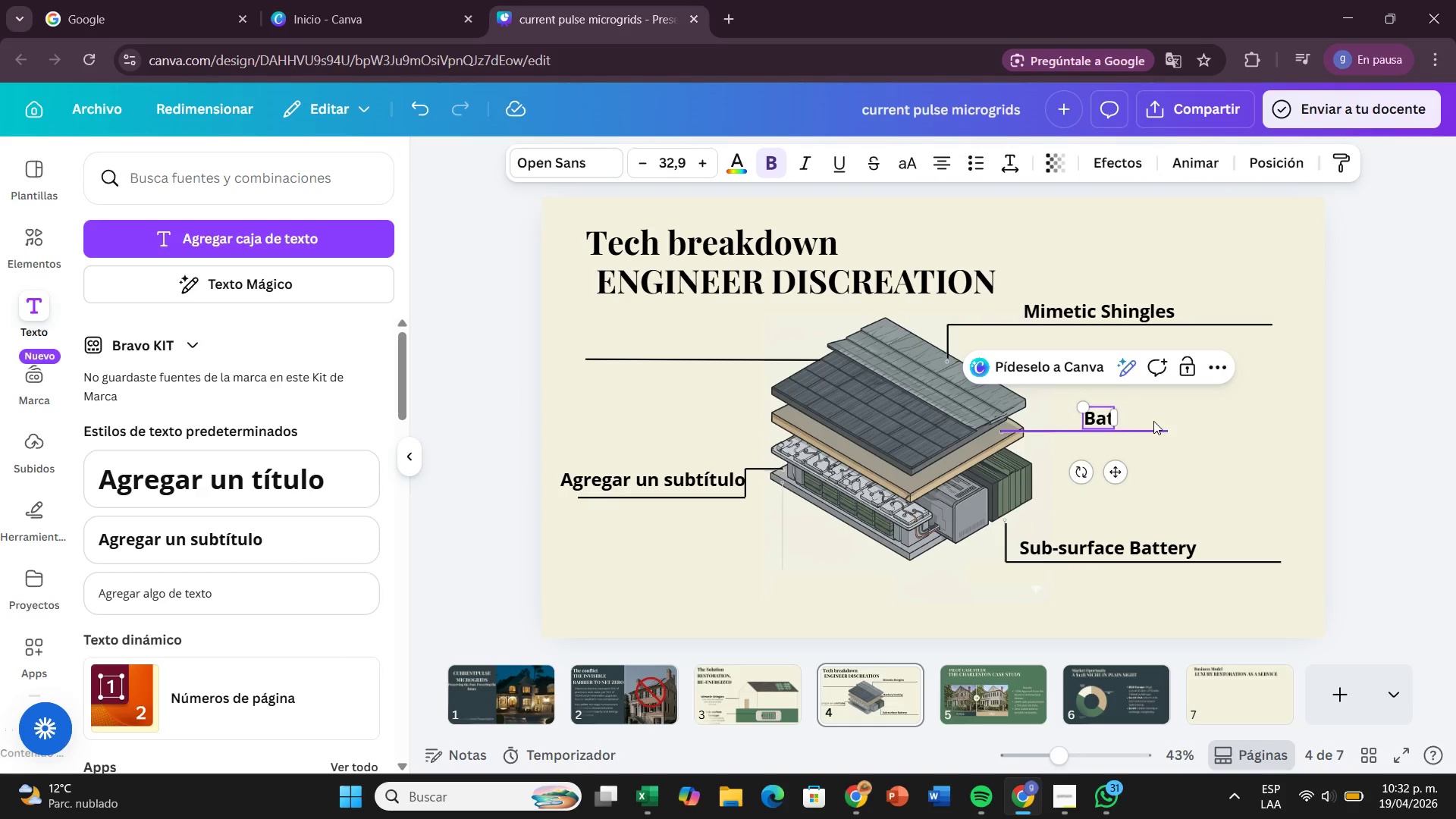 
key(Backspace)
 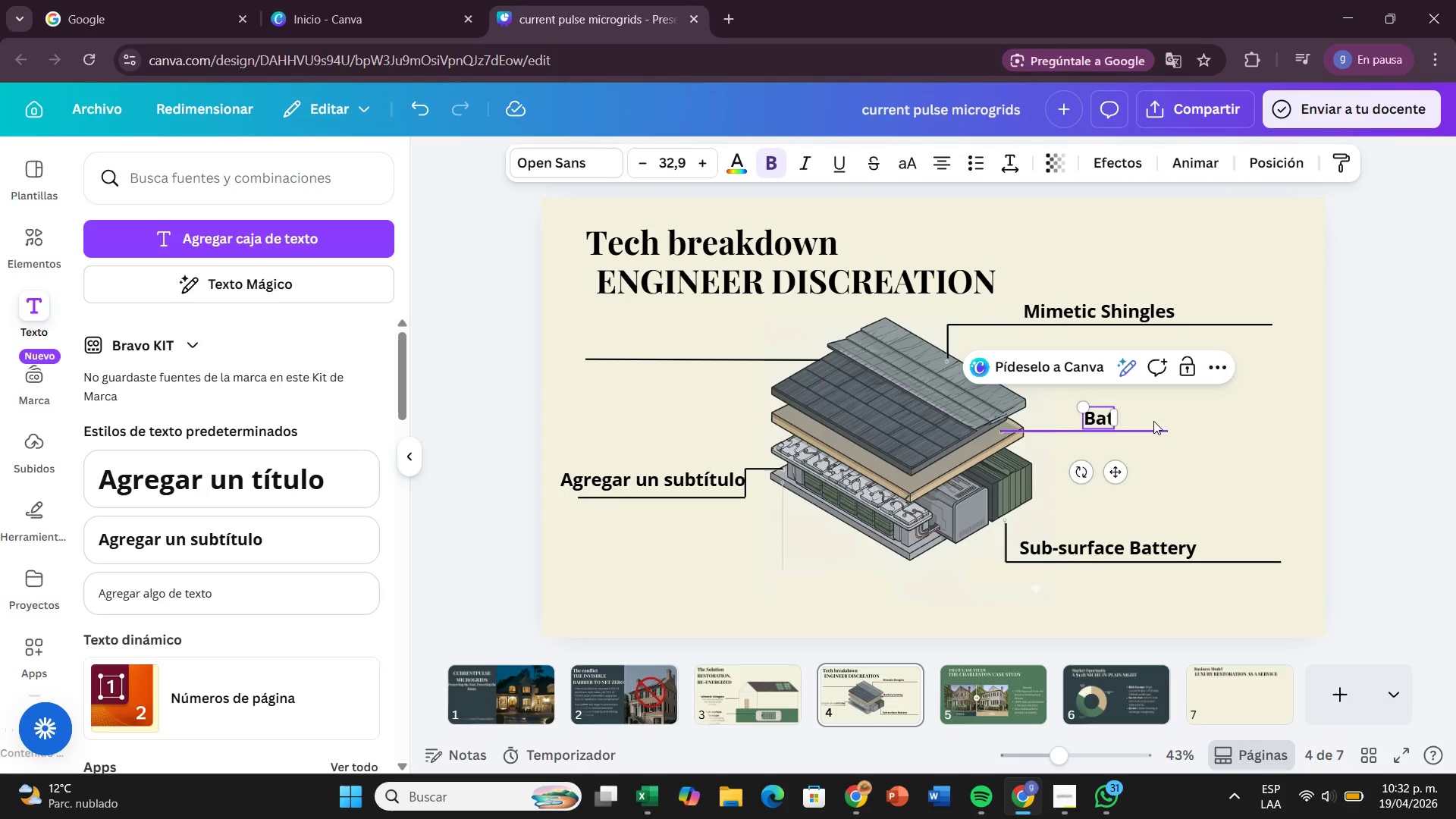 
key(Backspace)
 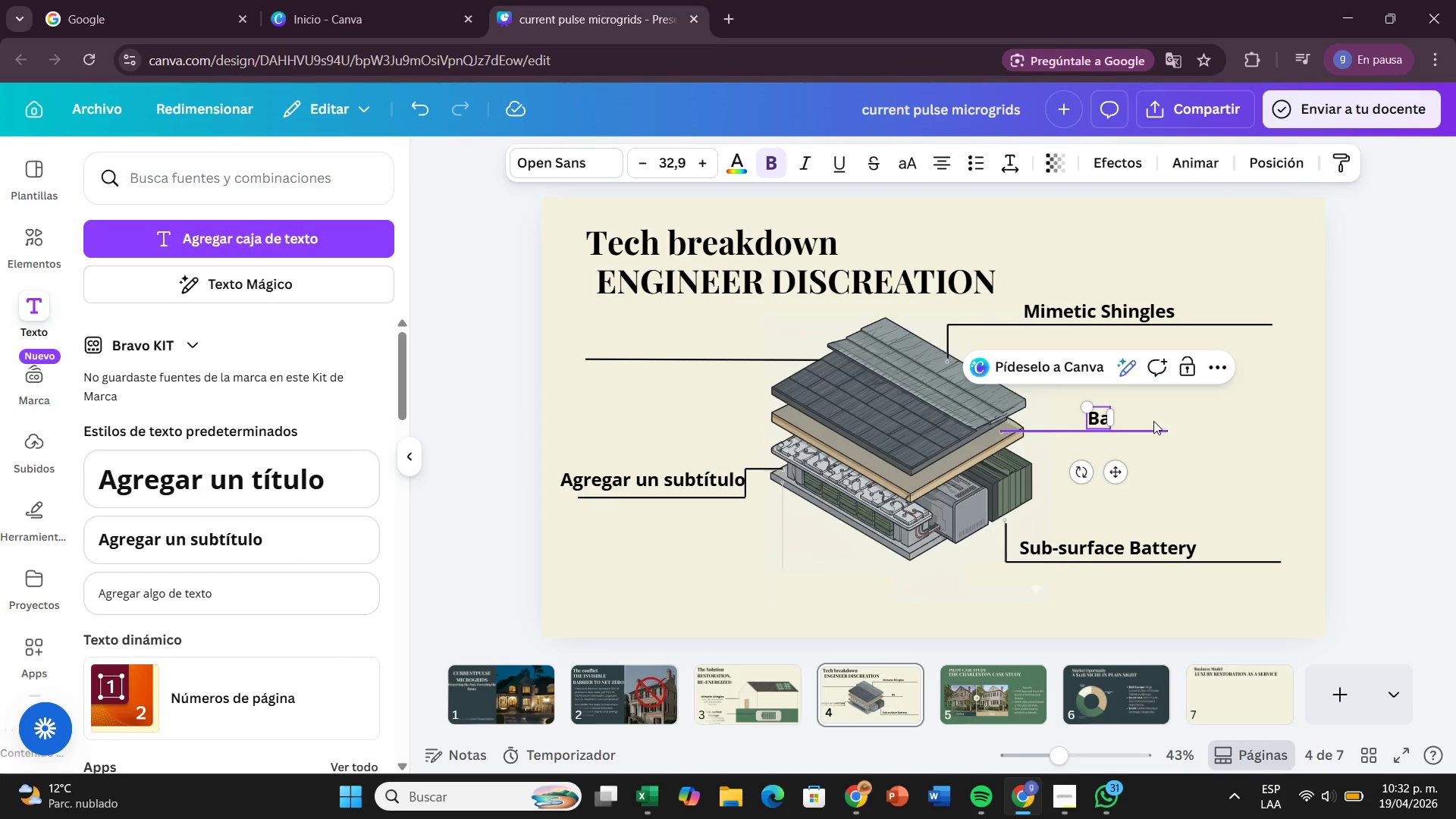 
key(Backspace)
 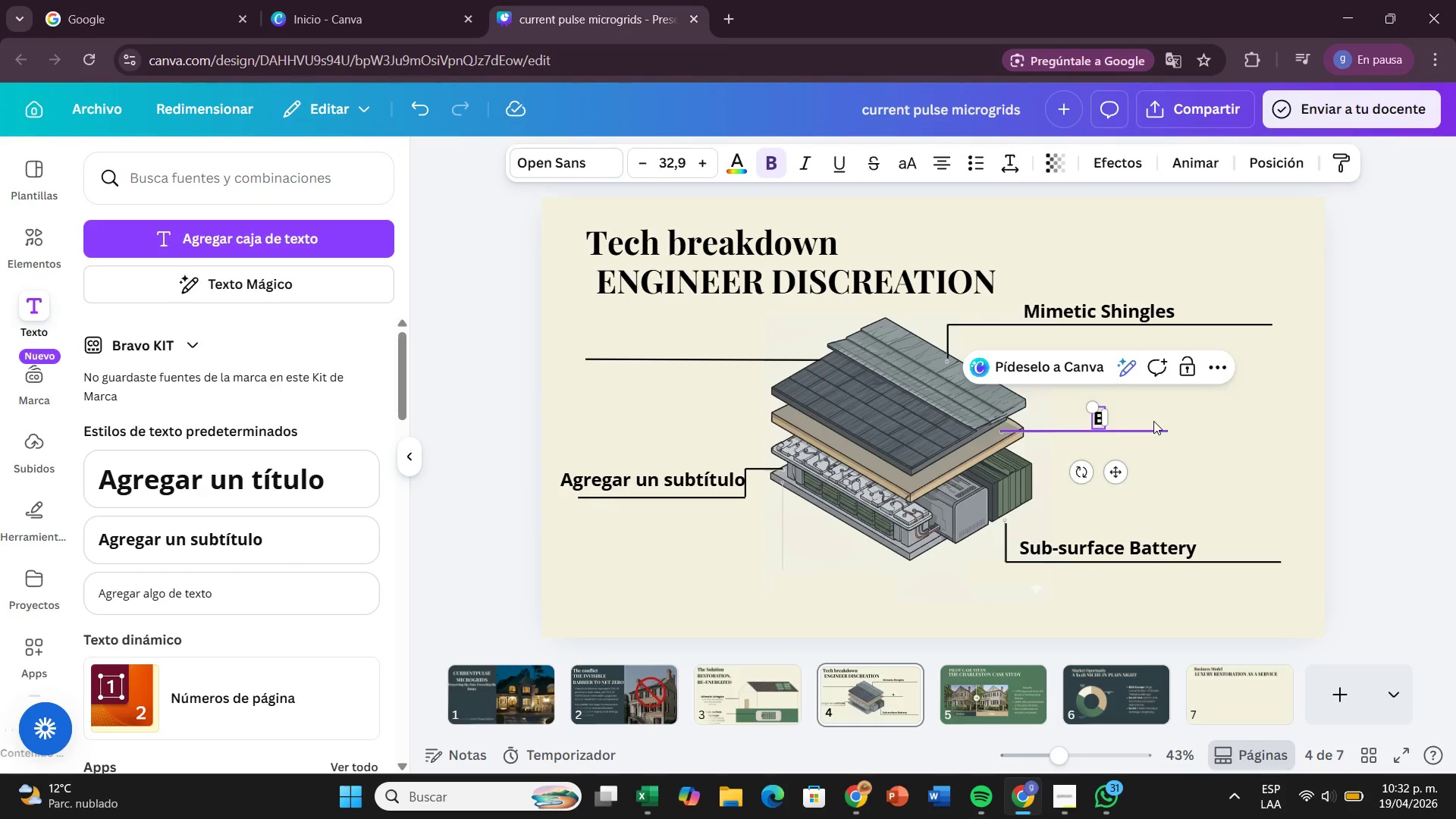 
key(Backspace)
 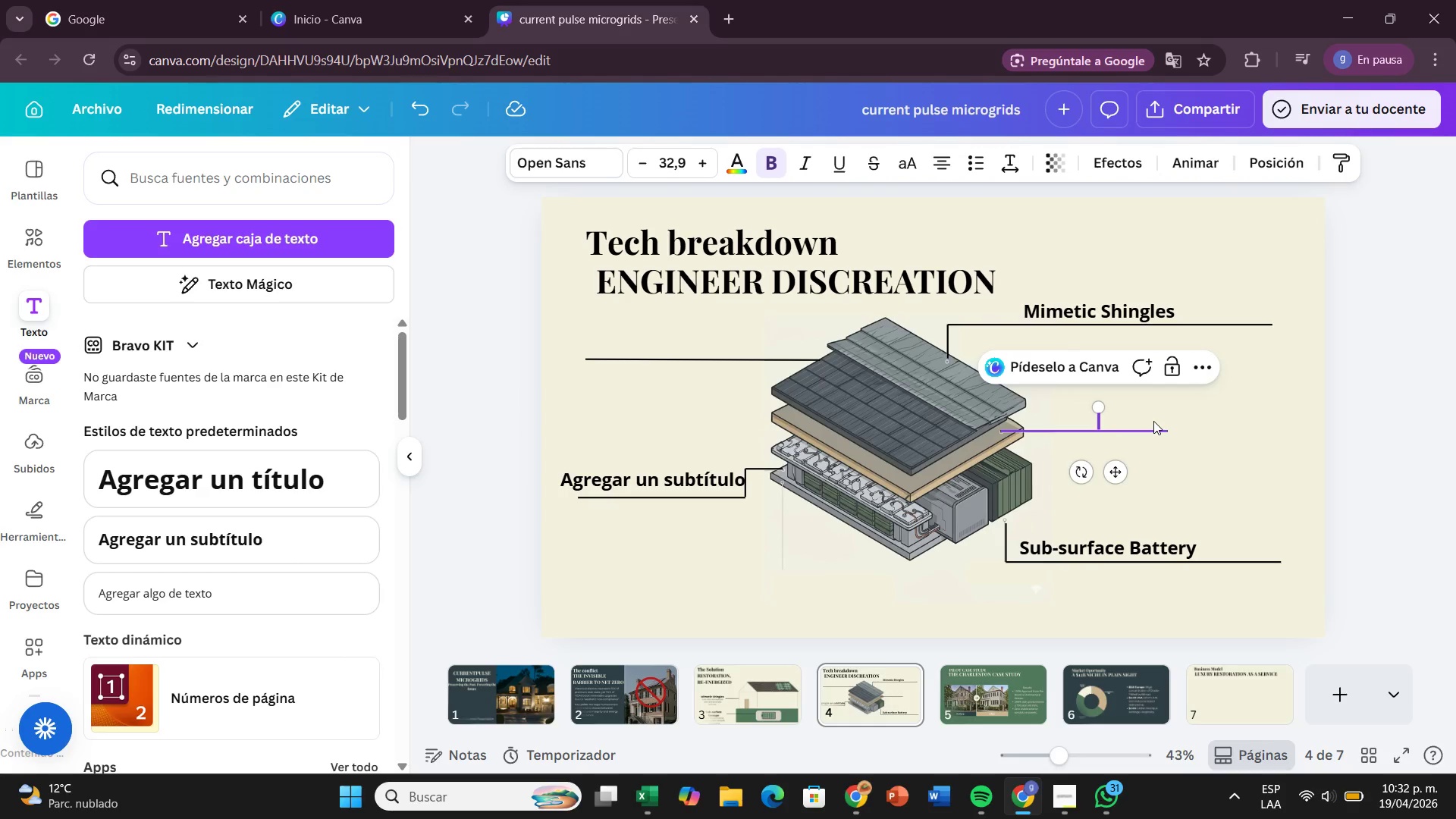 
key(CapsLock)
 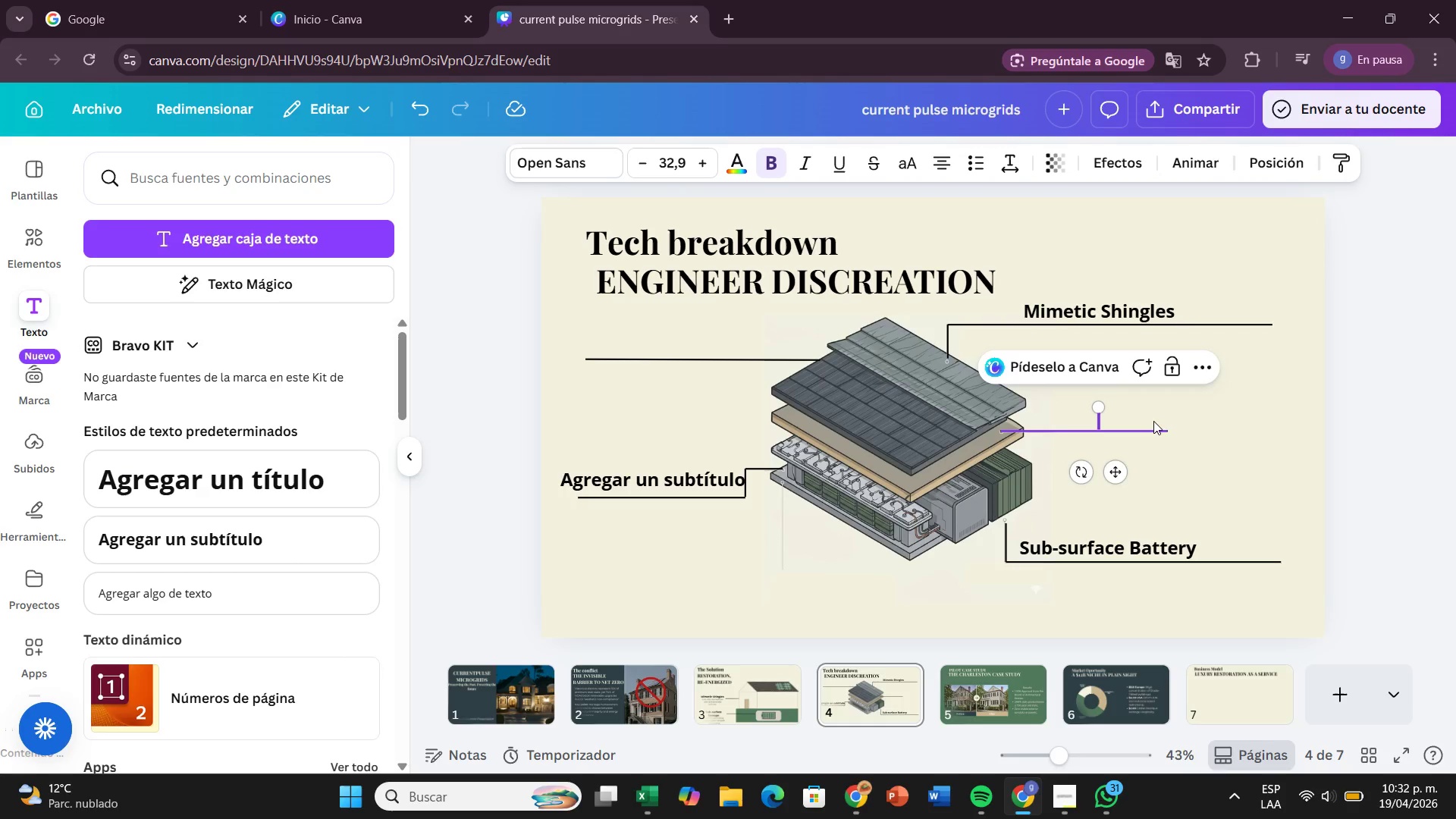 
type(Active Tg)
key(Backspace)
type(hermal Management Lat)
key(Backspace)
type(yer)
 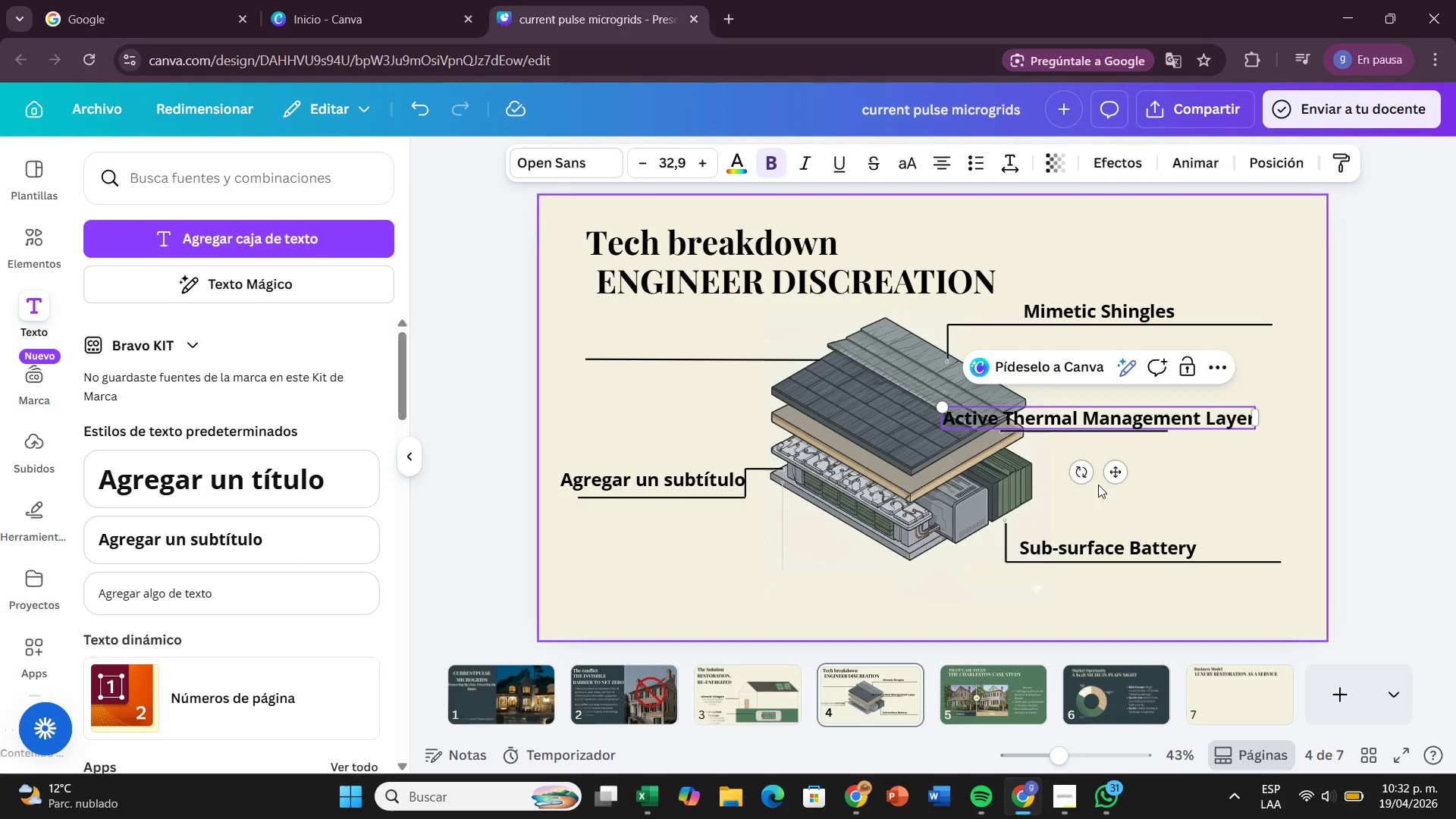 
left_click_drag(start_coordinate=[1111, 476], to_coordinate=[1179, 477])
 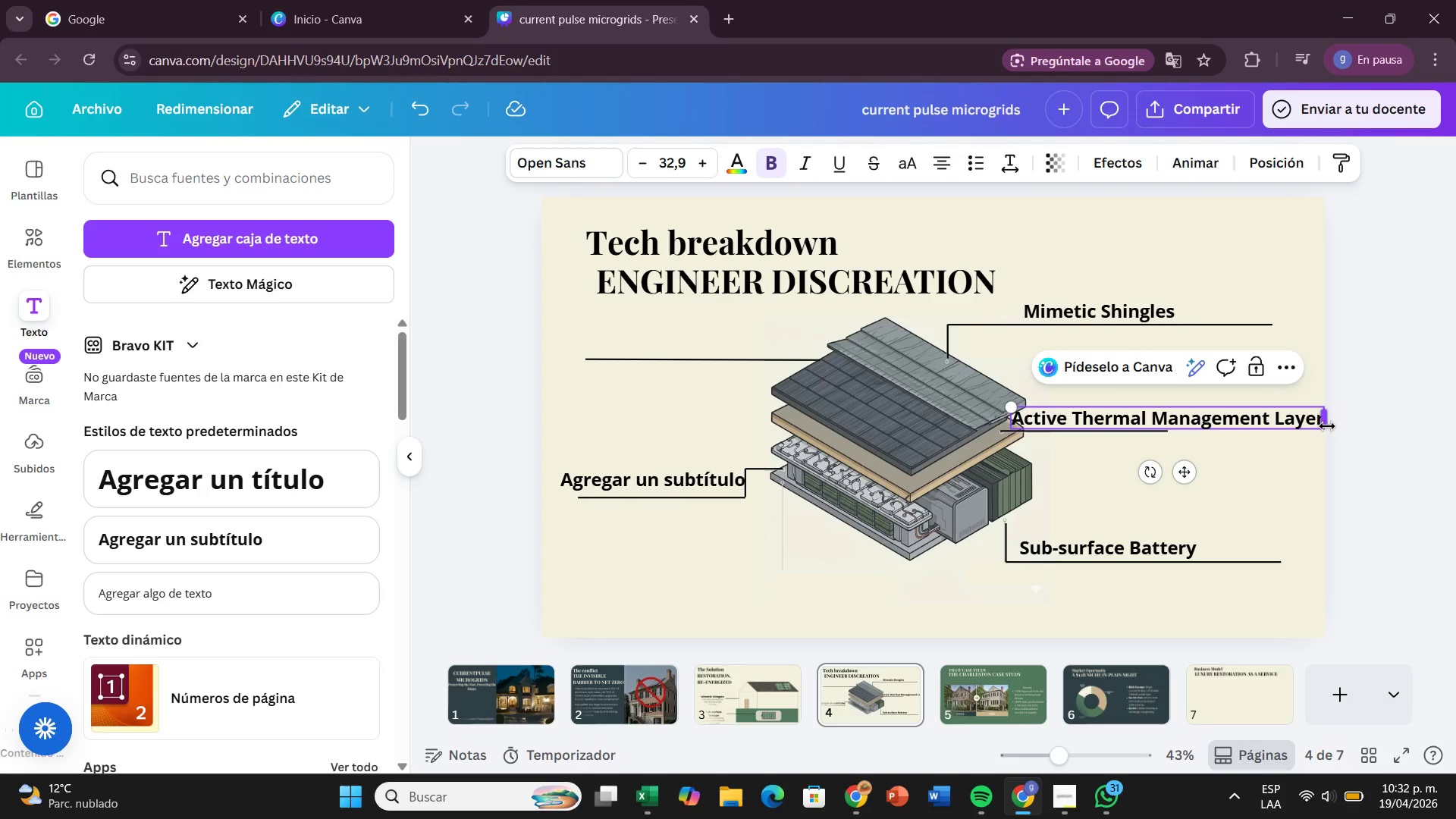 
left_click_drag(start_coordinate=[1327, 425], to_coordinate=[1334, 422])
 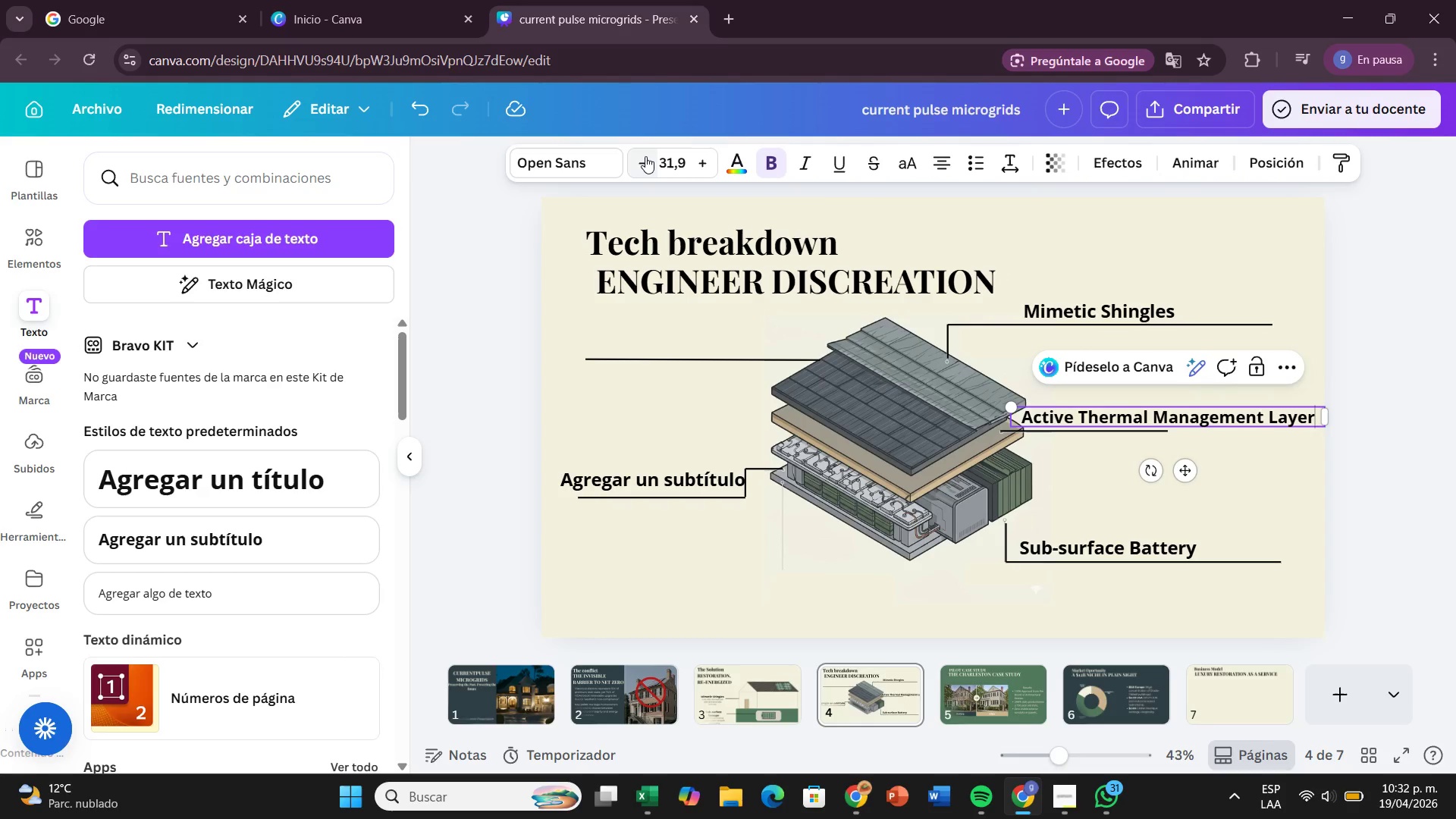 
left_click([645, 156])
 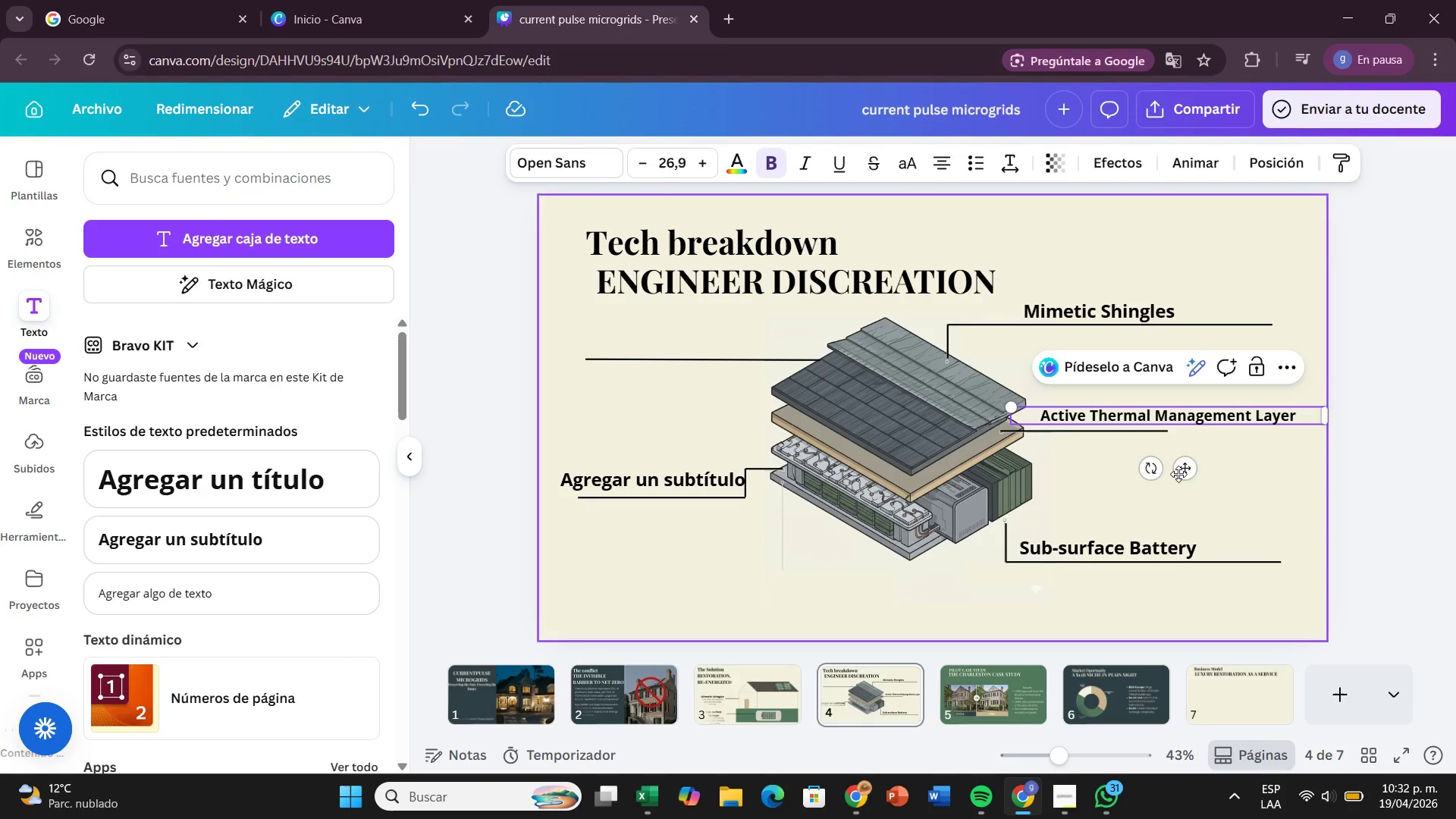 
left_click_drag(start_coordinate=[1181, 469], to_coordinate=[1167, 474])
 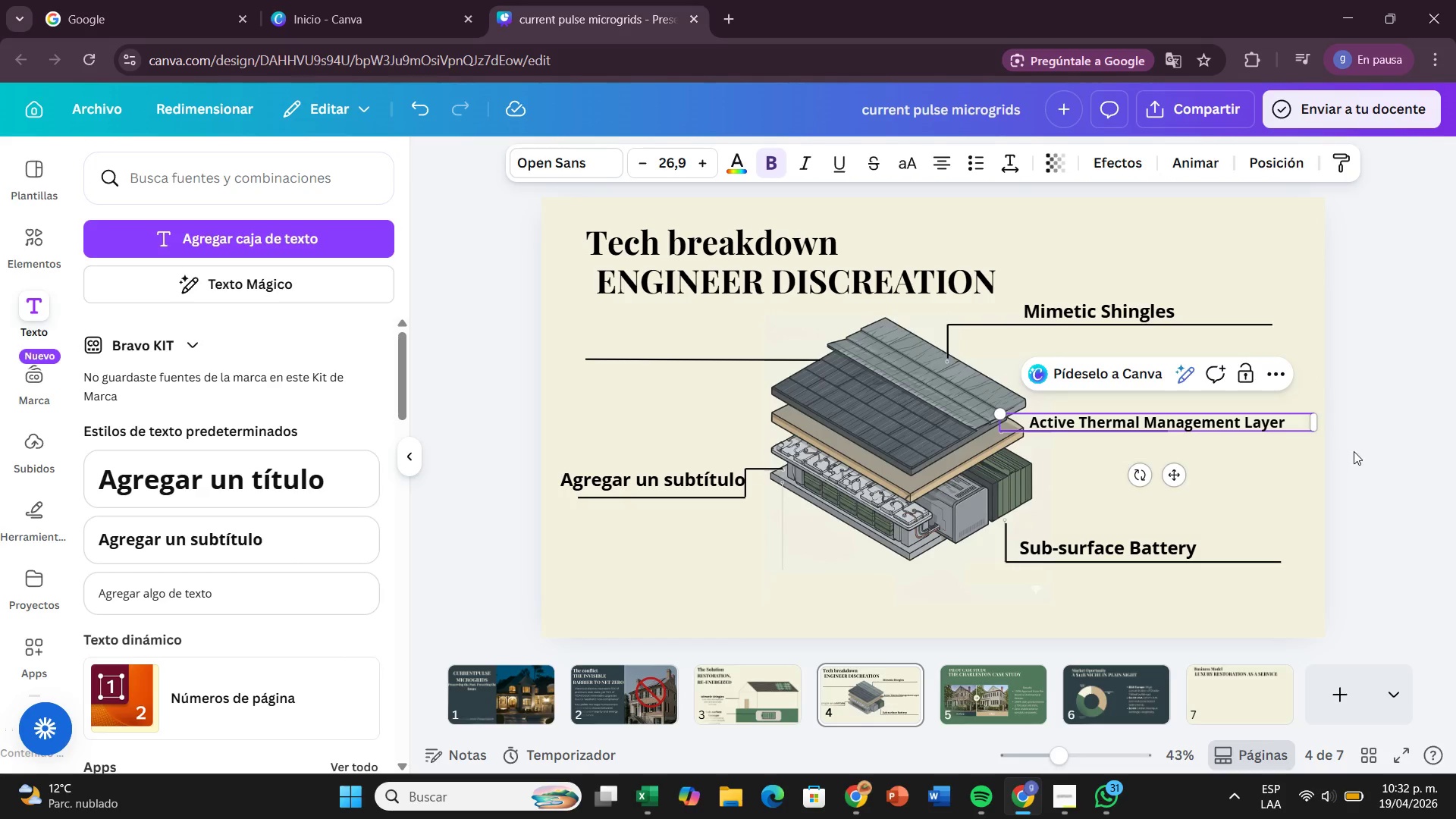 
left_click([1354, 451])
 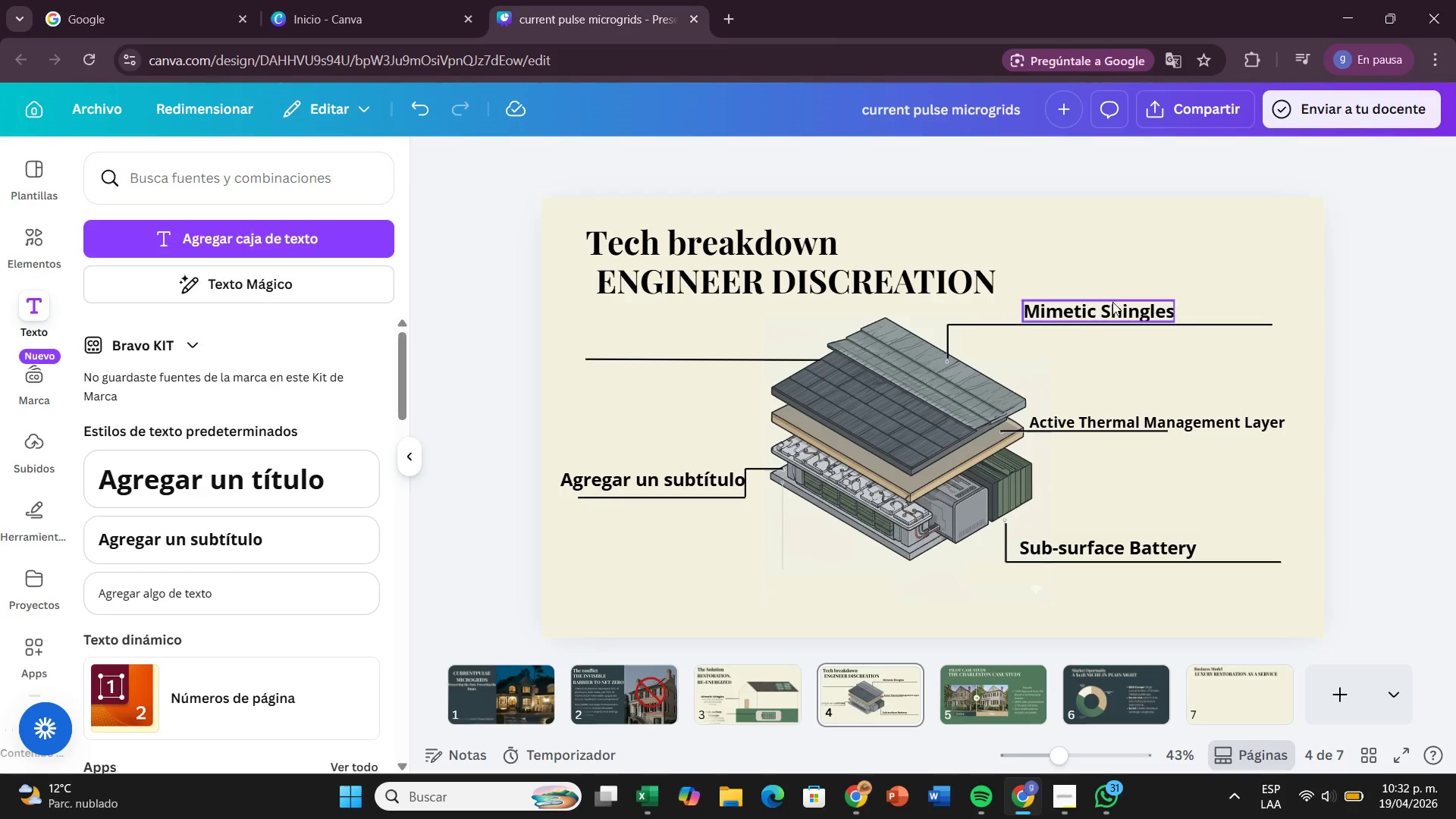 
left_click([1112, 304])
 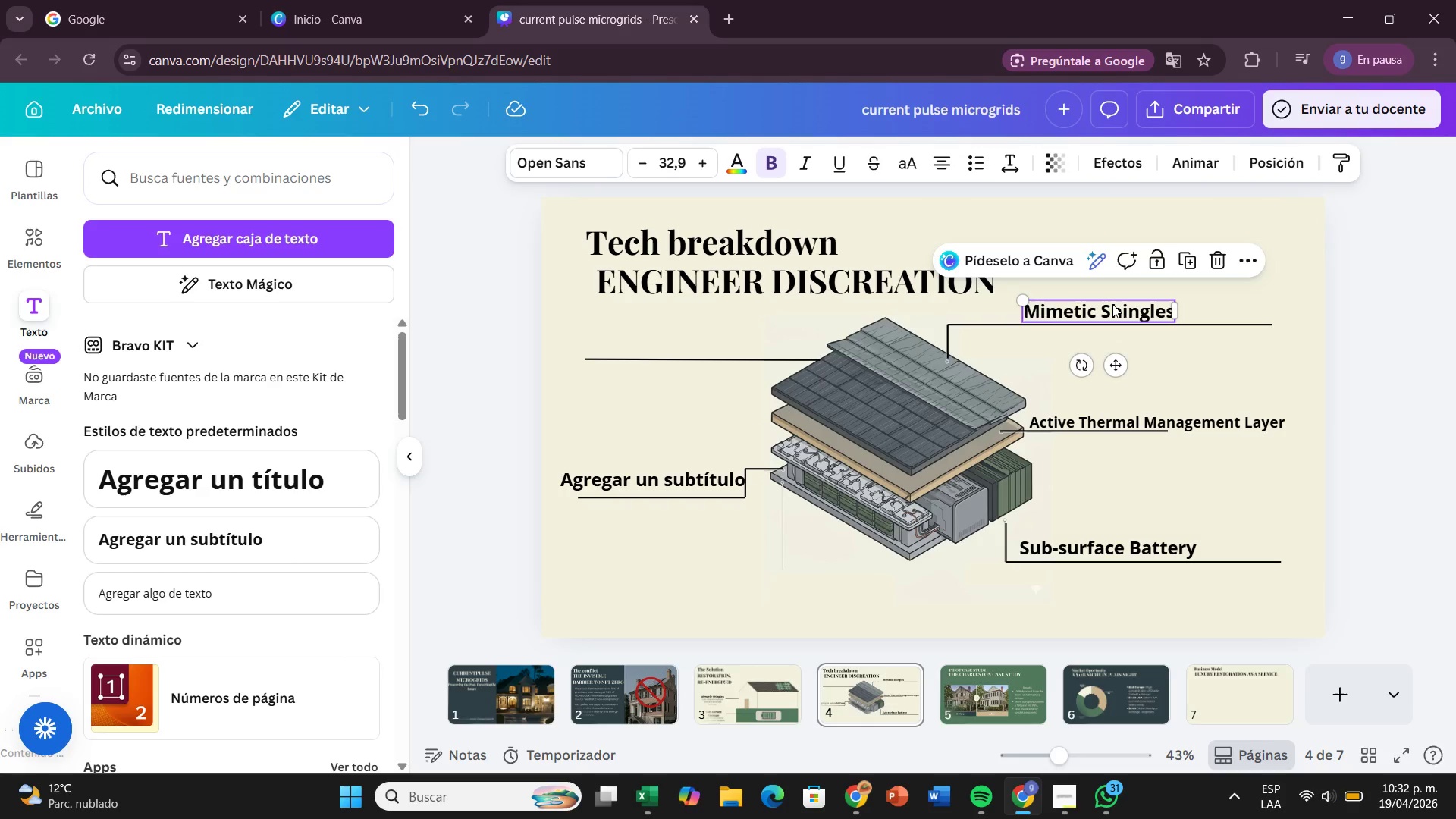 
left_click([1112, 304])
 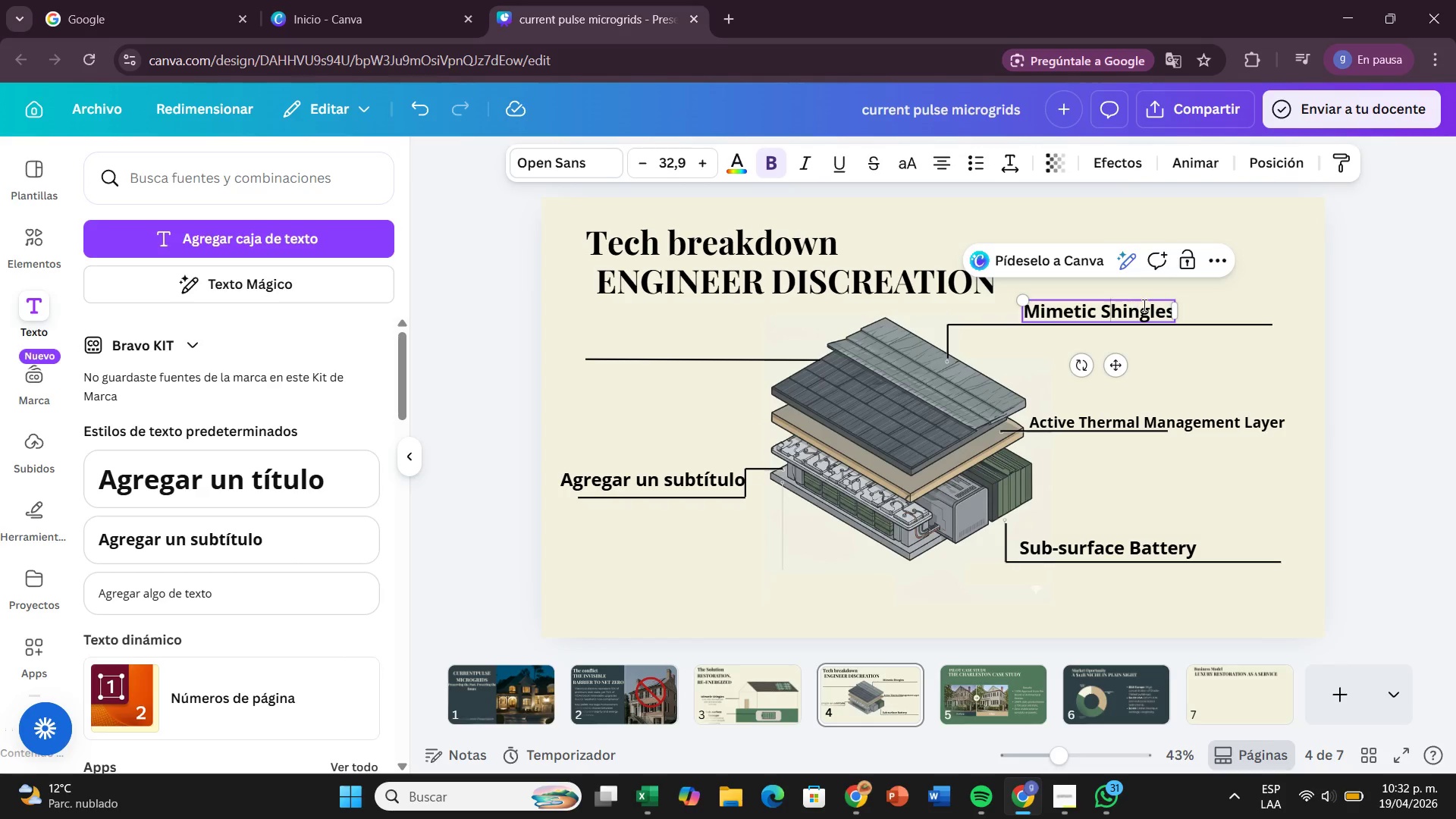 
left_click([1149, 304])
 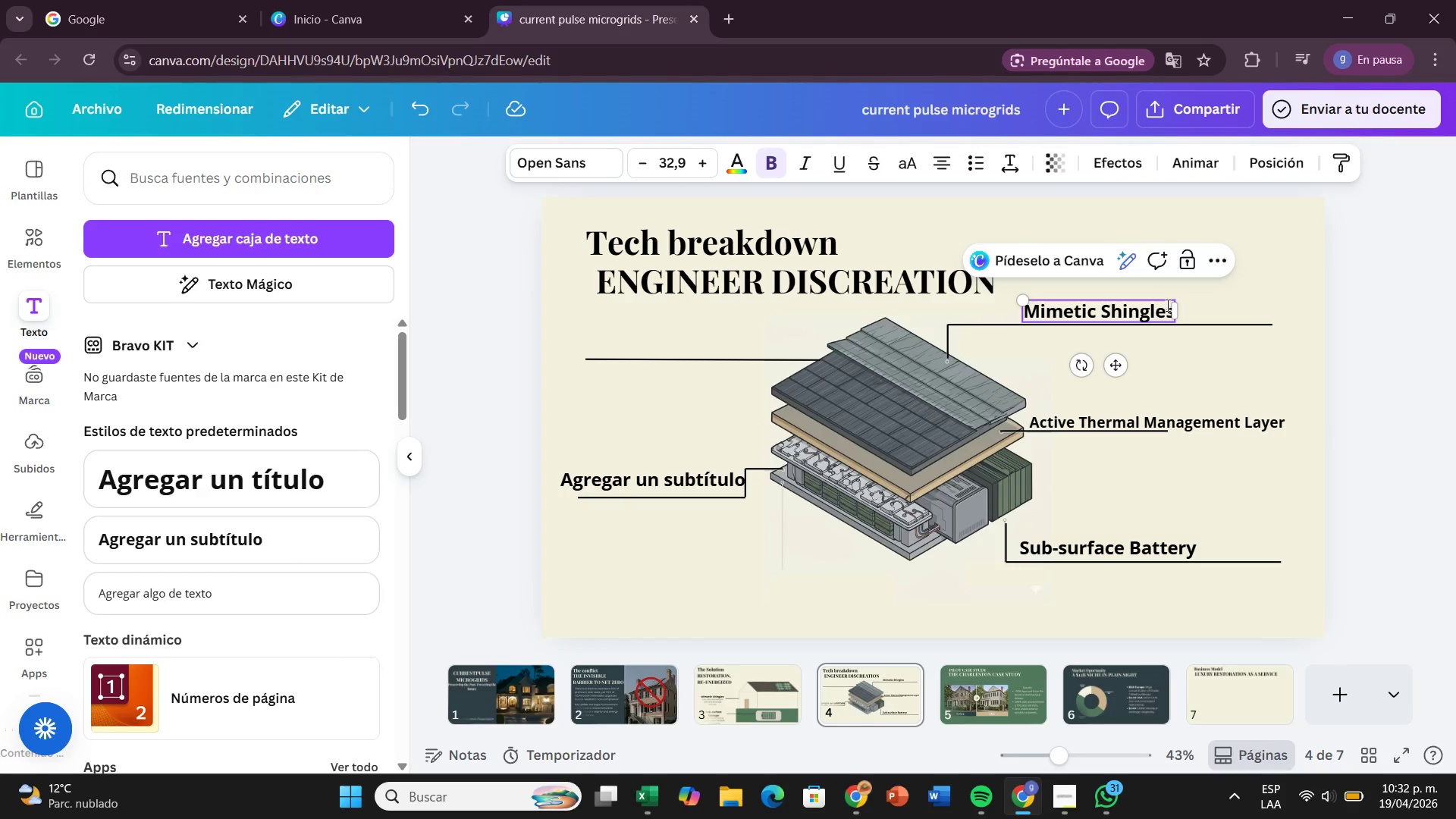 
left_click([1167, 306])
 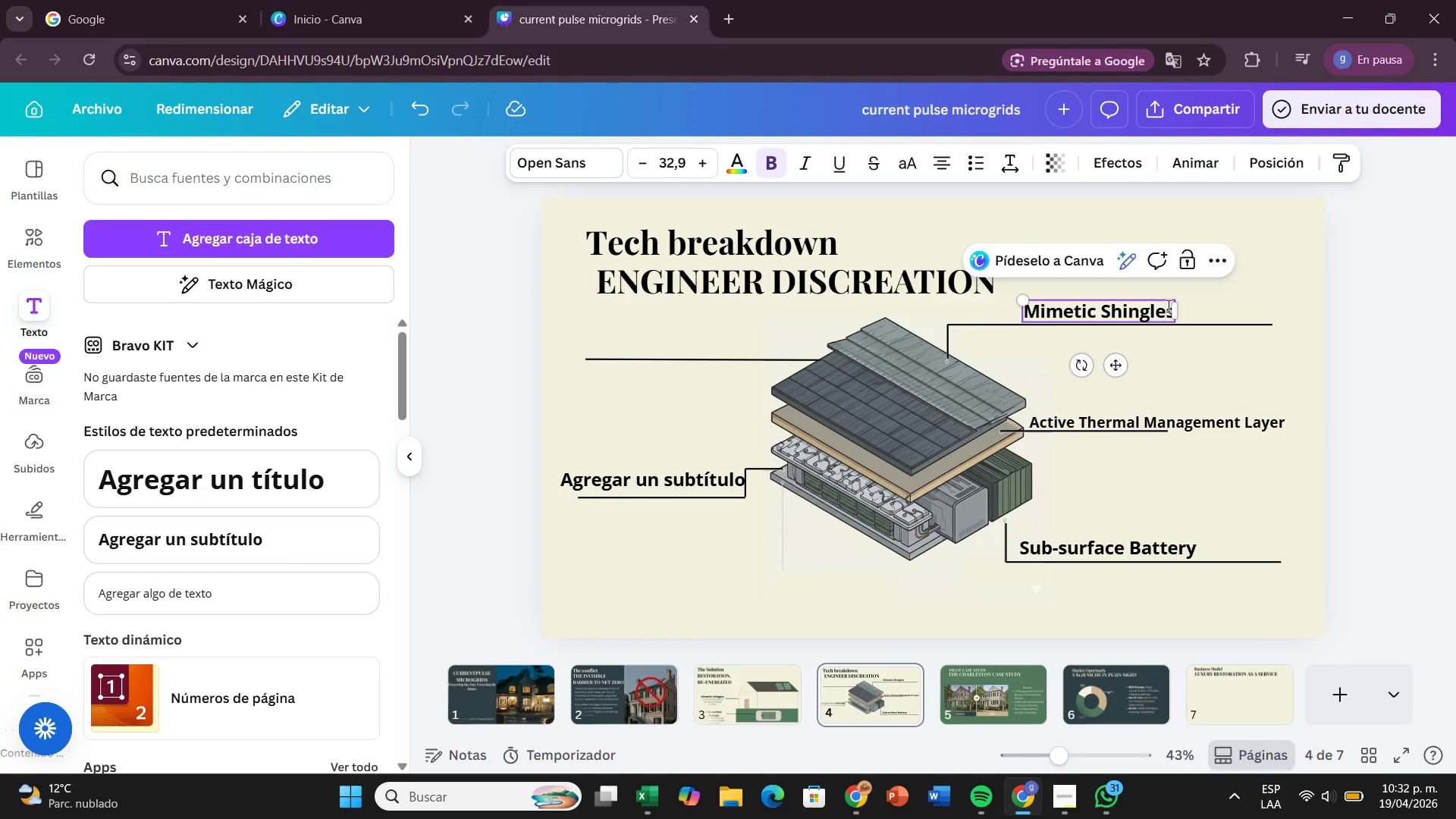 
key(ArrowRight)
 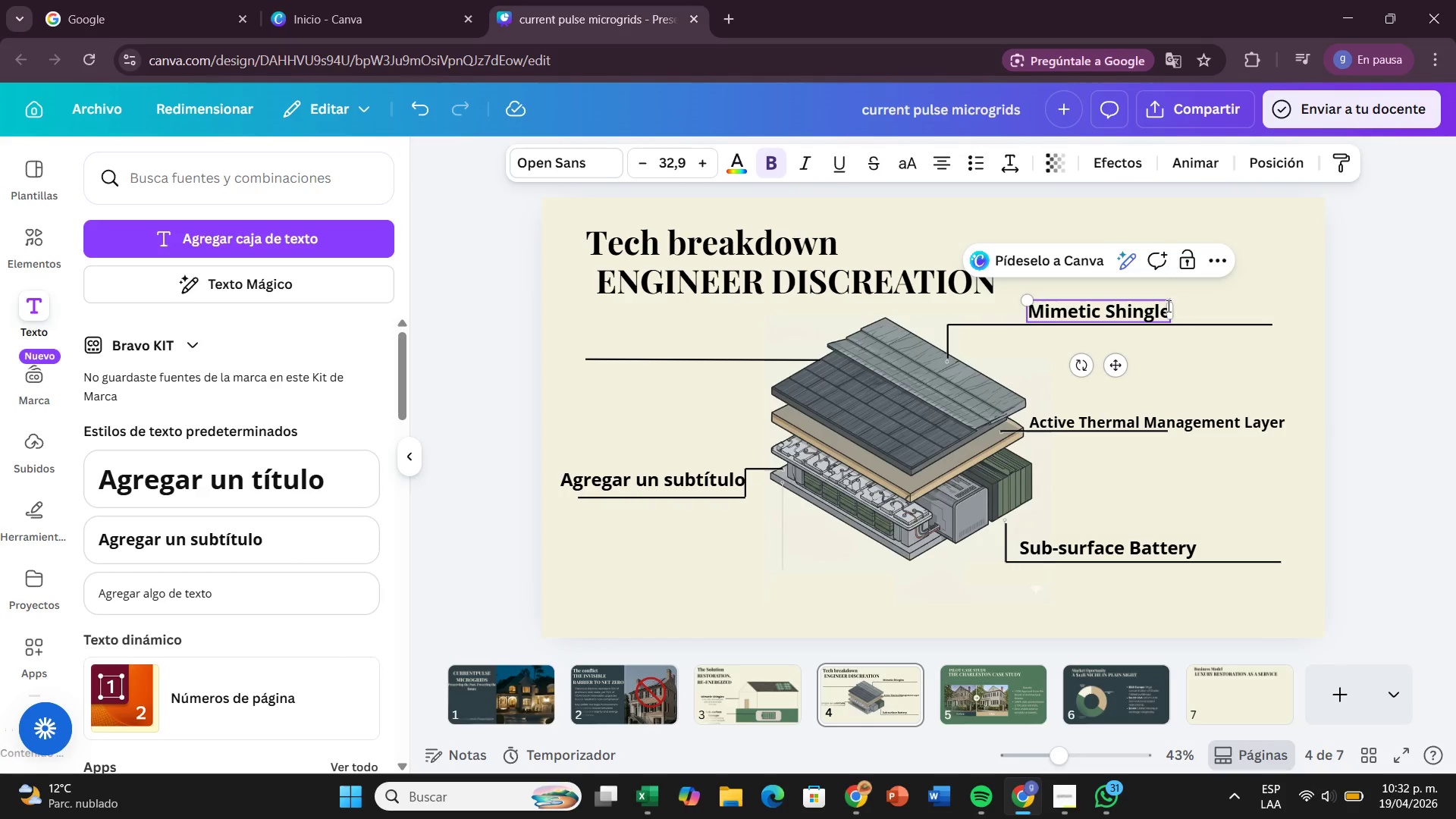 
hold_key(key=Backspace, duration=0.52)
 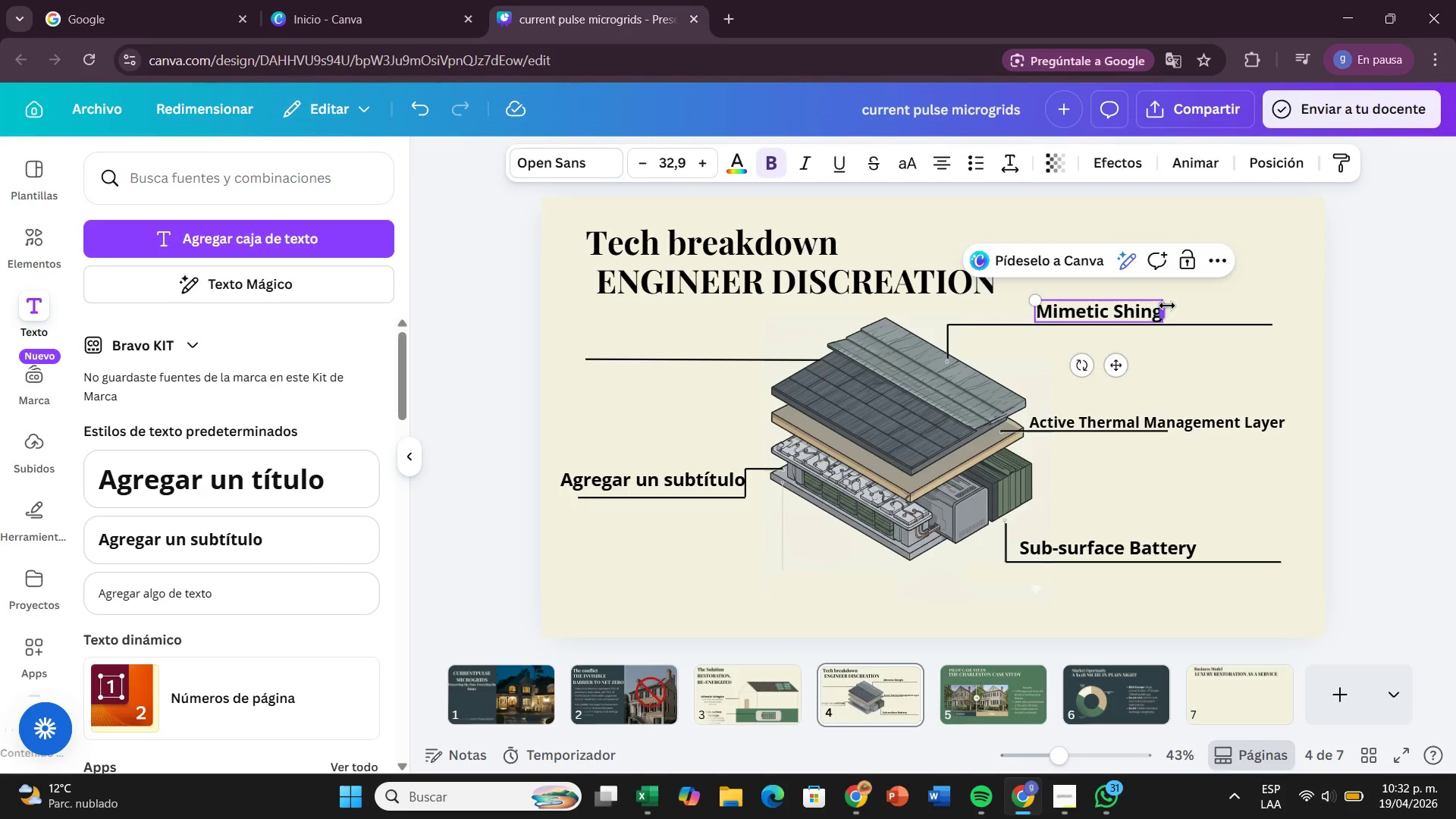 
key(Backspace)
key(Backspace)
key(Backspace)
key(Backspace)
key(Backspace)
type(`)
key(Backspace)
type(late Solar)
 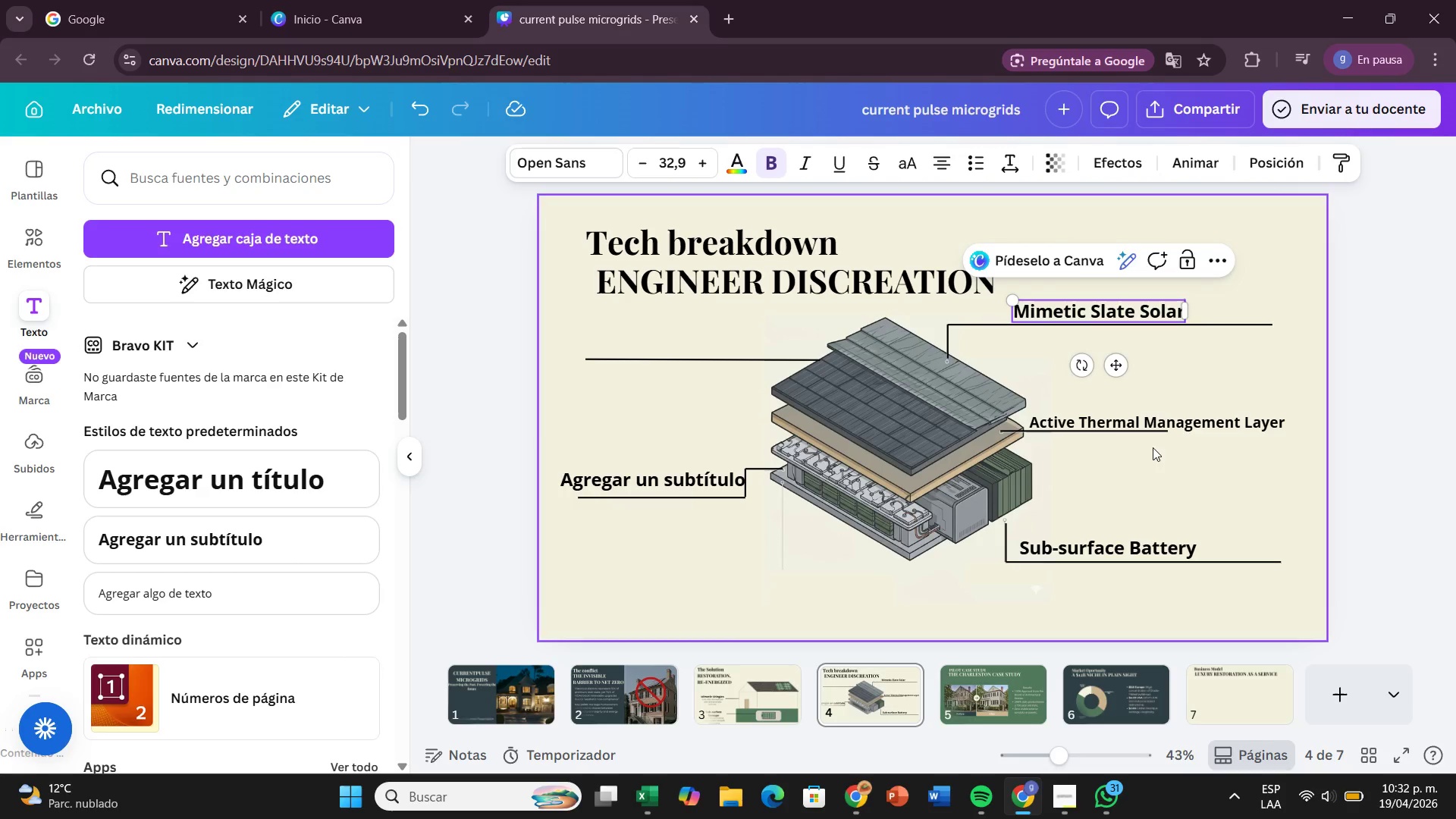 
left_click([1145, 431])
 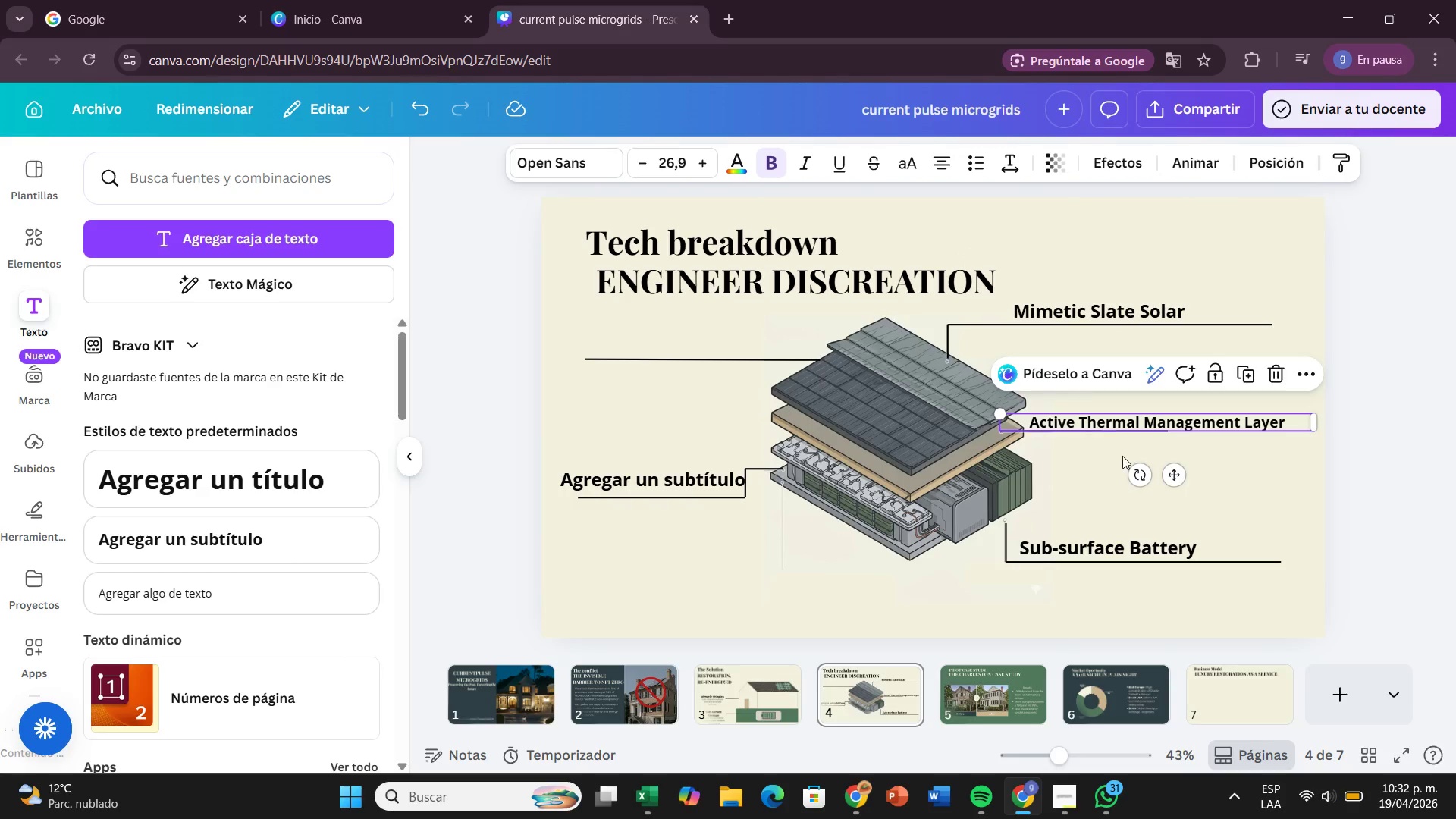 
left_click([1181, 469])
 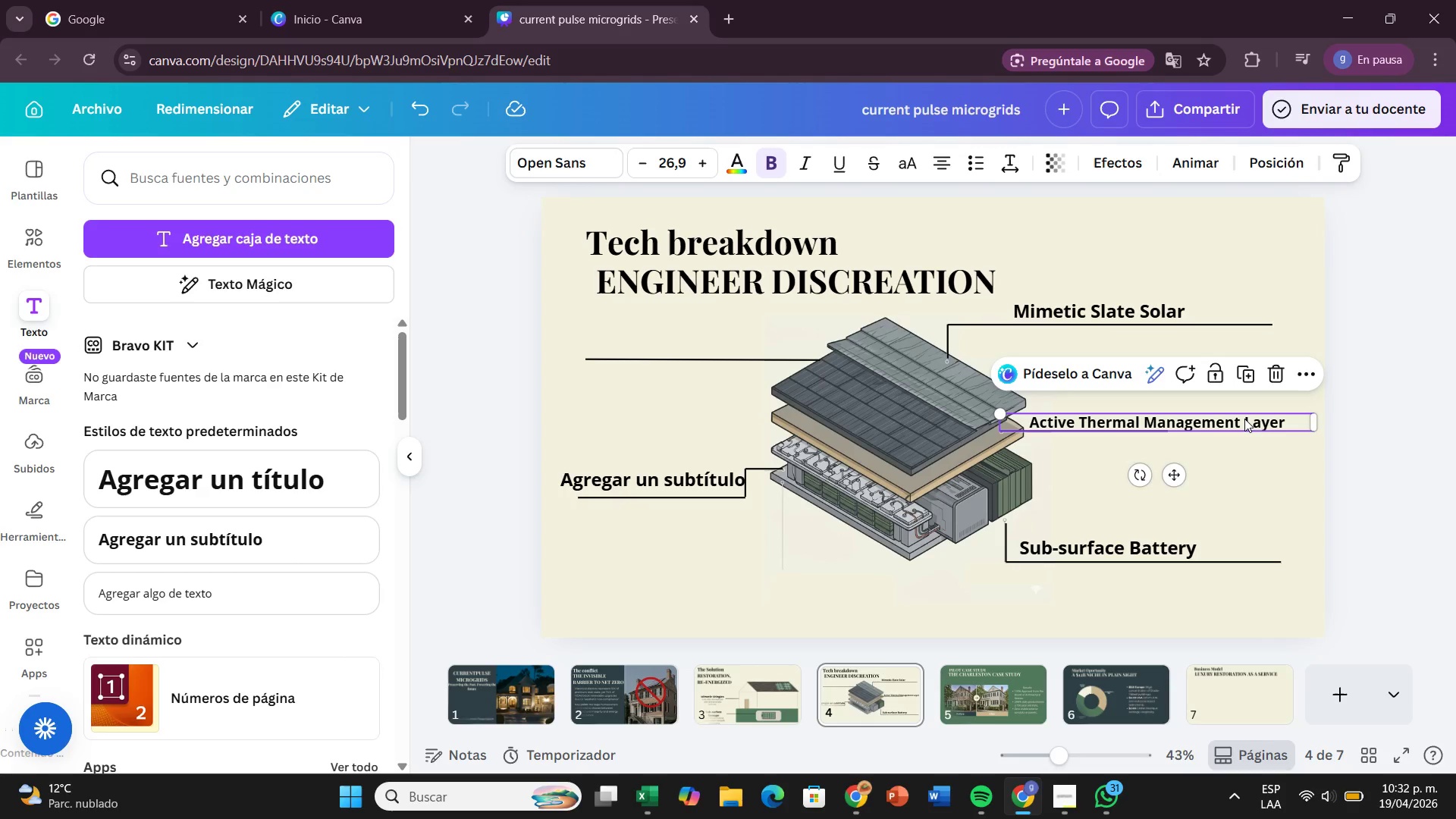 
left_click([1244, 419])
 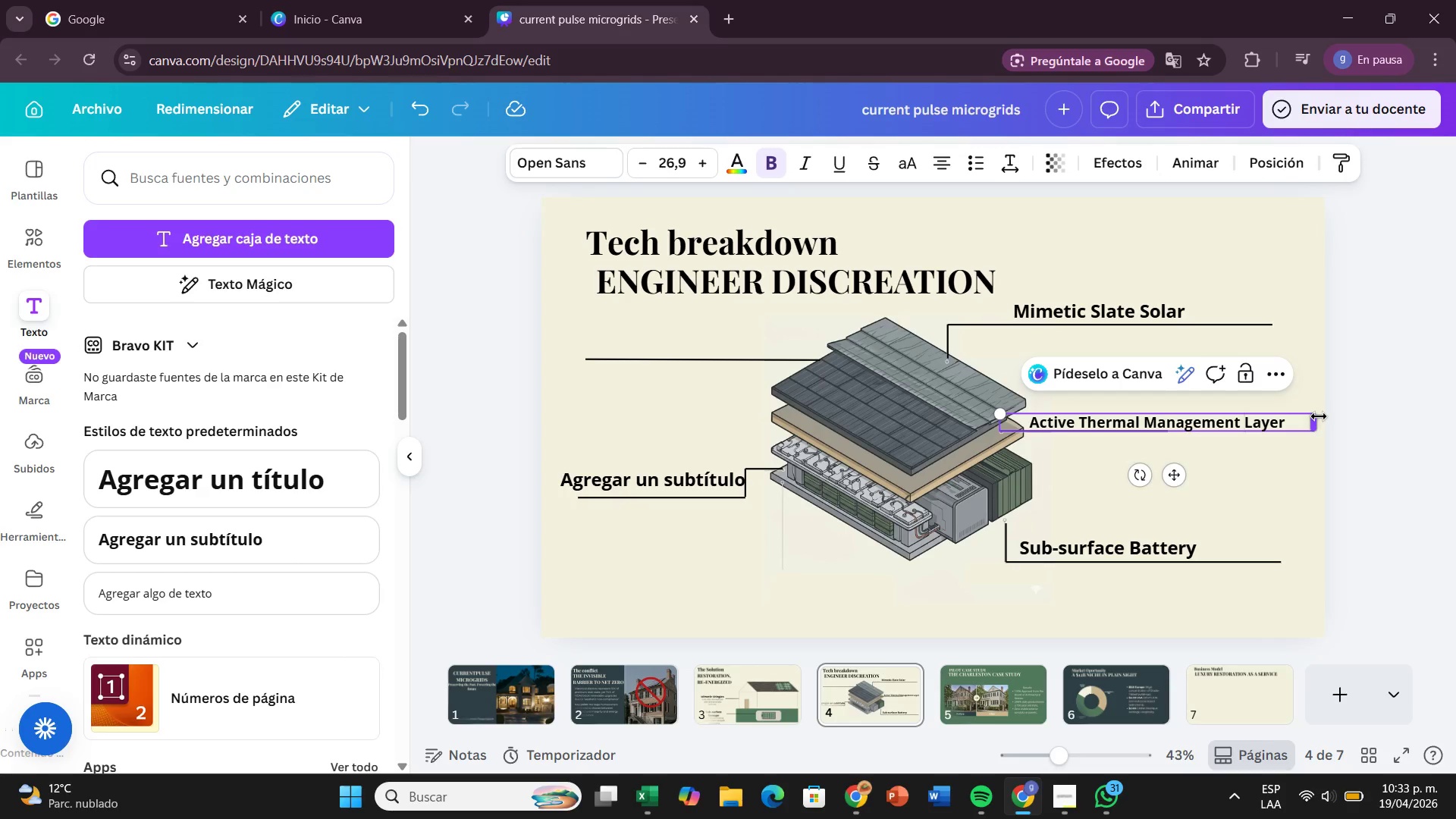 
left_click_drag(start_coordinate=[1319, 416], to_coordinate=[1232, 425])
 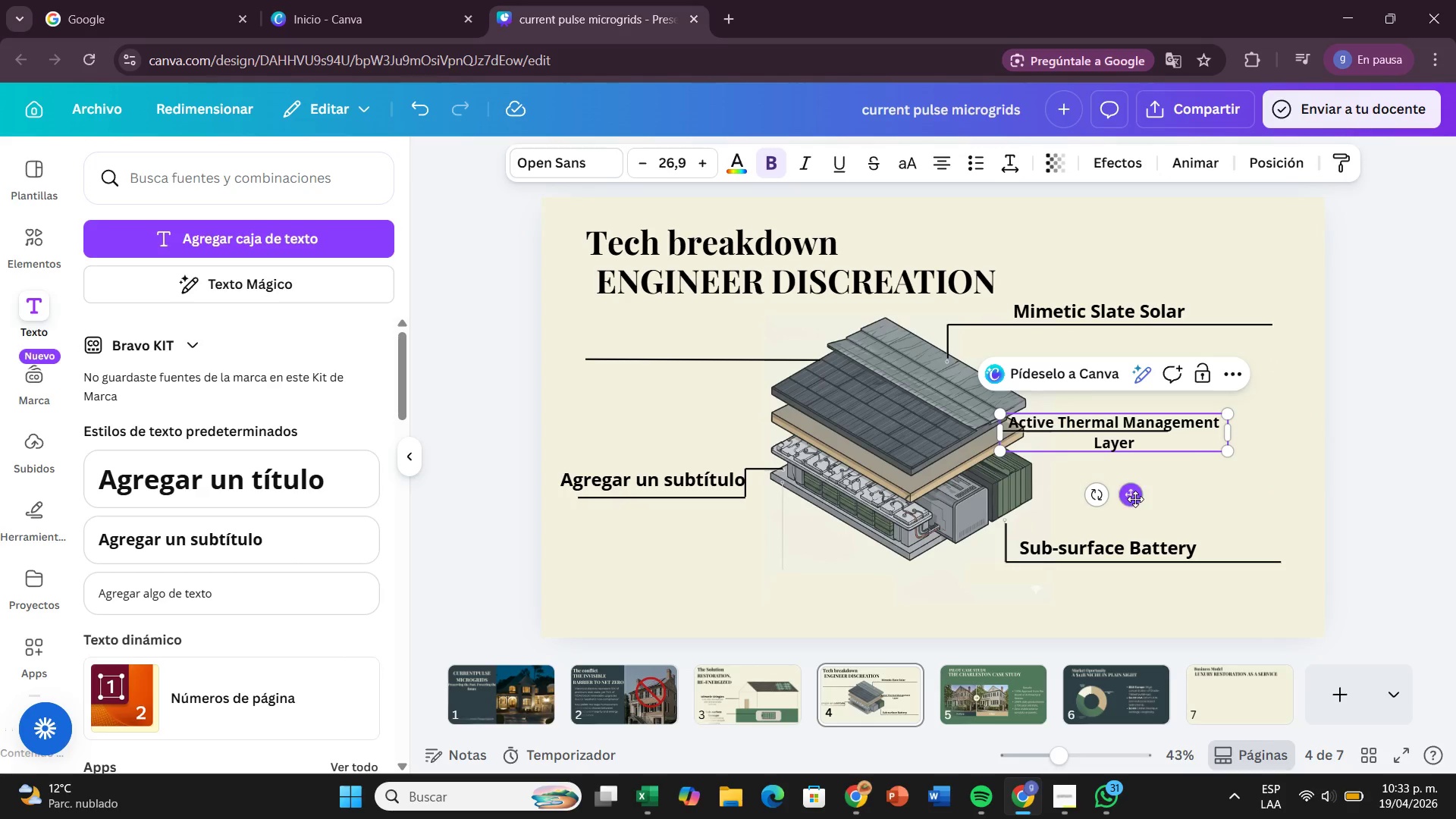 
left_click_drag(start_coordinate=[1135, 499], to_coordinate=[1159, 476])
 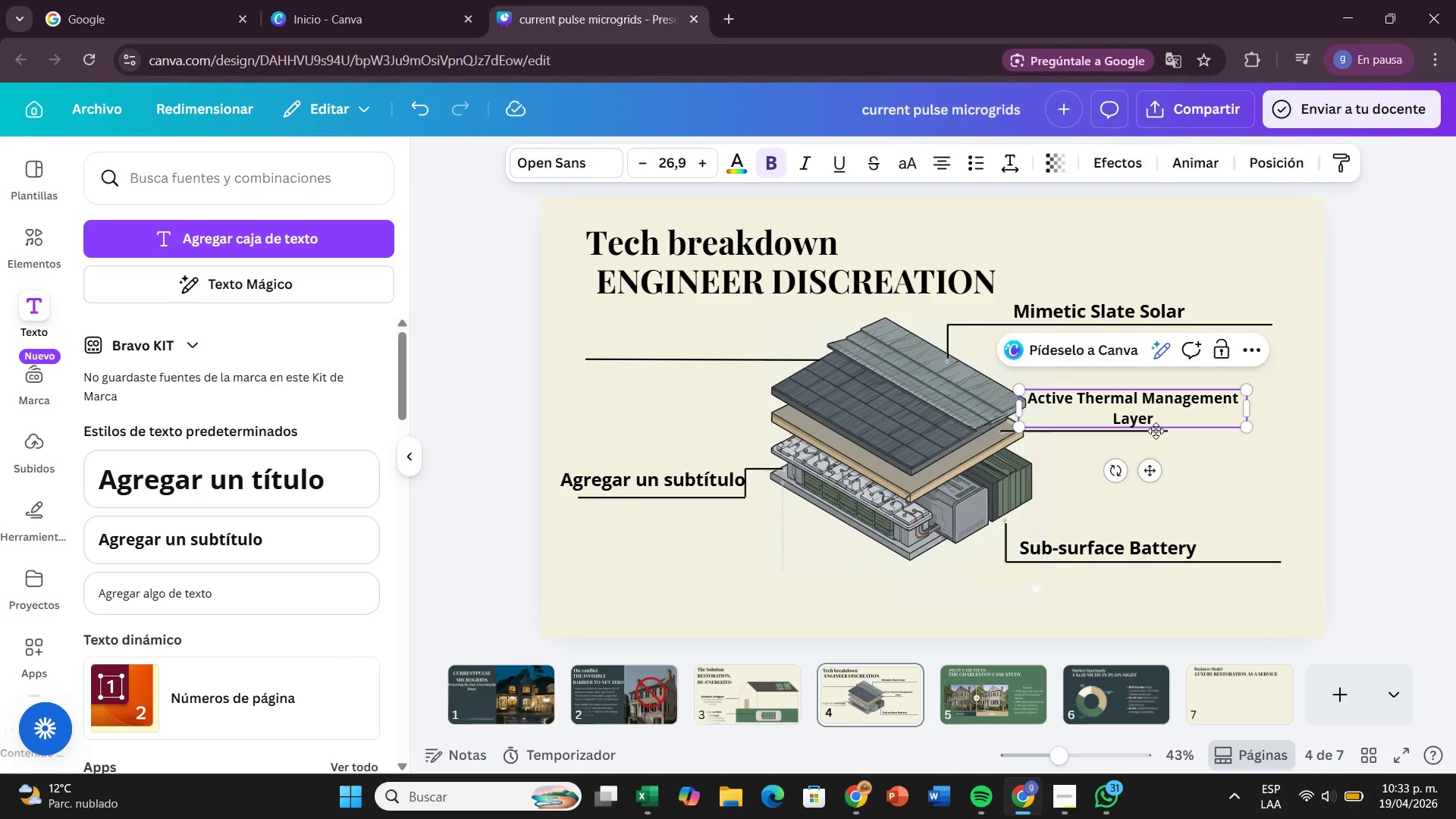 
left_click([1156, 431])
 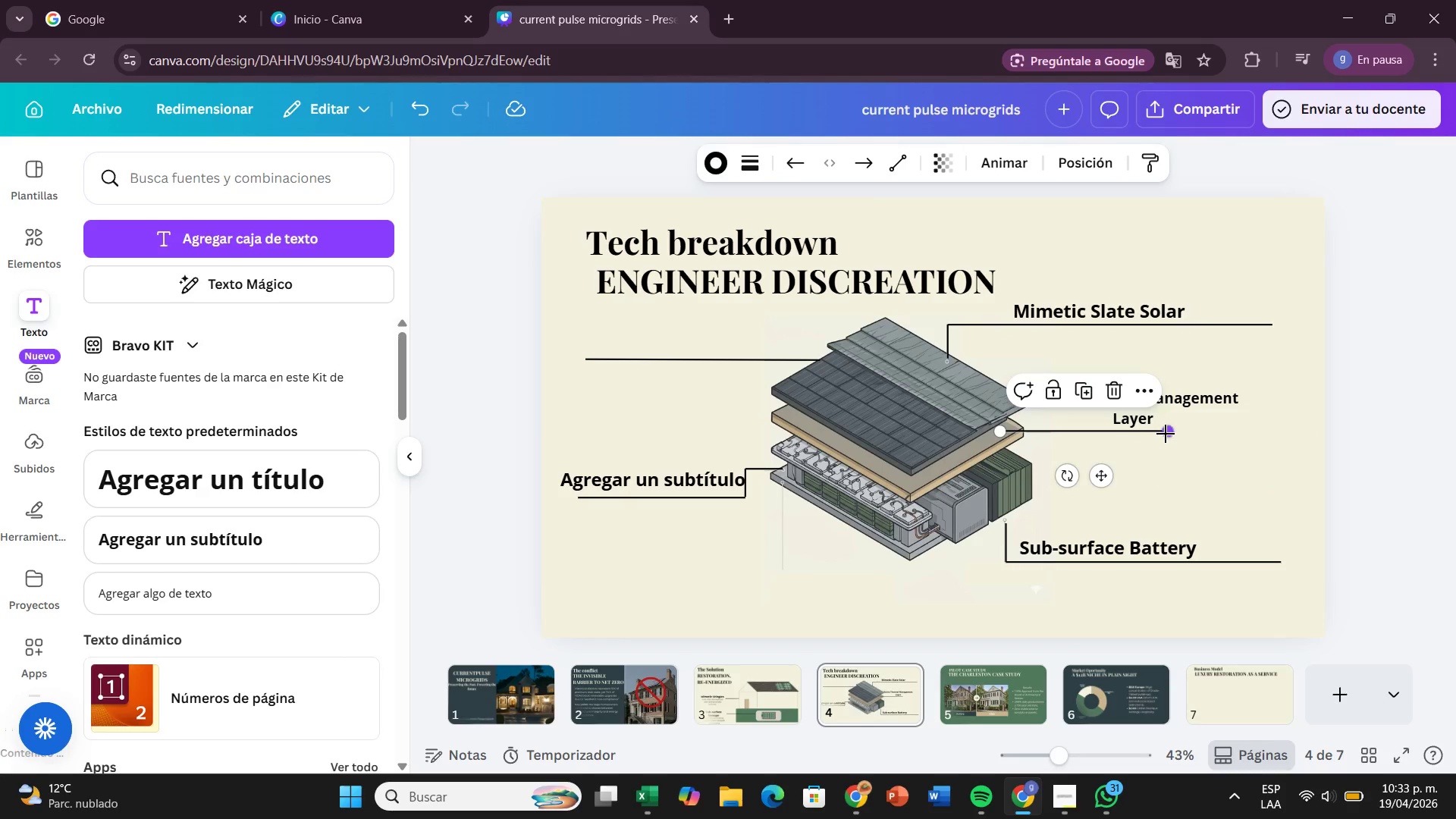 
left_click_drag(start_coordinate=[1166, 434], to_coordinate=[1254, 435])
 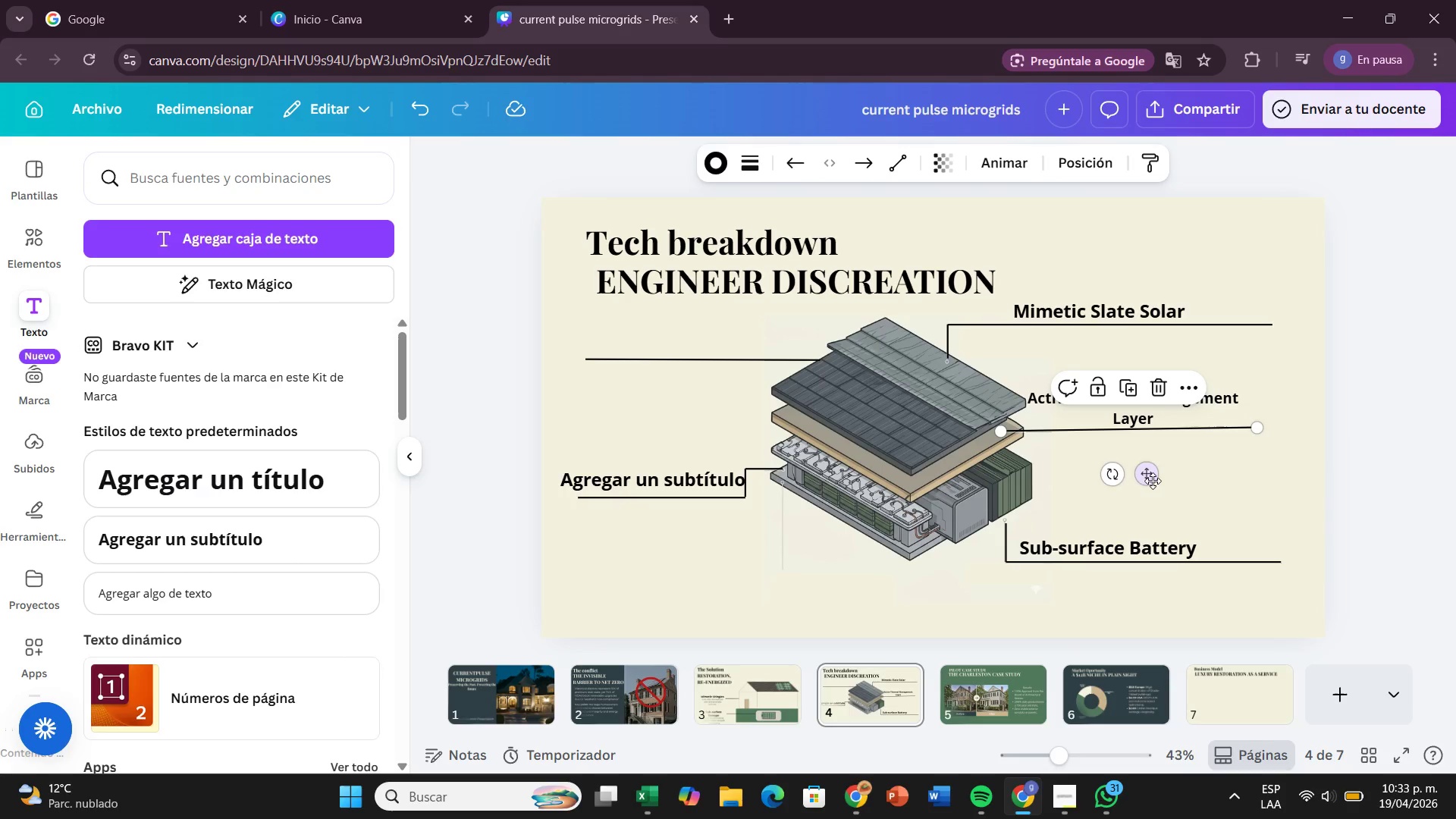 
left_click_drag(start_coordinate=[1153, 481], to_coordinate=[1155, 485])
 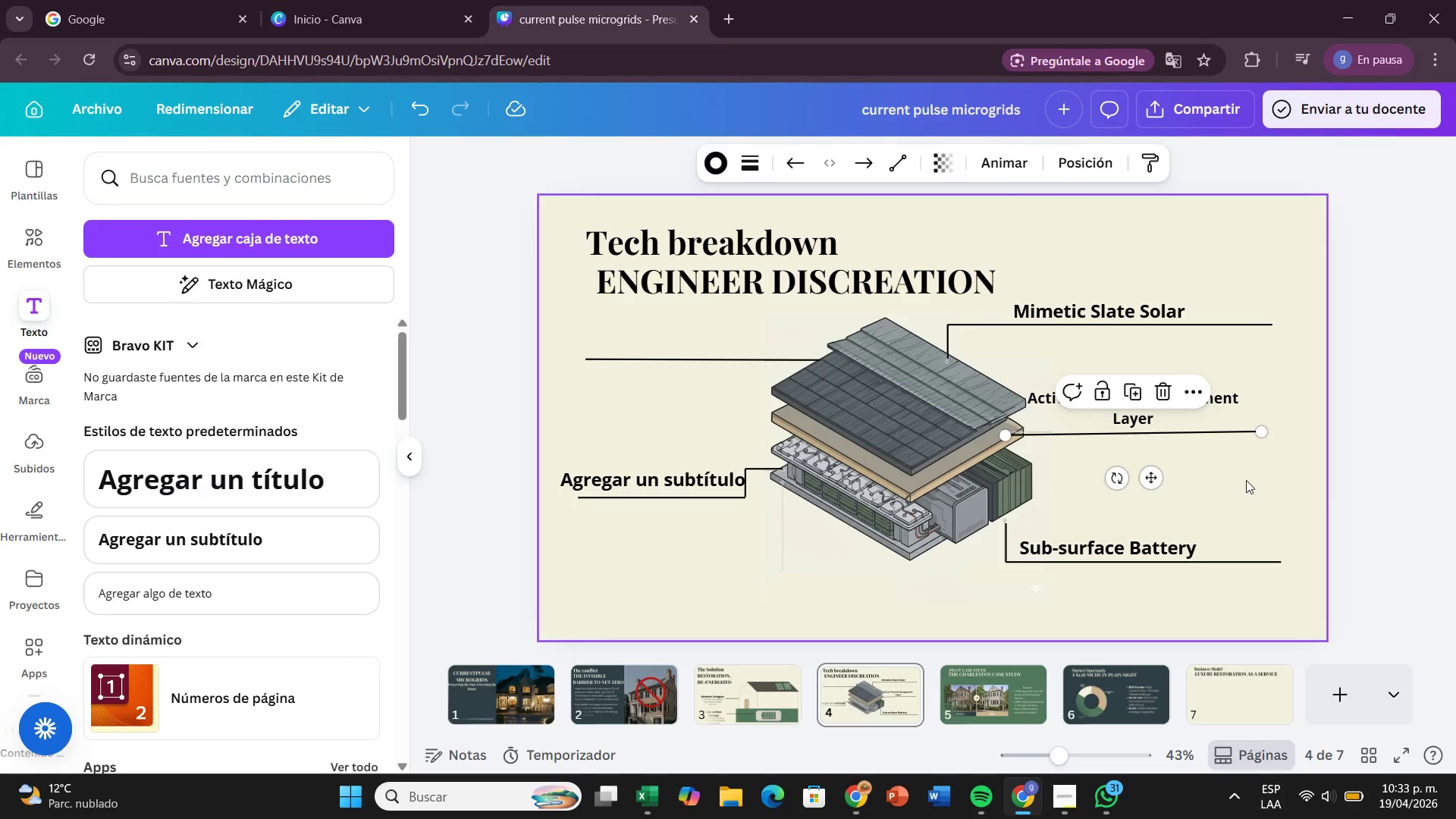 
left_click([1246, 480])
 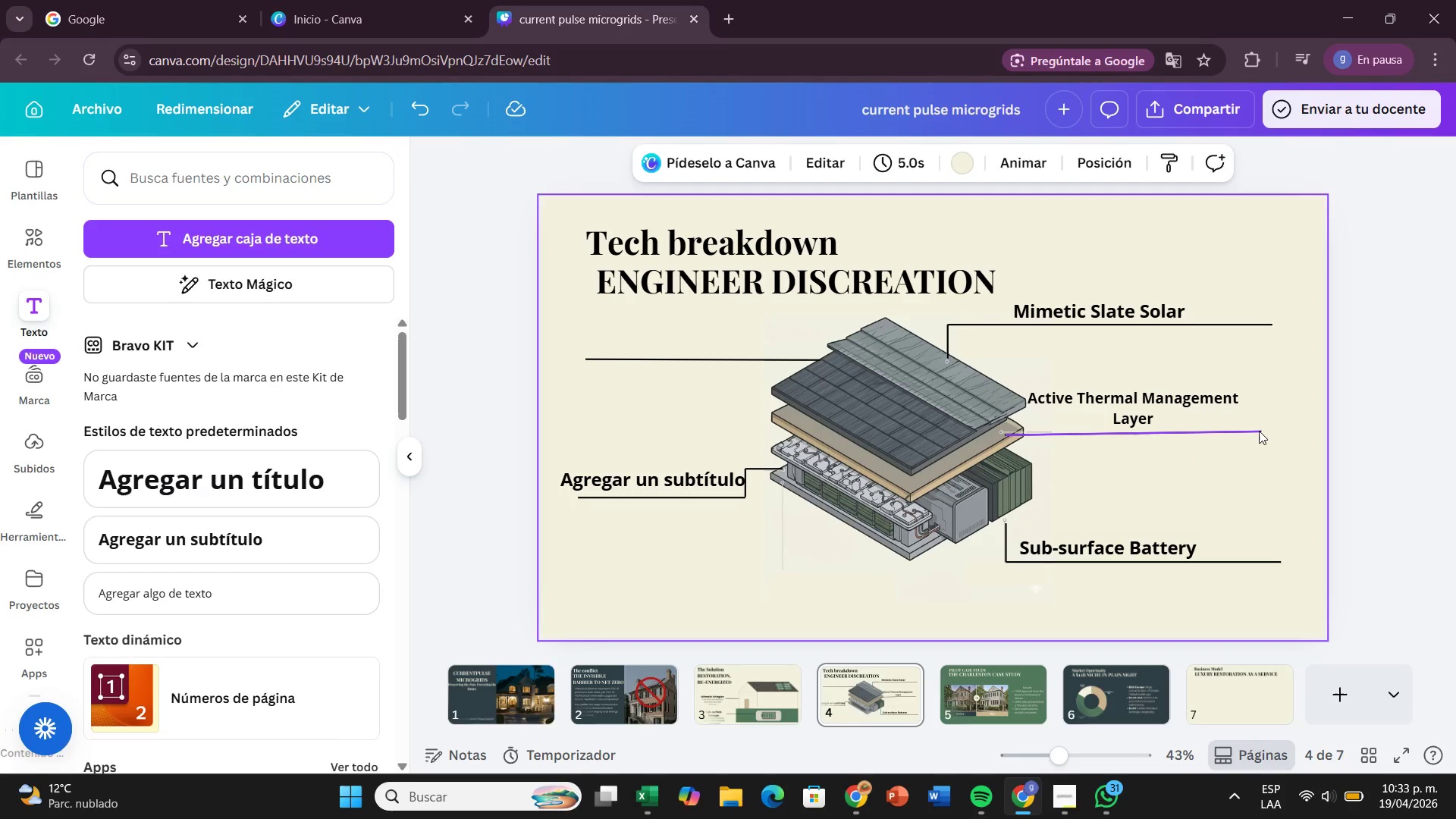 
left_click([1259, 428])
 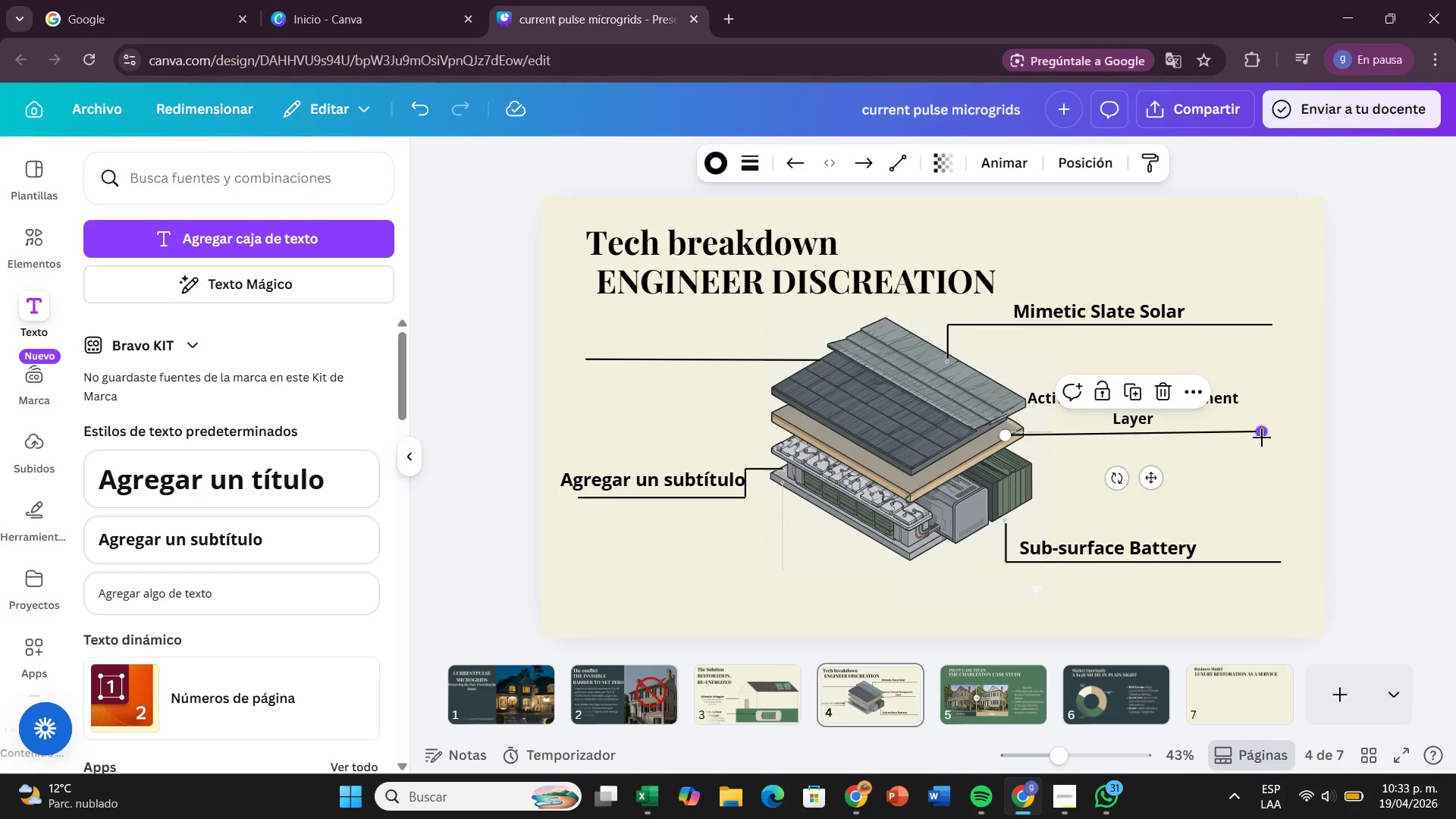 
left_click_drag(start_coordinate=[1262, 438], to_coordinate=[1261, 442])
 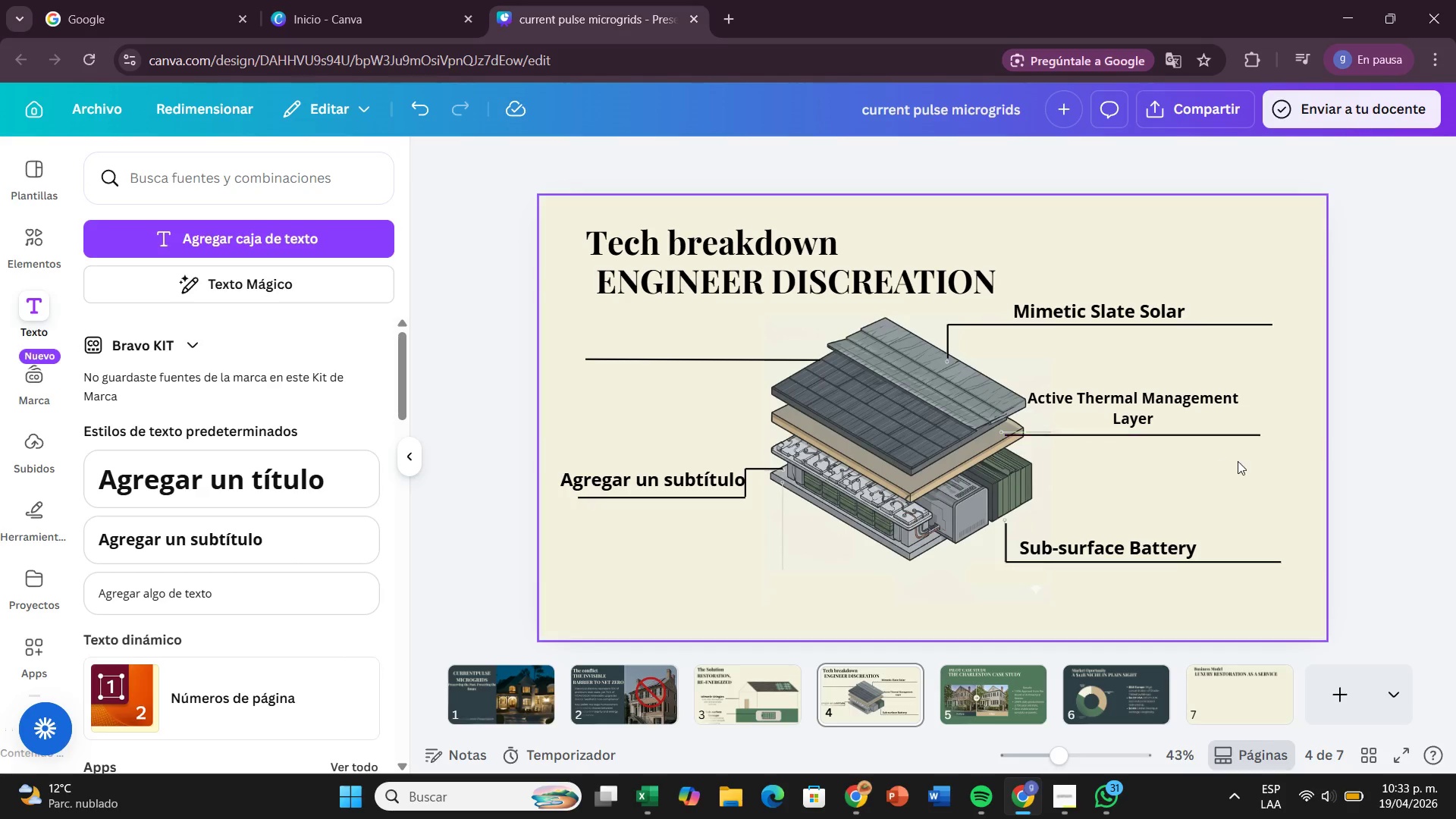 
left_click_drag(start_coordinate=[1182, 414], to_coordinate=[1184, 408])
 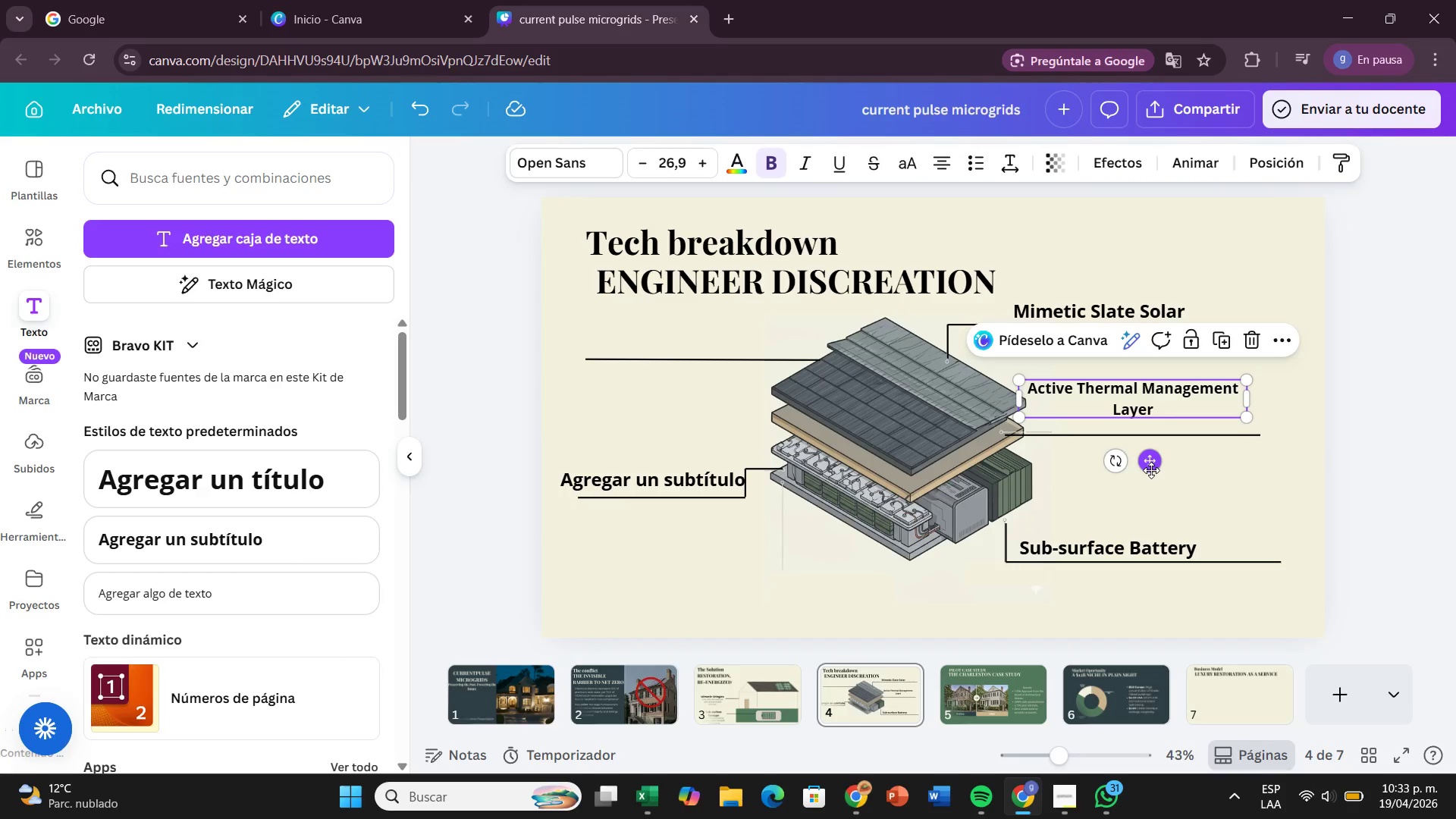 
left_click_drag(start_coordinate=[1151, 470], to_coordinate=[1151, 465])
 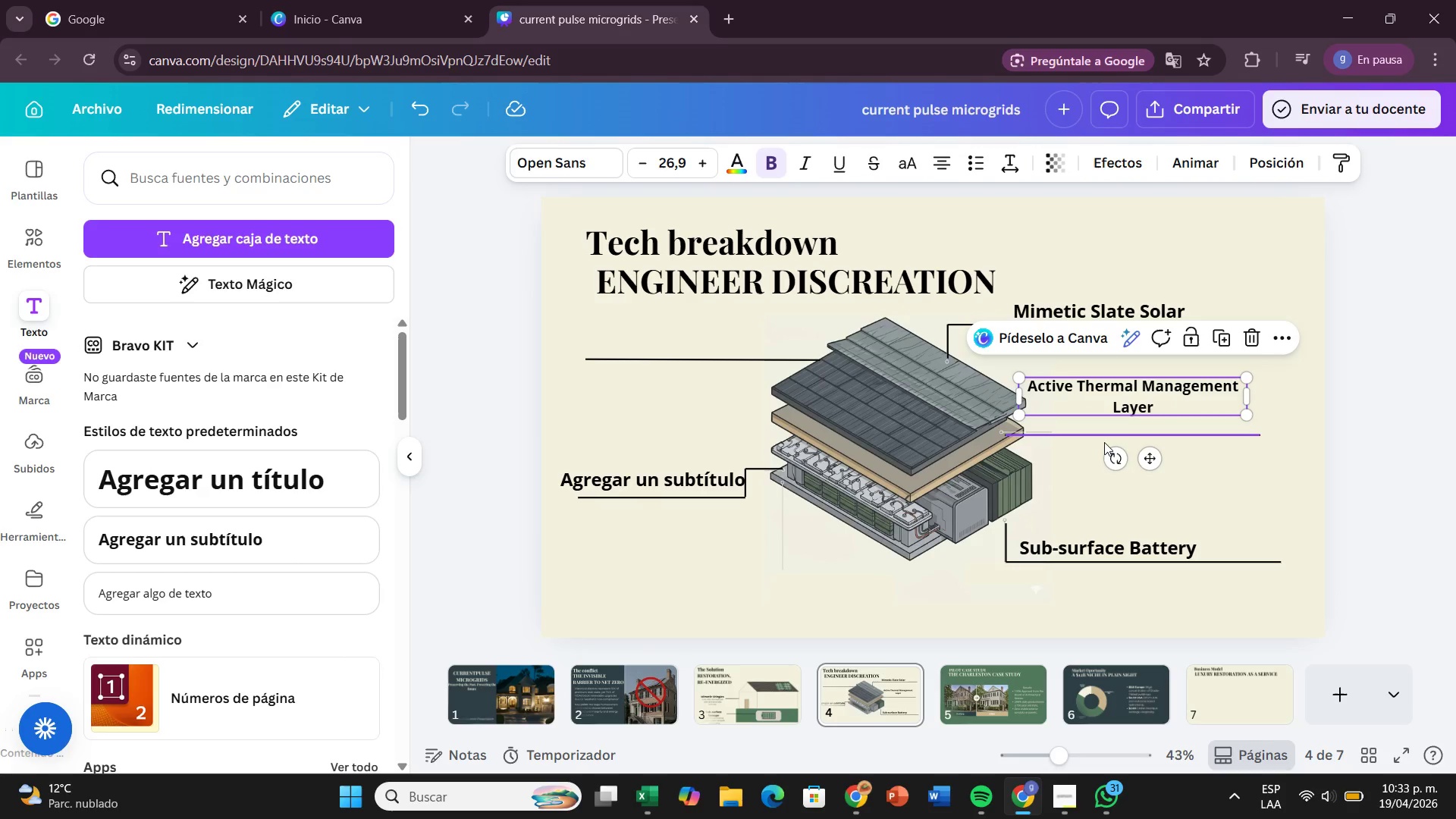 
left_click([1106, 440])
 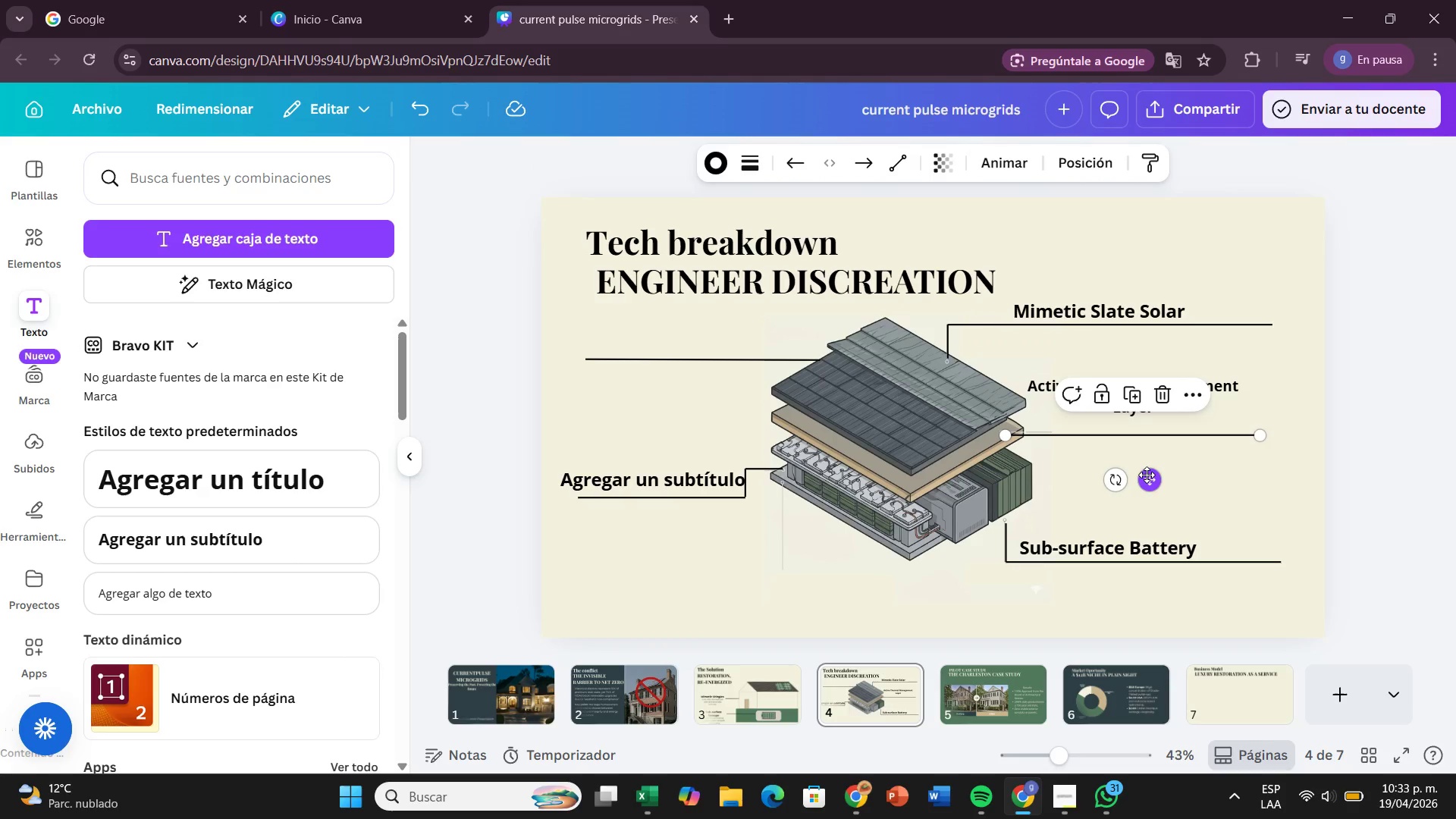 
left_click_drag(start_coordinate=[1147, 475], to_coordinate=[1143, 469])
 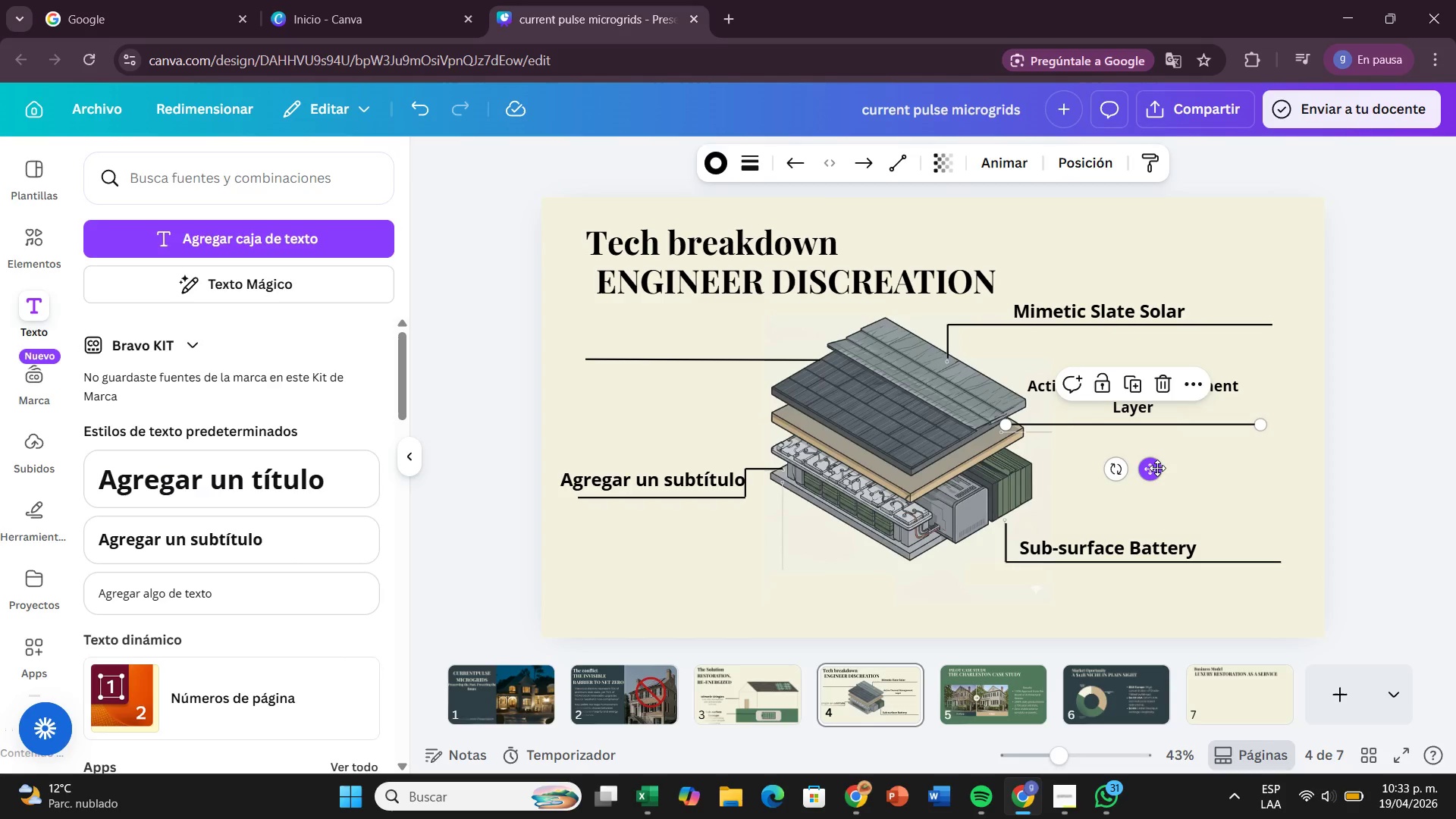 
left_click_drag(start_coordinate=[1156, 467], to_coordinate=[1156, 472])
 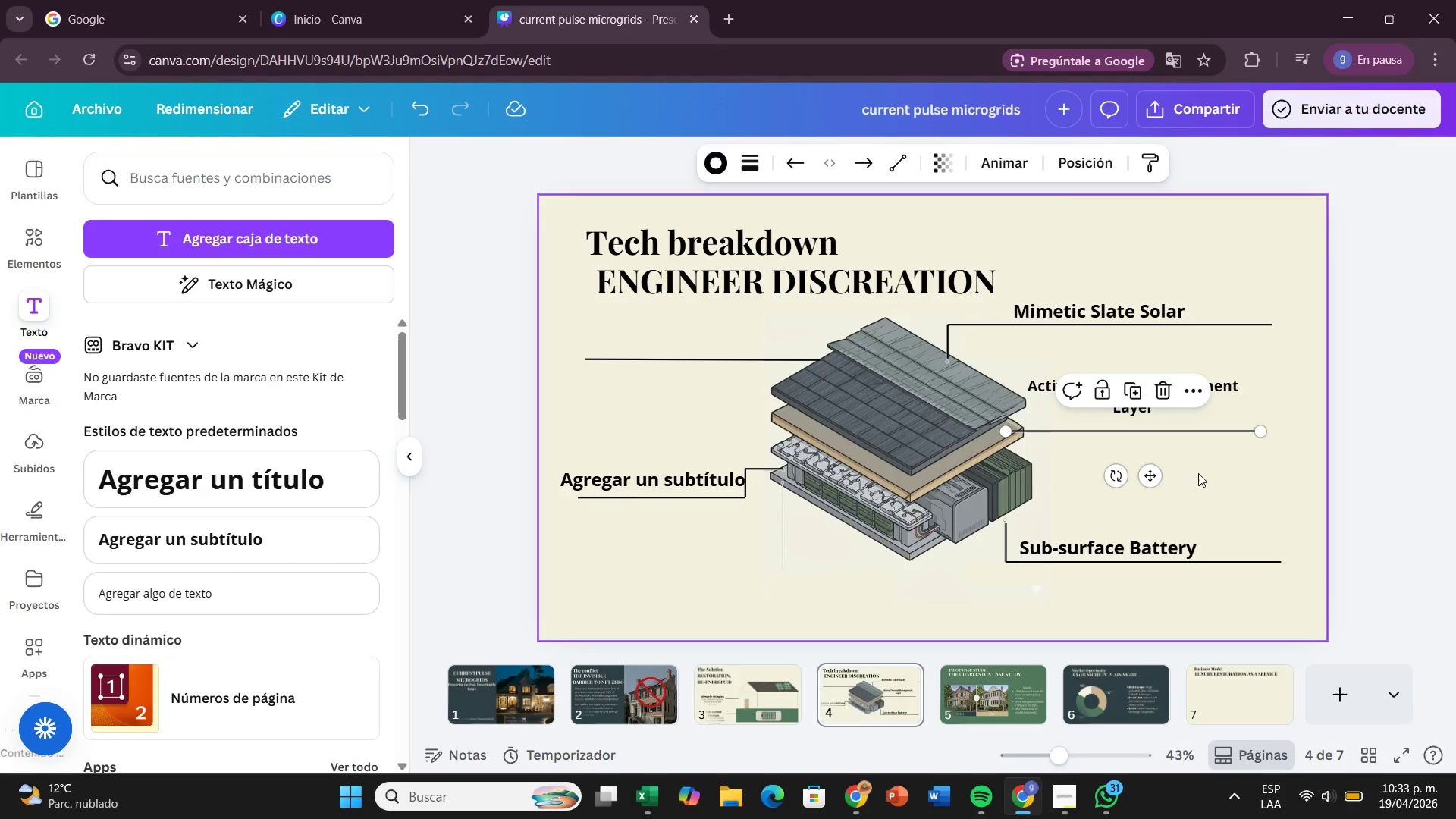 
left_click([1198, 473])
 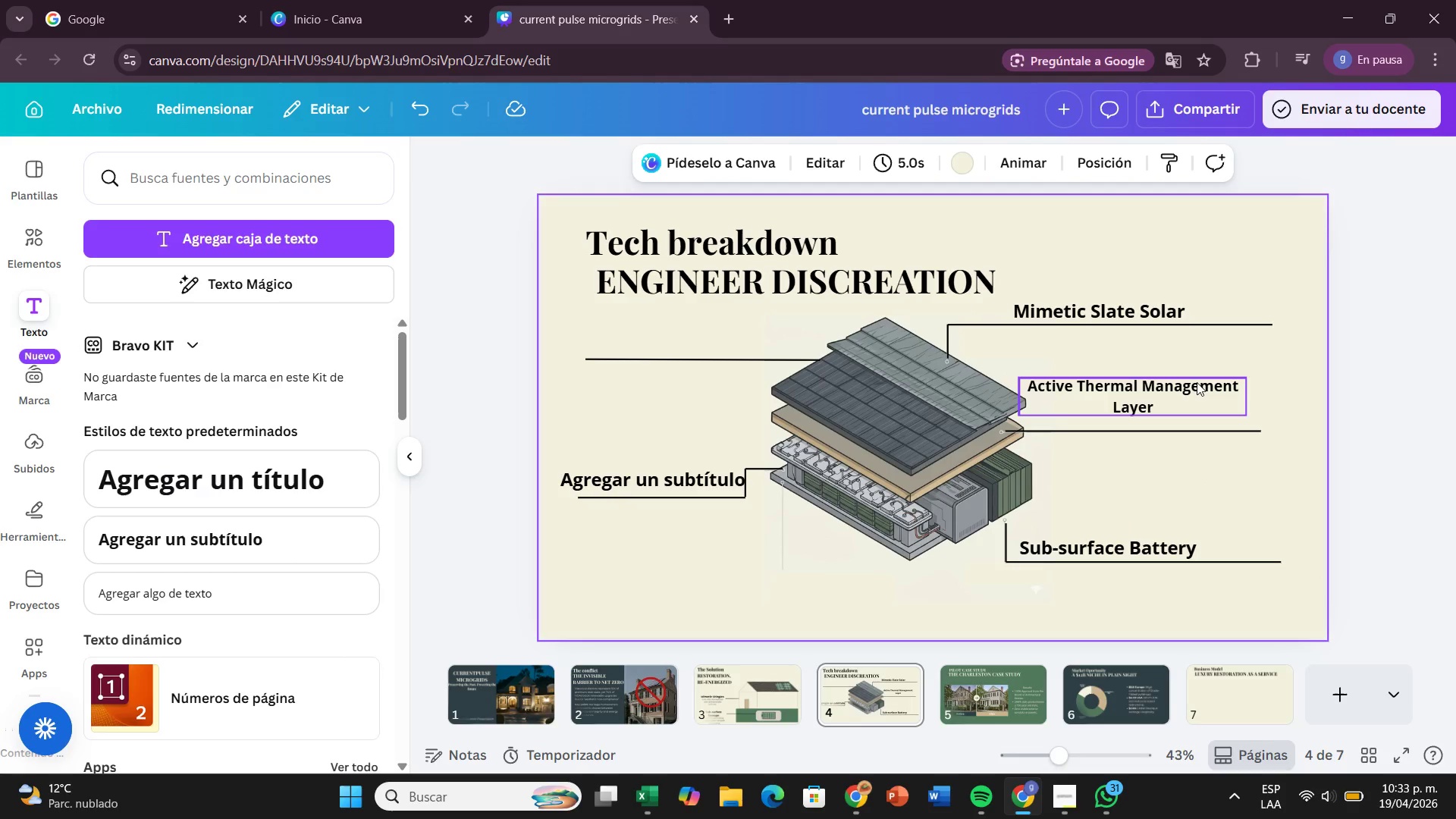 
left_click_drag(start_coordinate=[1197, 382], to_coordinate=[1195, 393])
 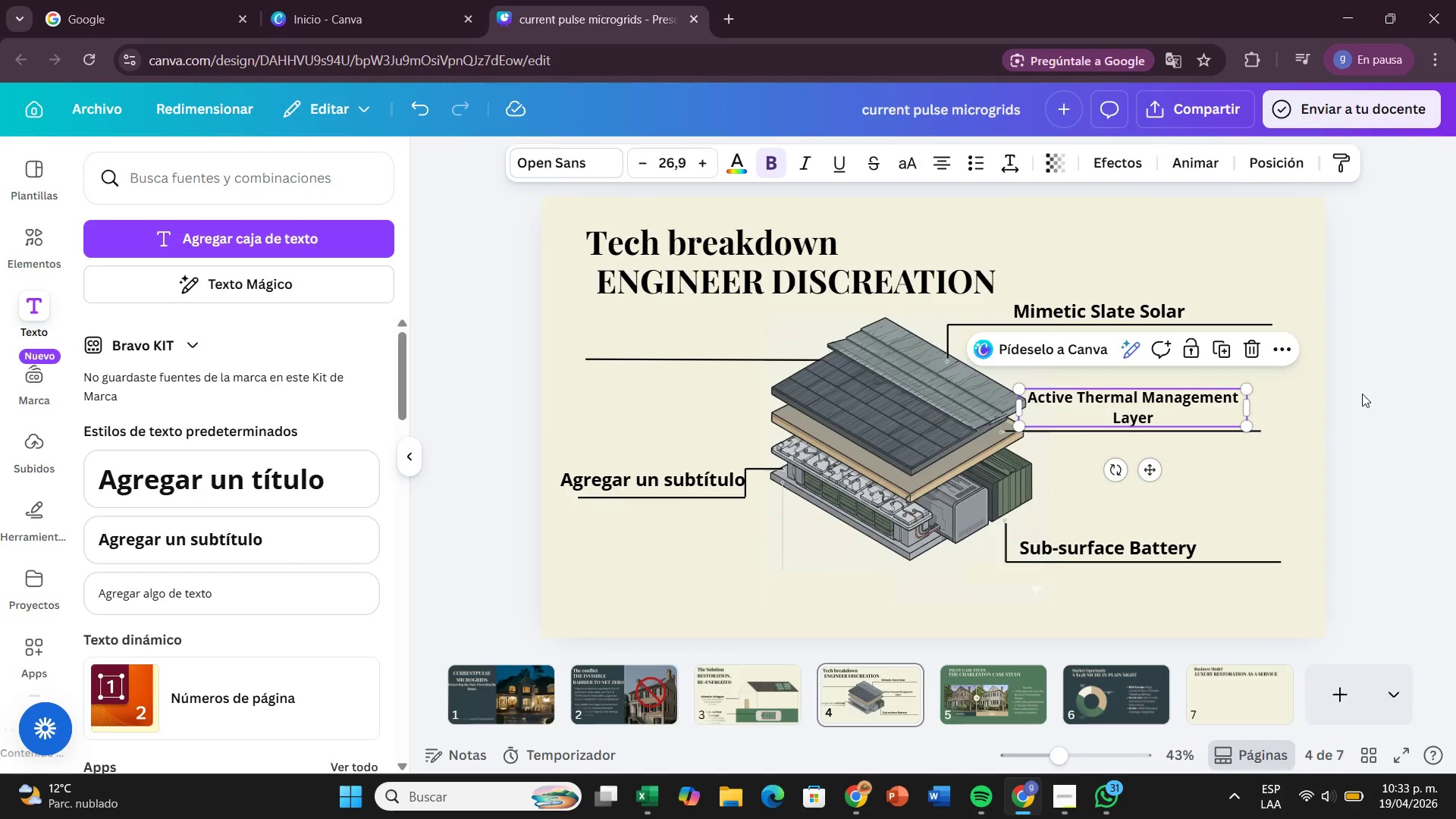 
left_click([1362, 394])
 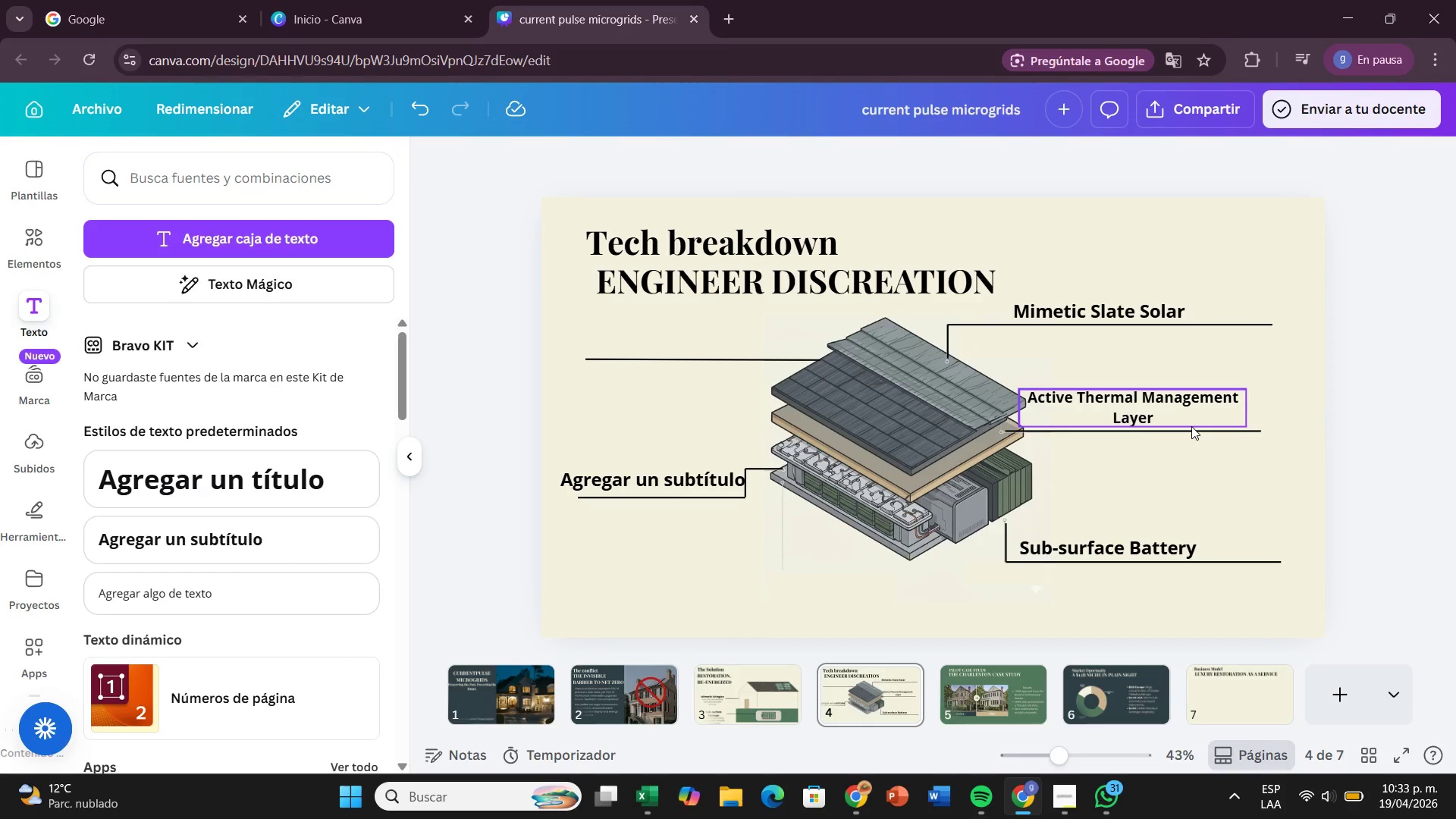 
left_click([1191, 426])
 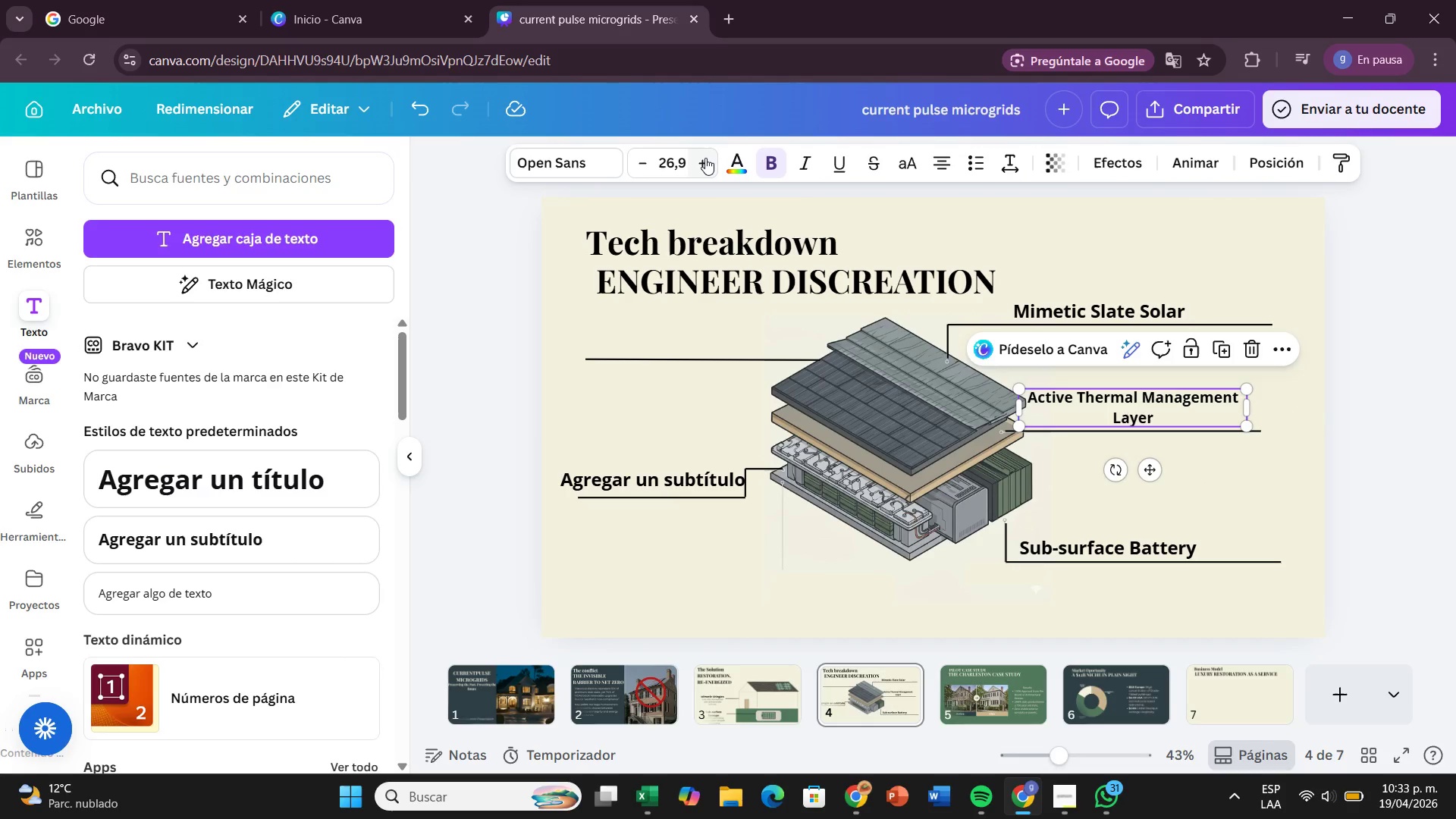 
left_click([706, 161])
 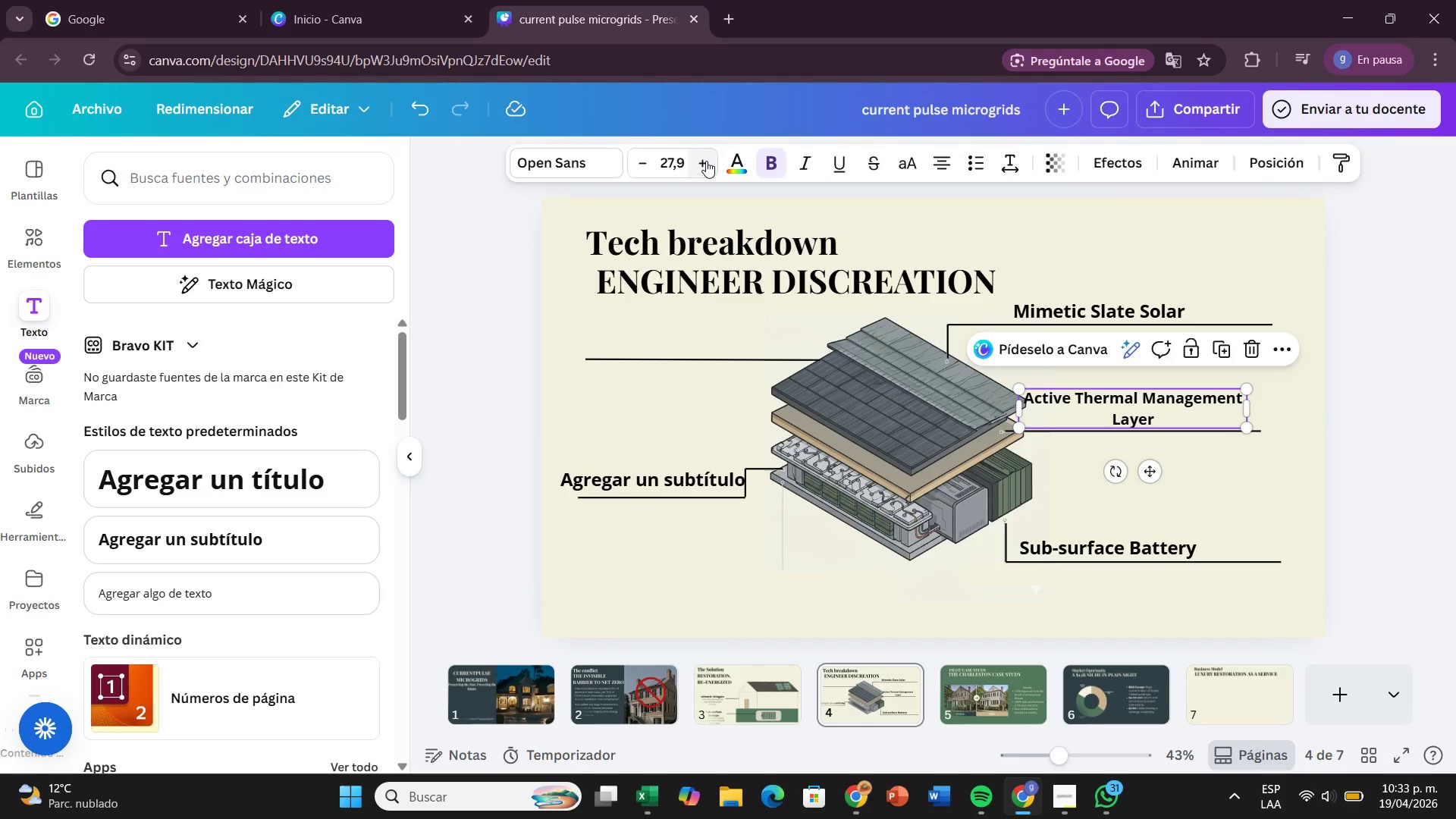 
left_click([706, 161])
 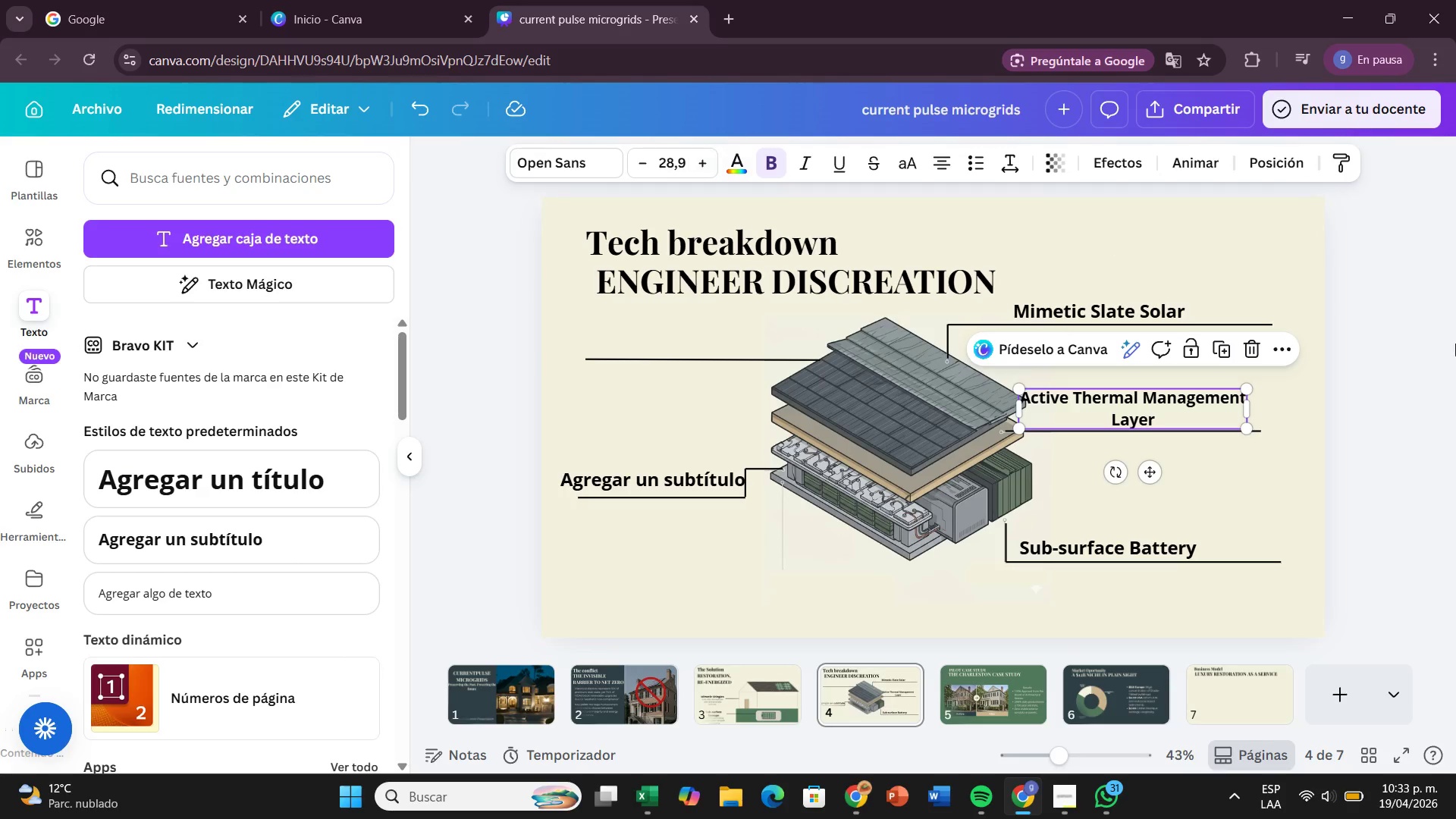 
left_click([1455, 344])
 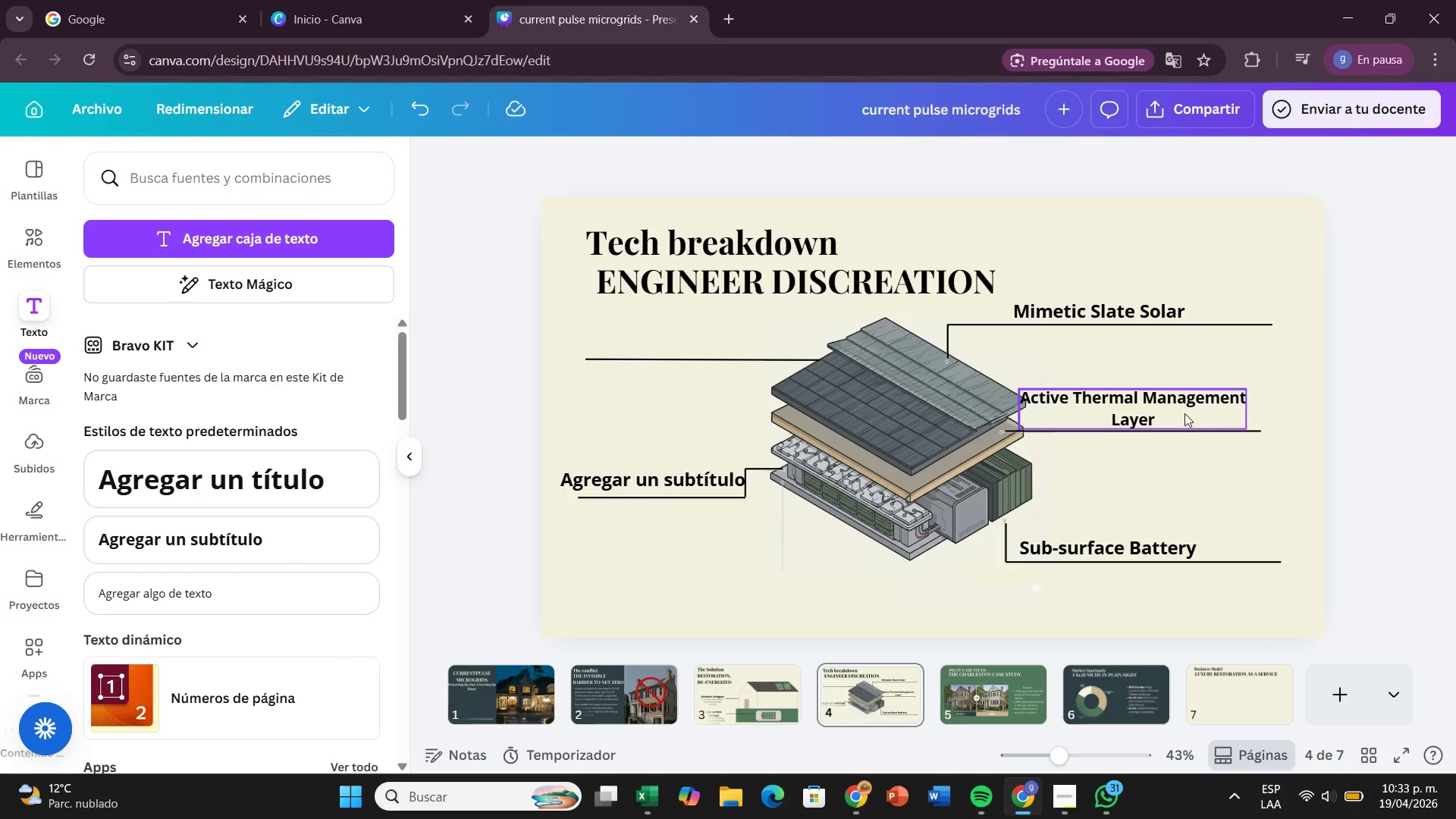 
left_click_drag(start_coordinate=[1185, 413], to_coordinate=[1193, 411])
 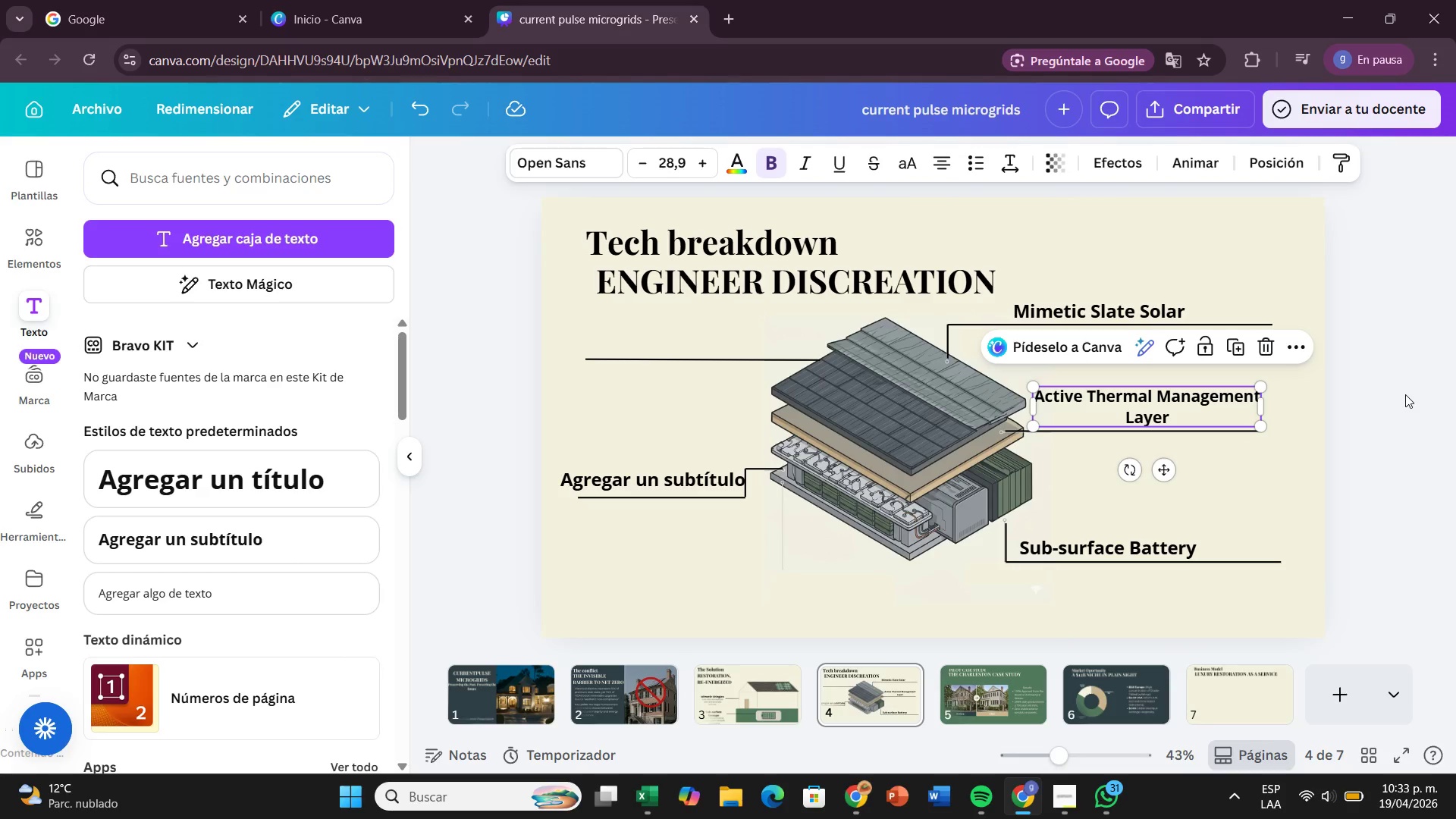 
left_click([1405, 394])
 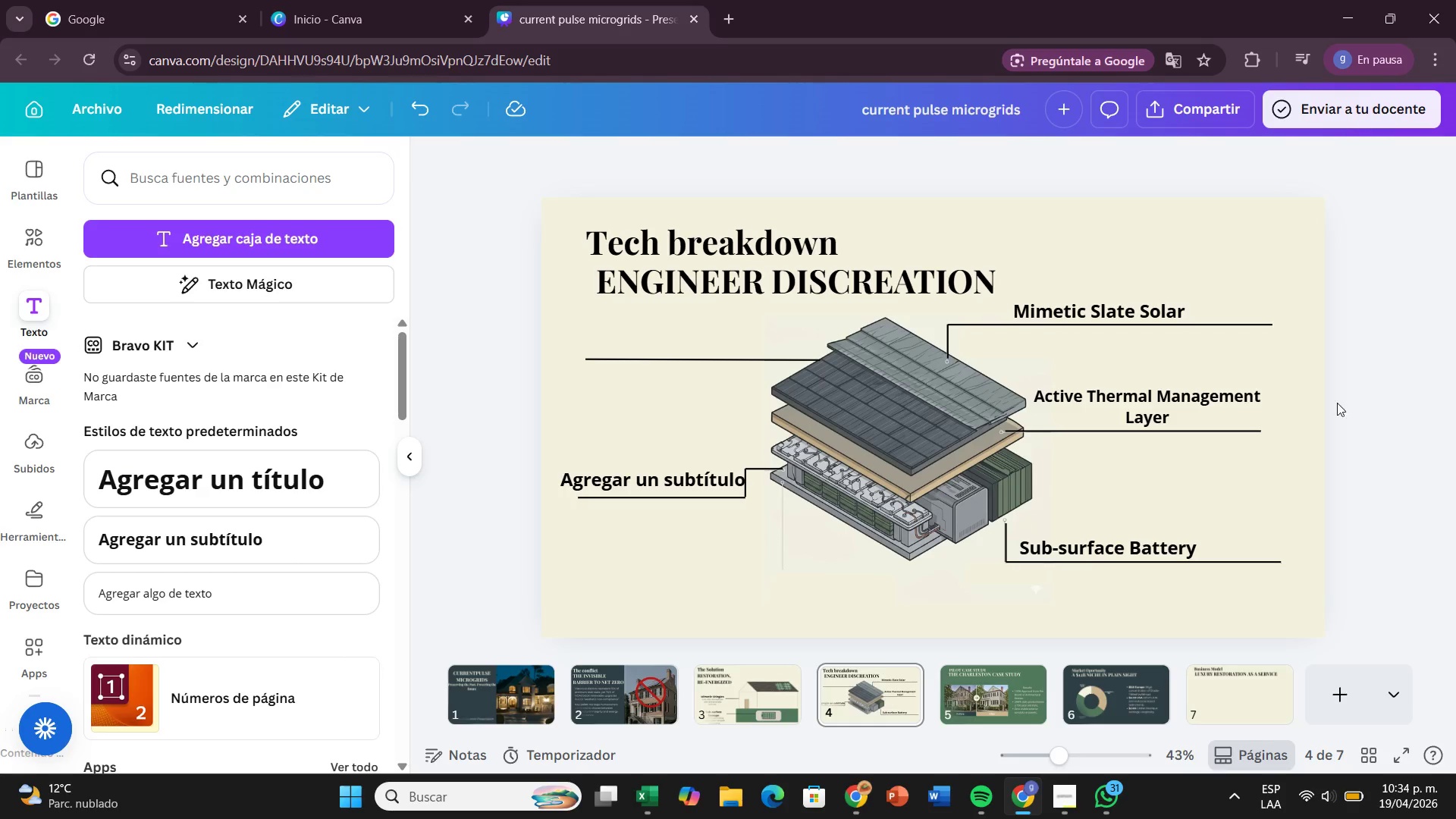 
wait(24.41)
 